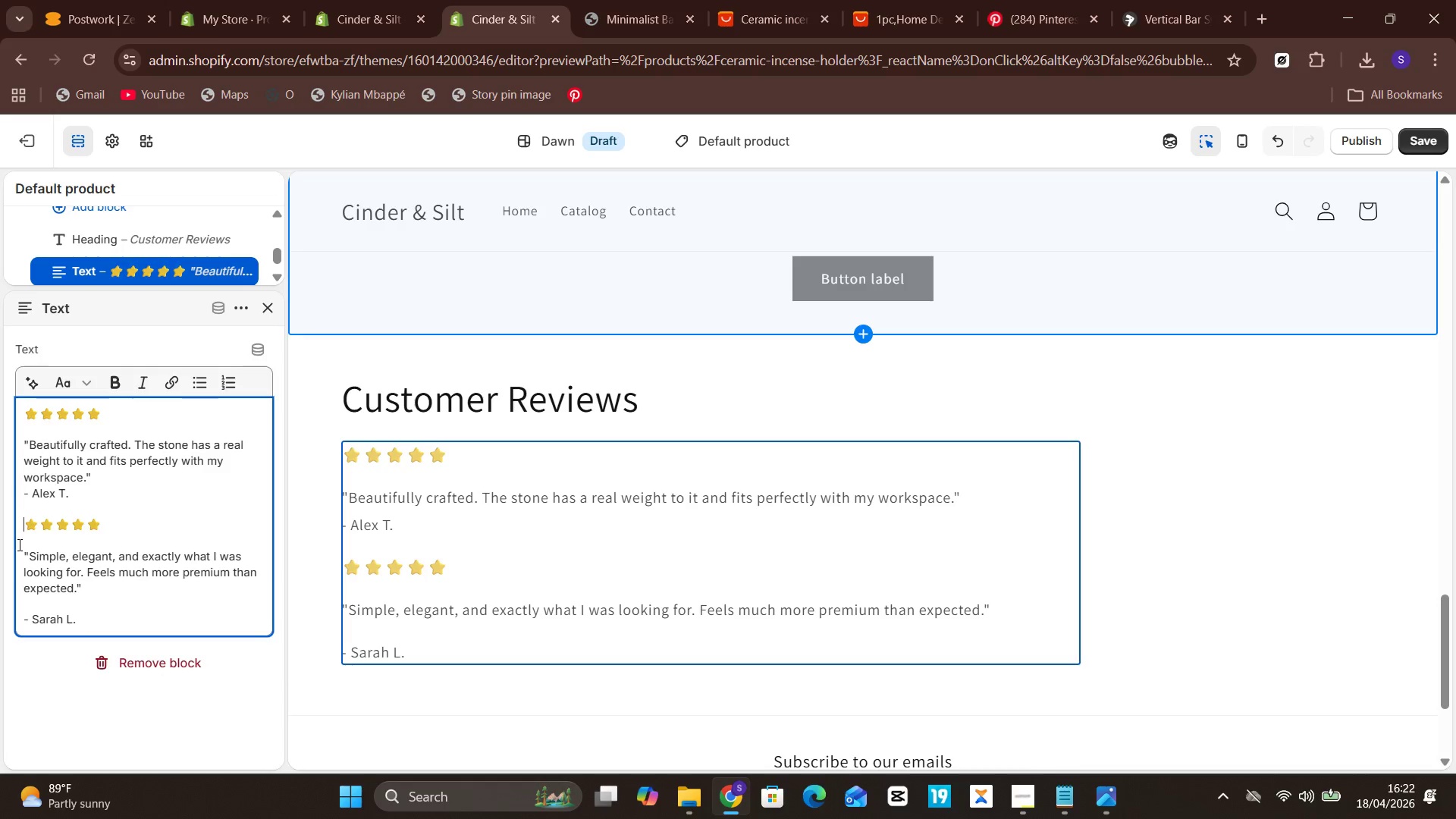 
key(ArrowUp)
 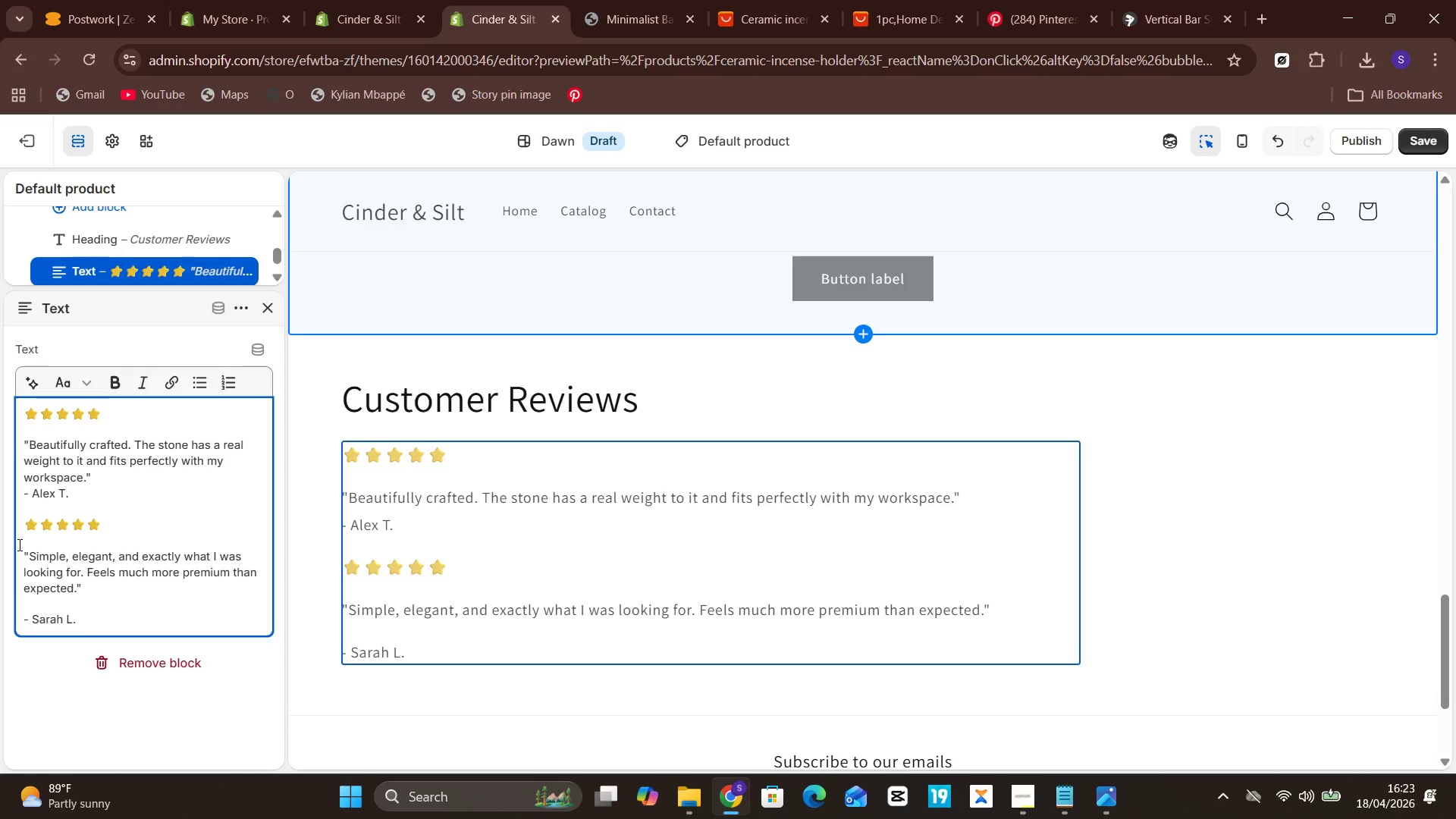 
key(ArrowUp)
 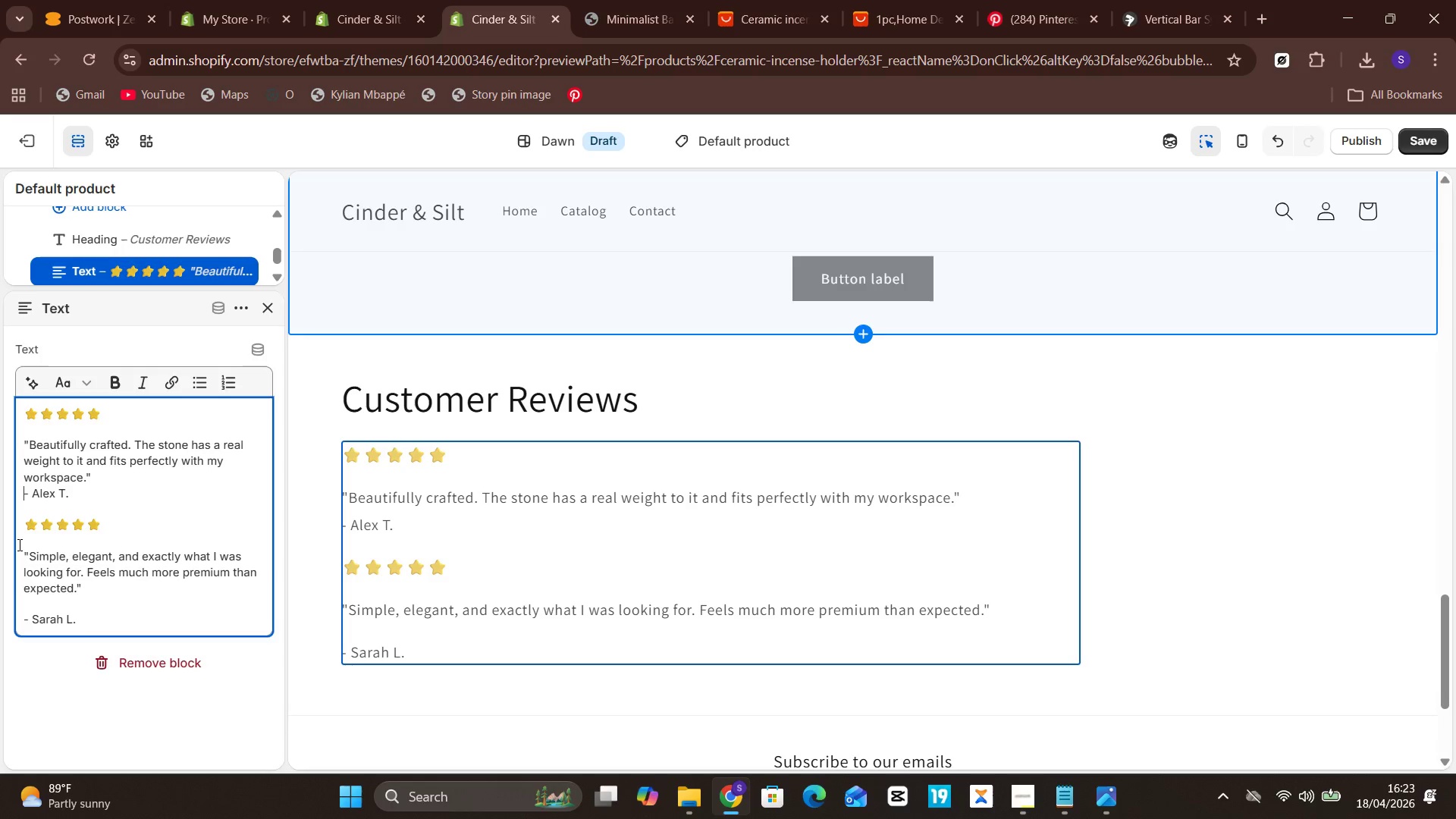 
key(Unknown)
 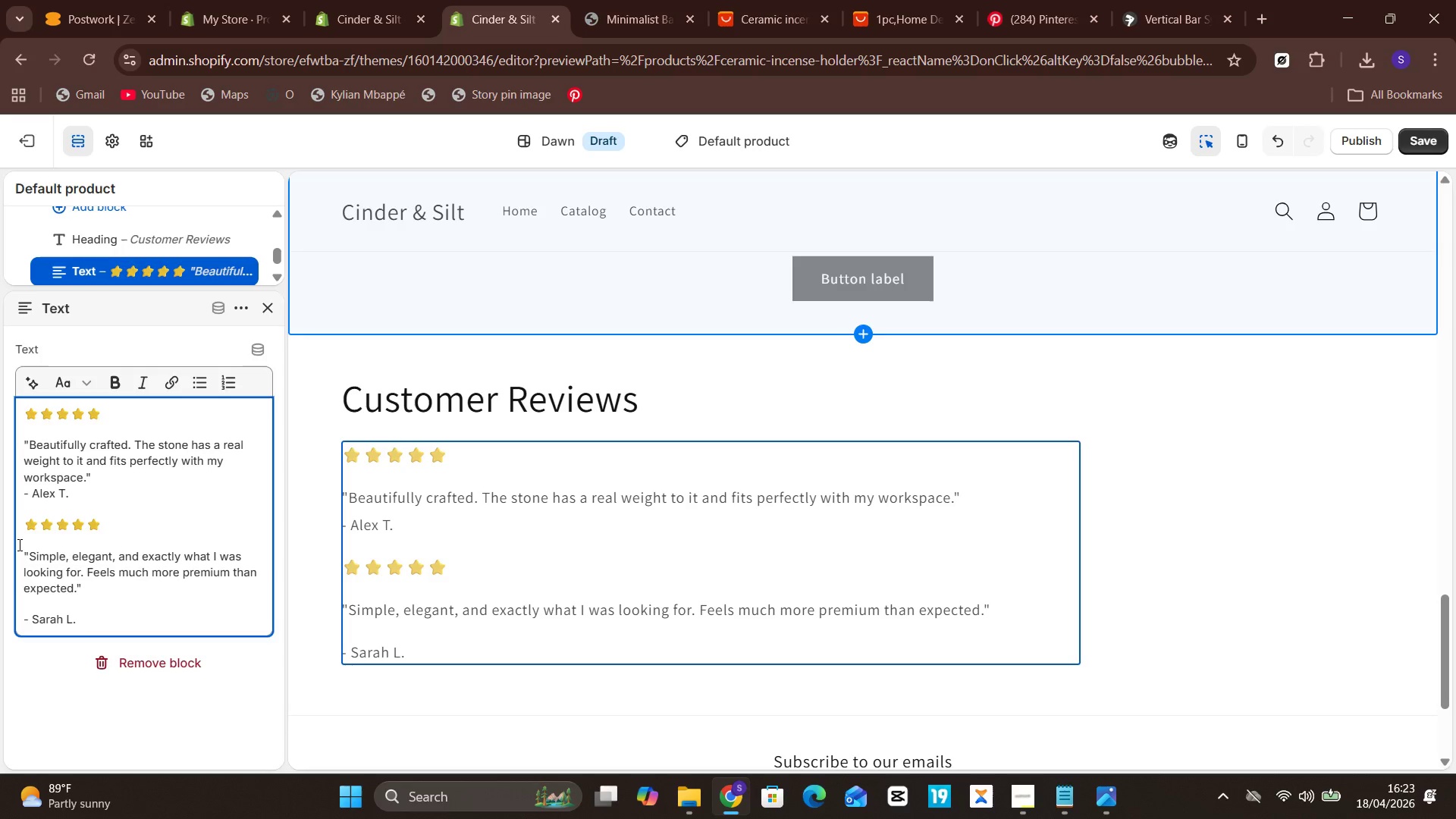 
key(ArrowDown)
 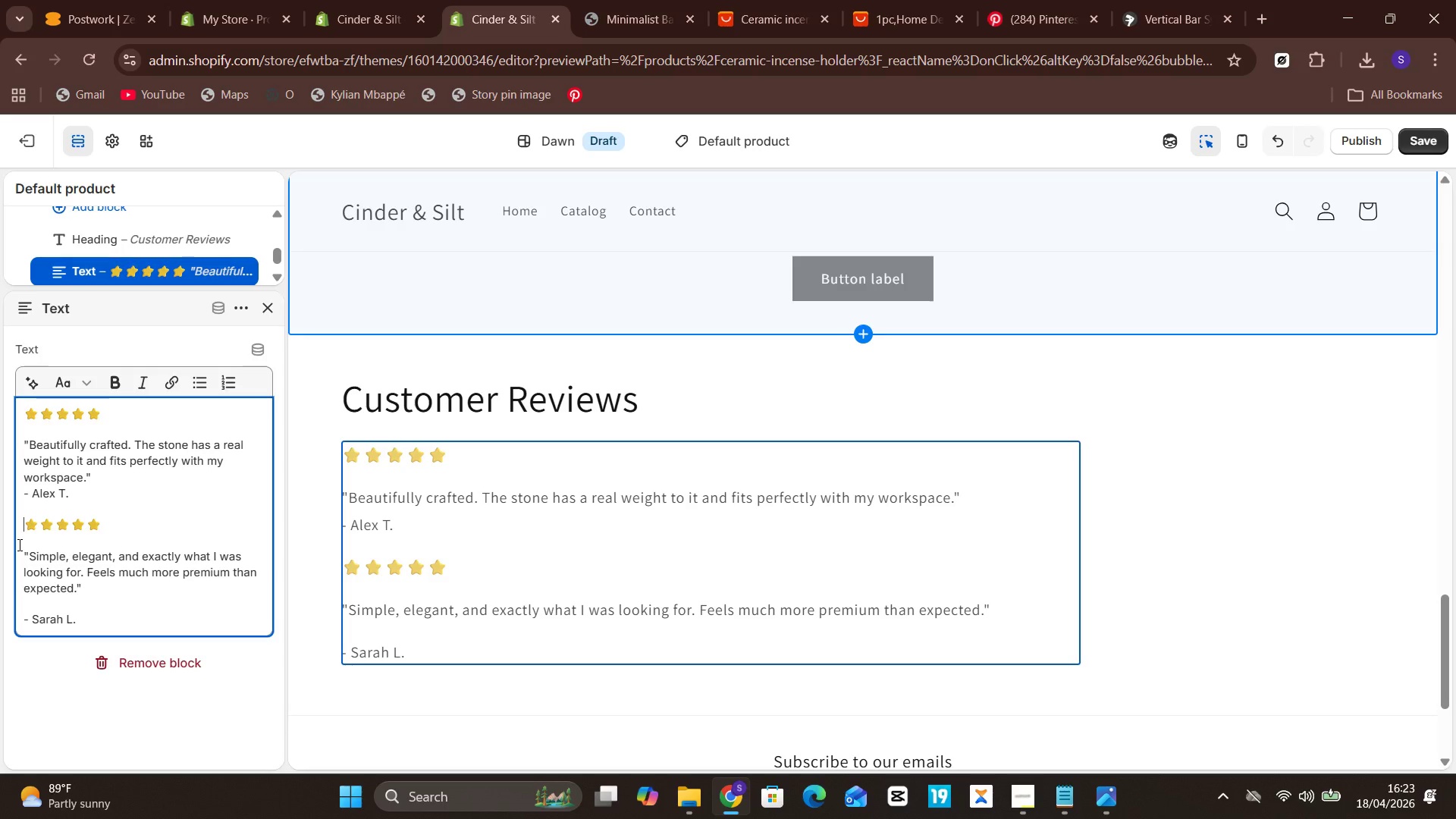 
key(Unknown)
 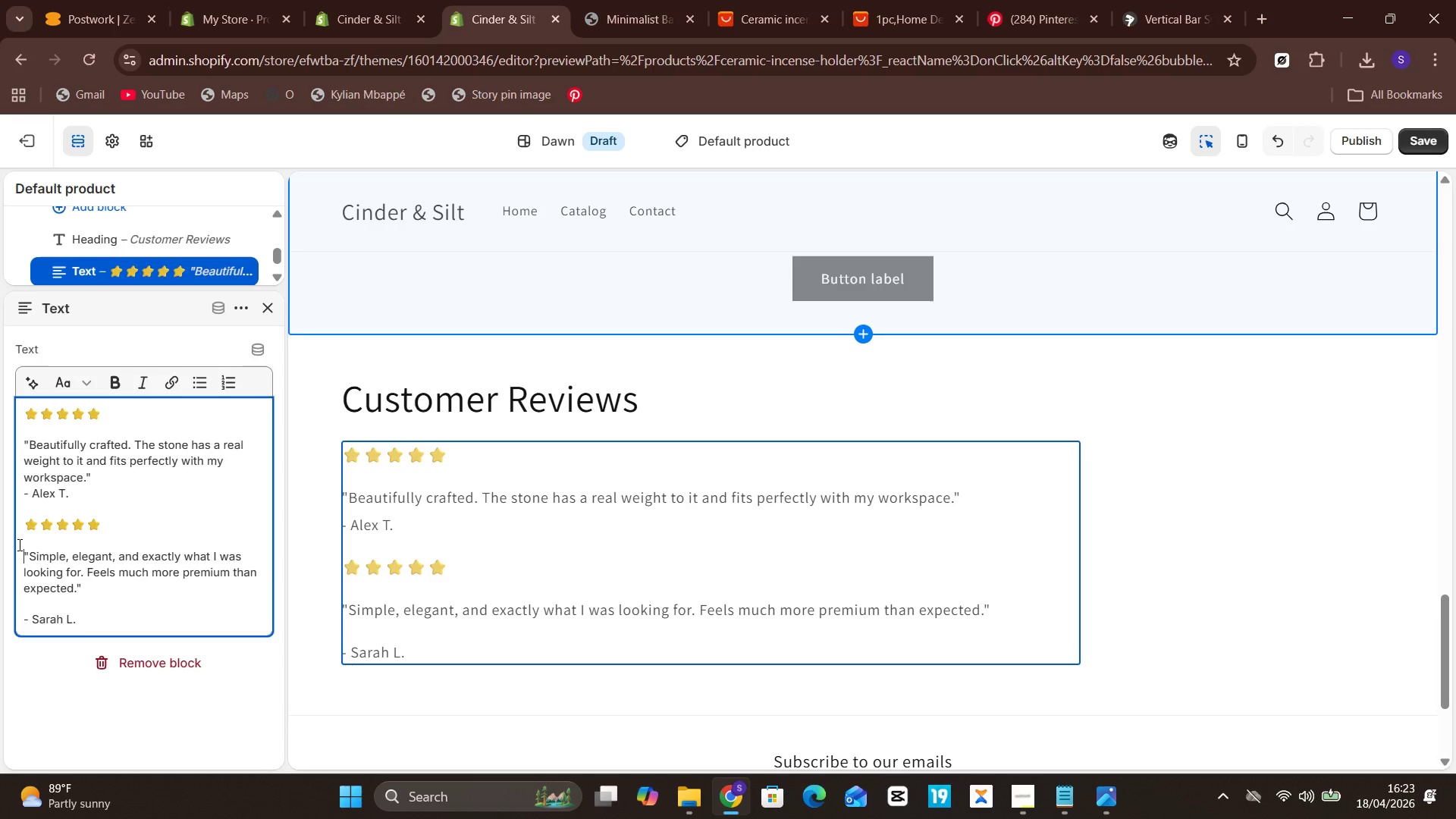 
key(Unknown)
 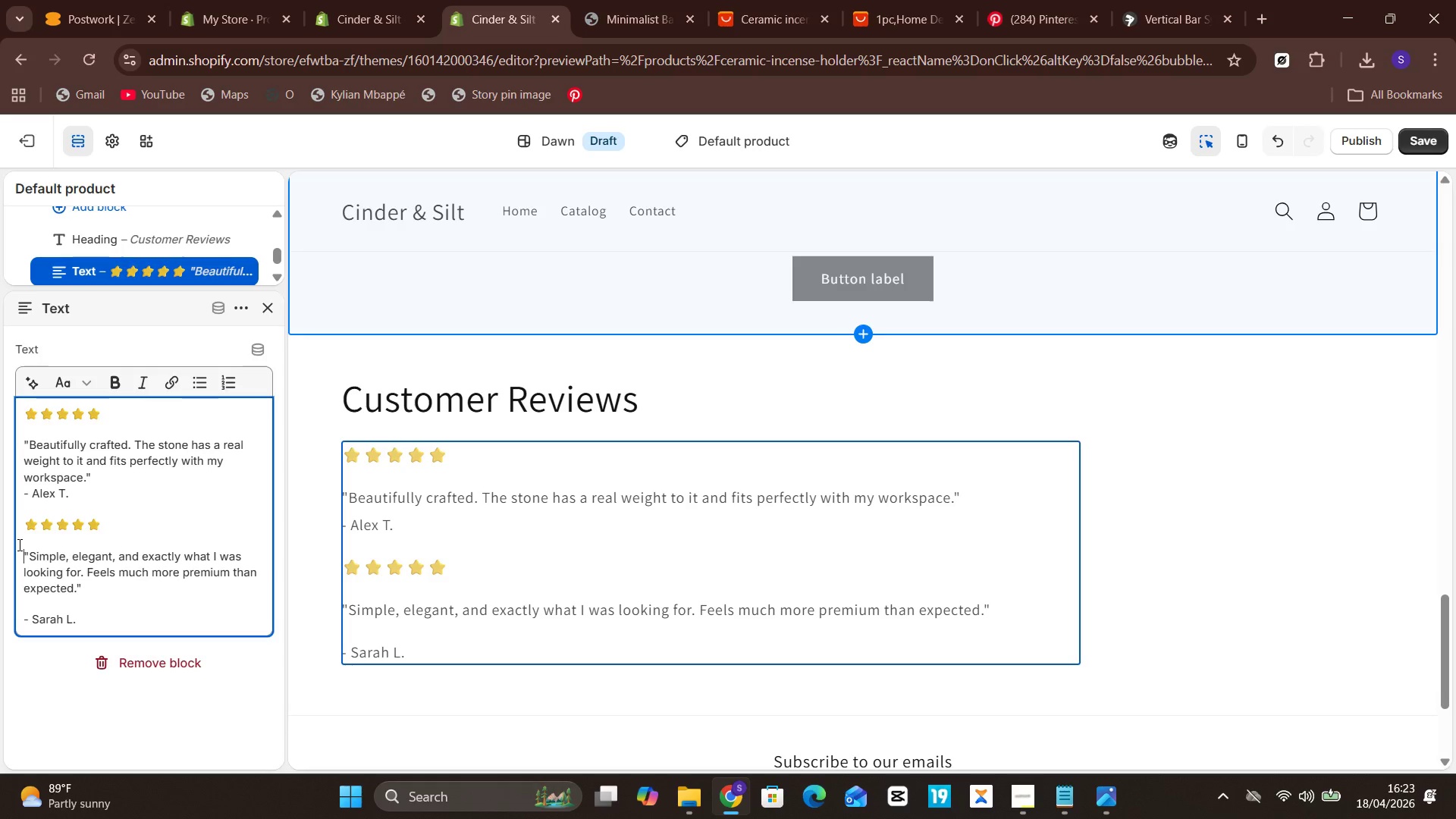 
key(ArrowDown)
 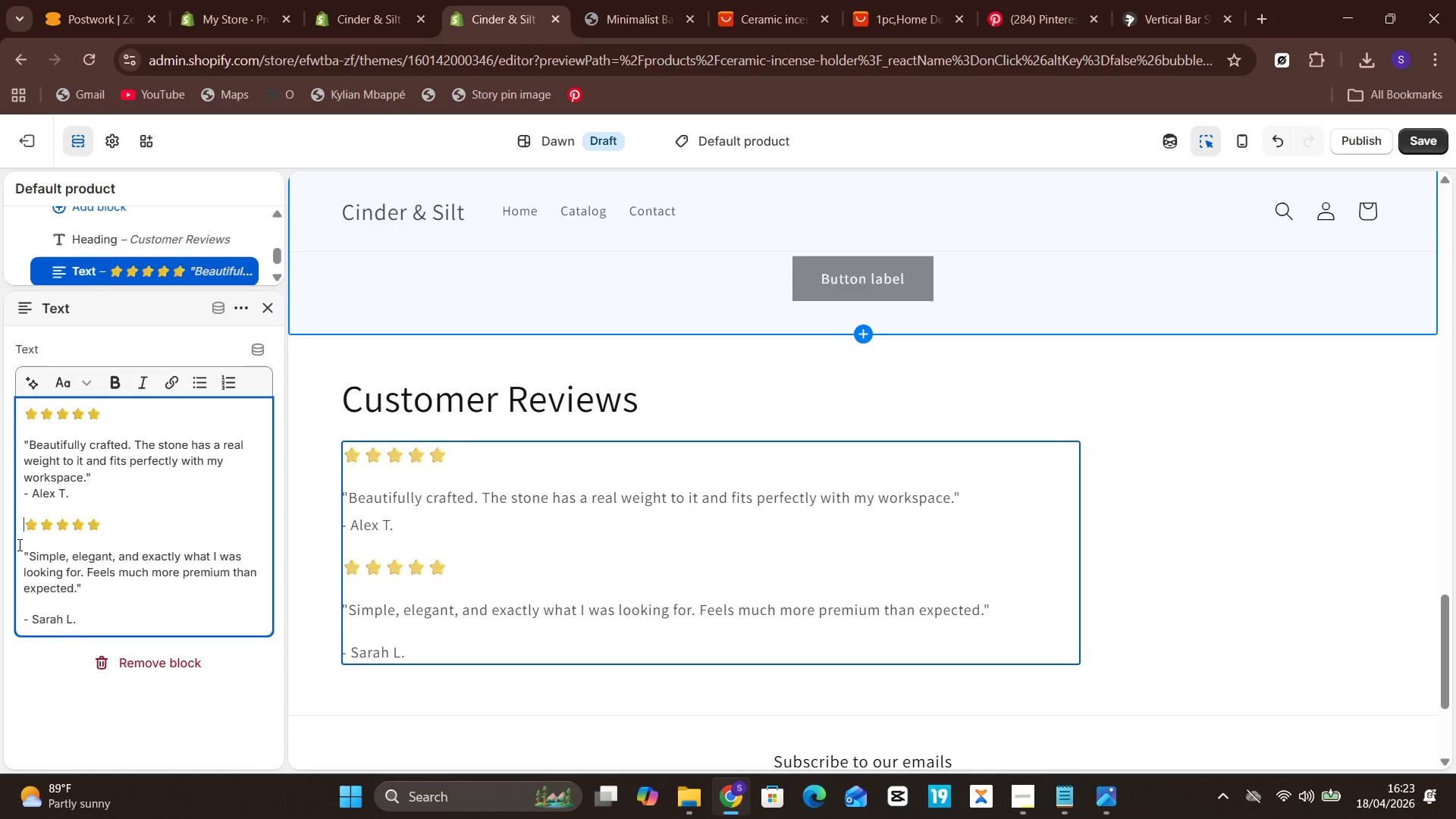 
key(Unknown)
 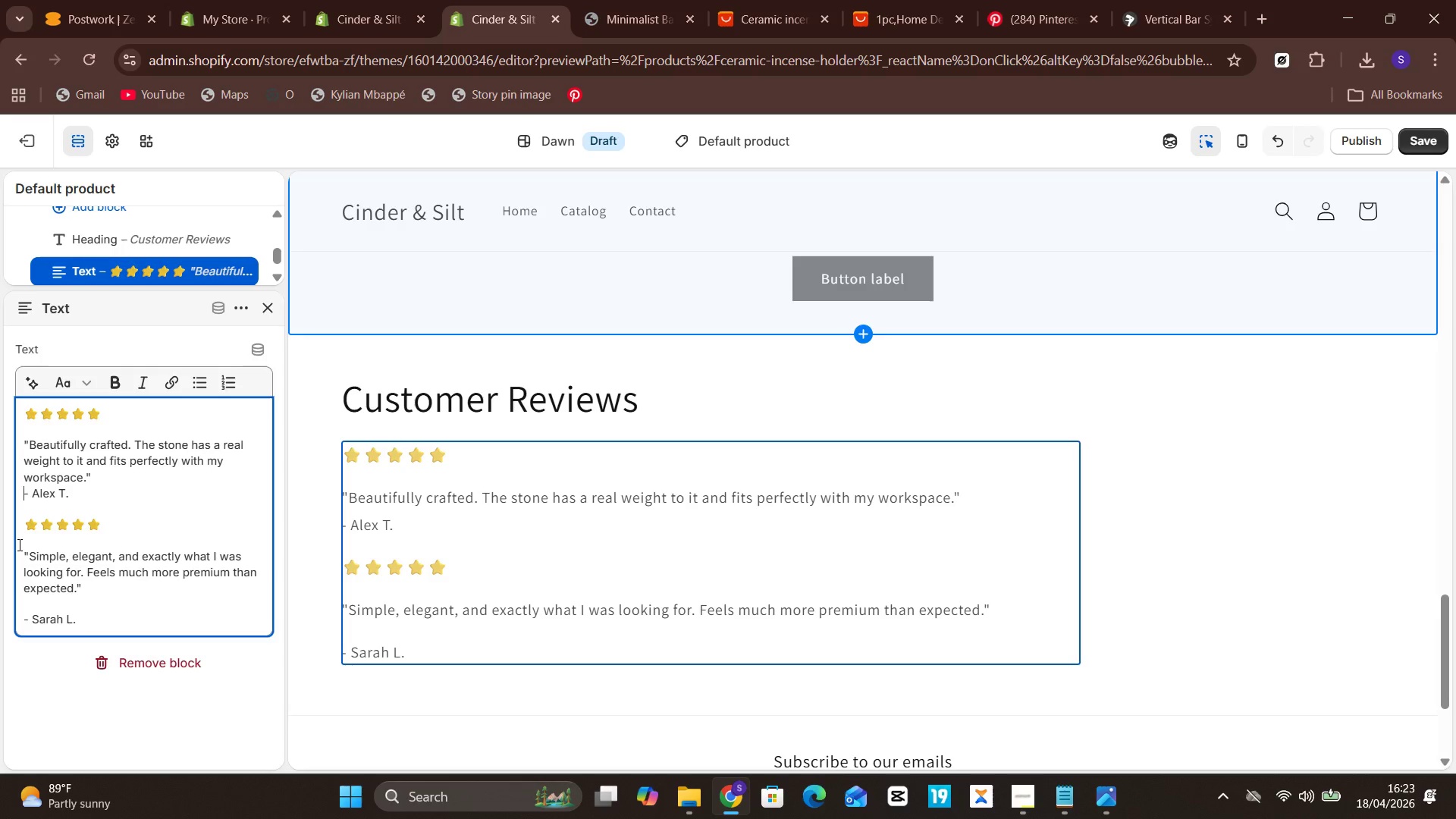 
key(ArrowUp)
 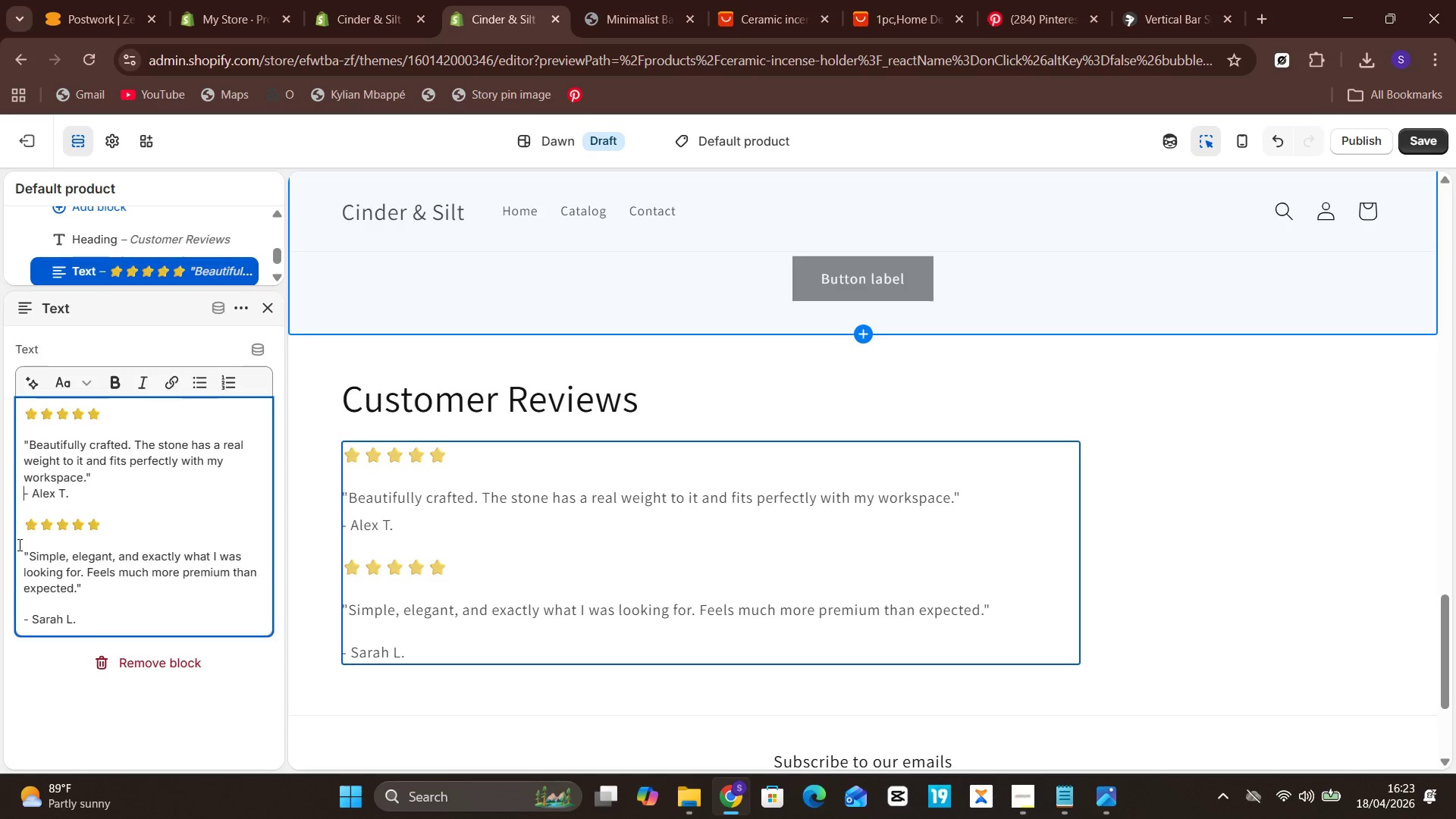 
key(Unknown)
 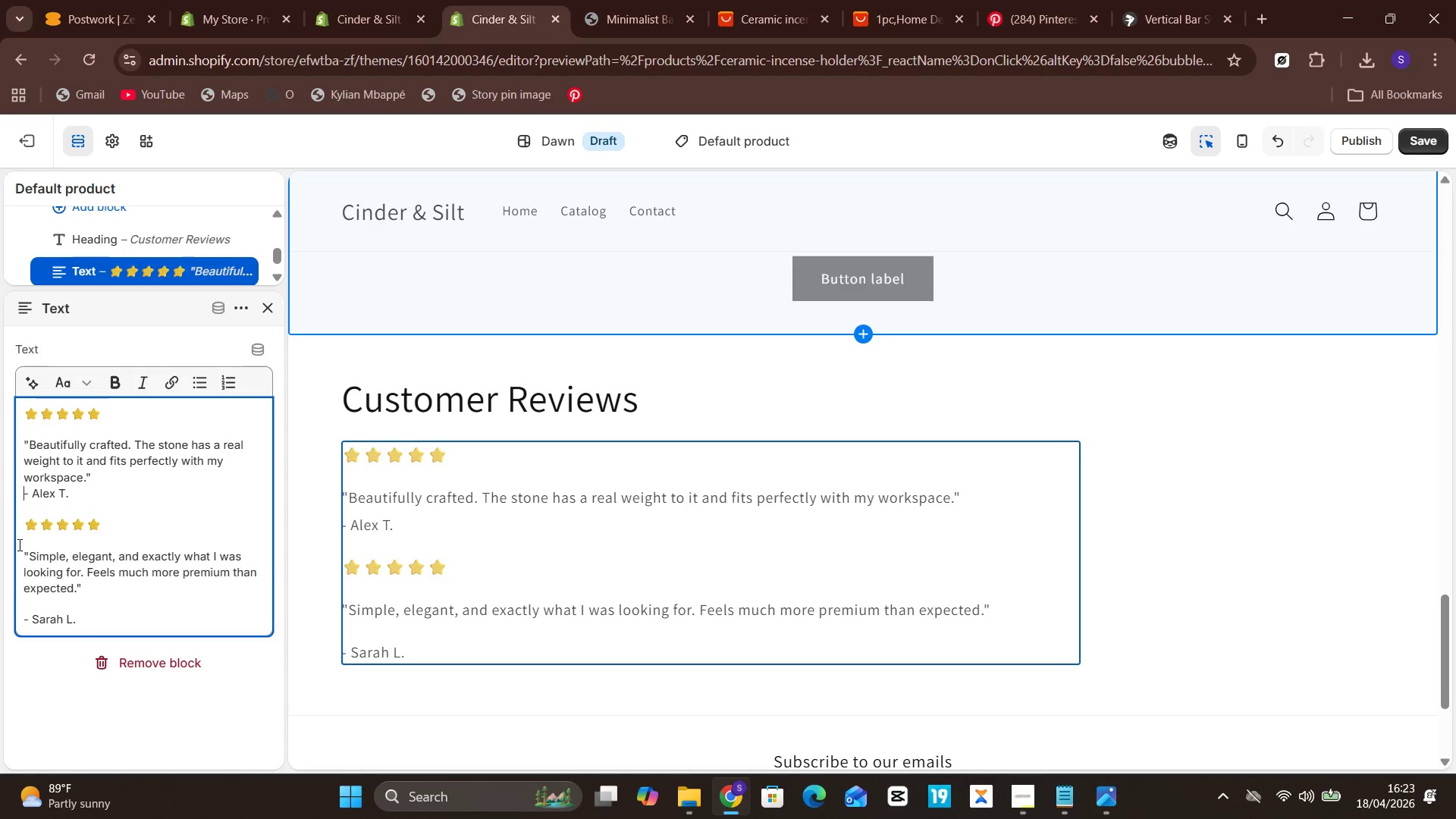 
key(ArrowUp)
 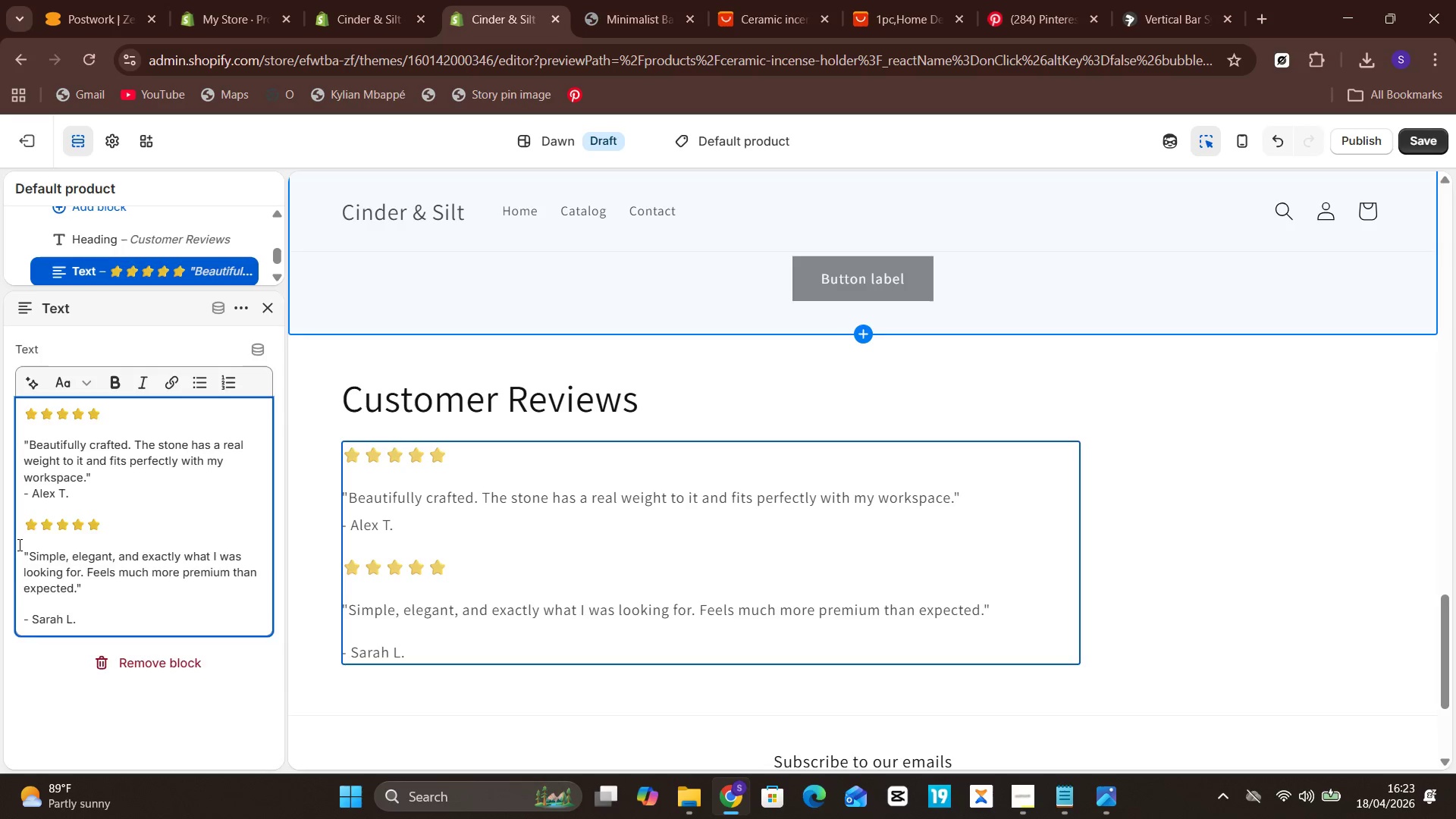 
key(Enter)
 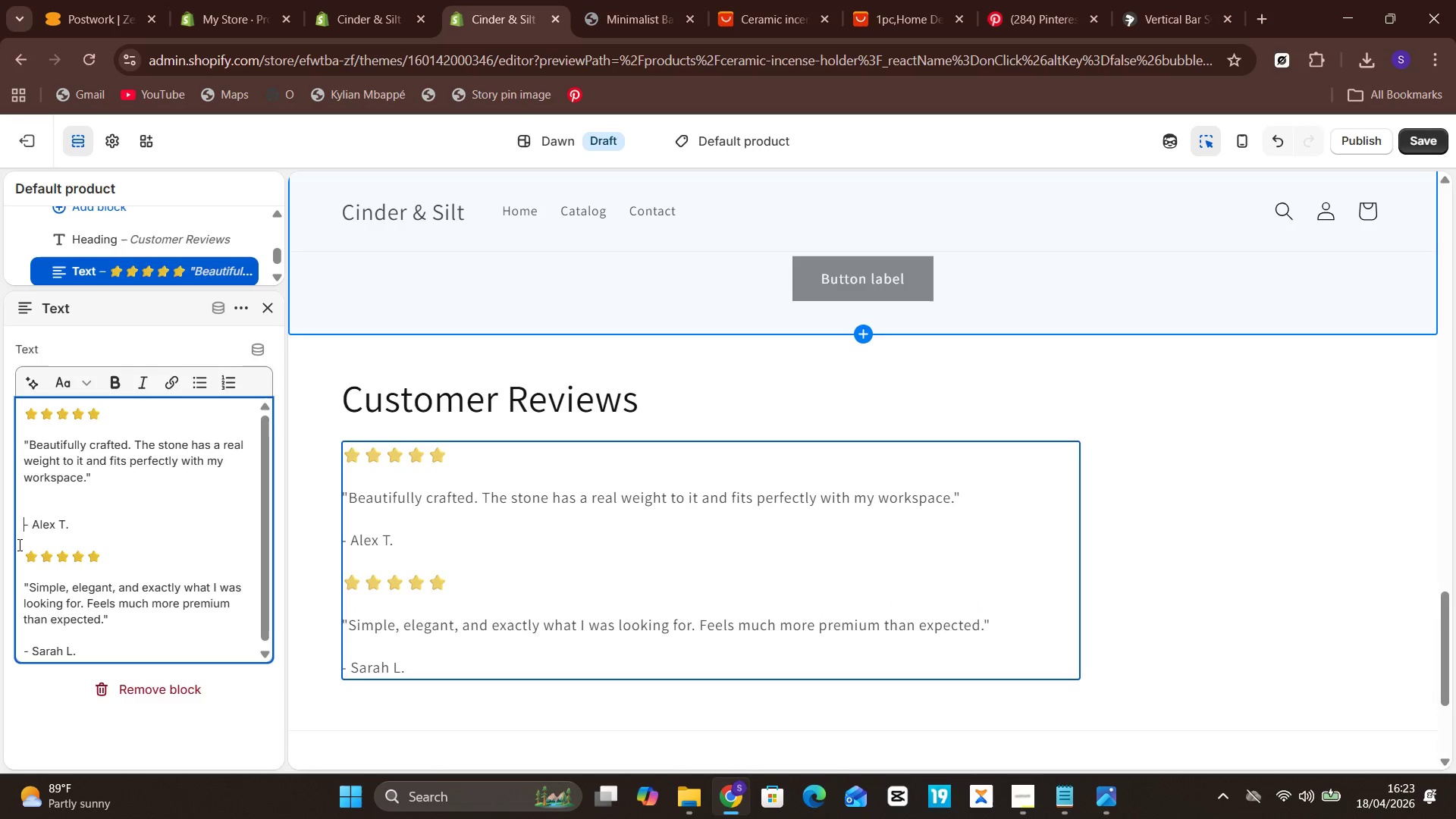 
key(Backspace)
 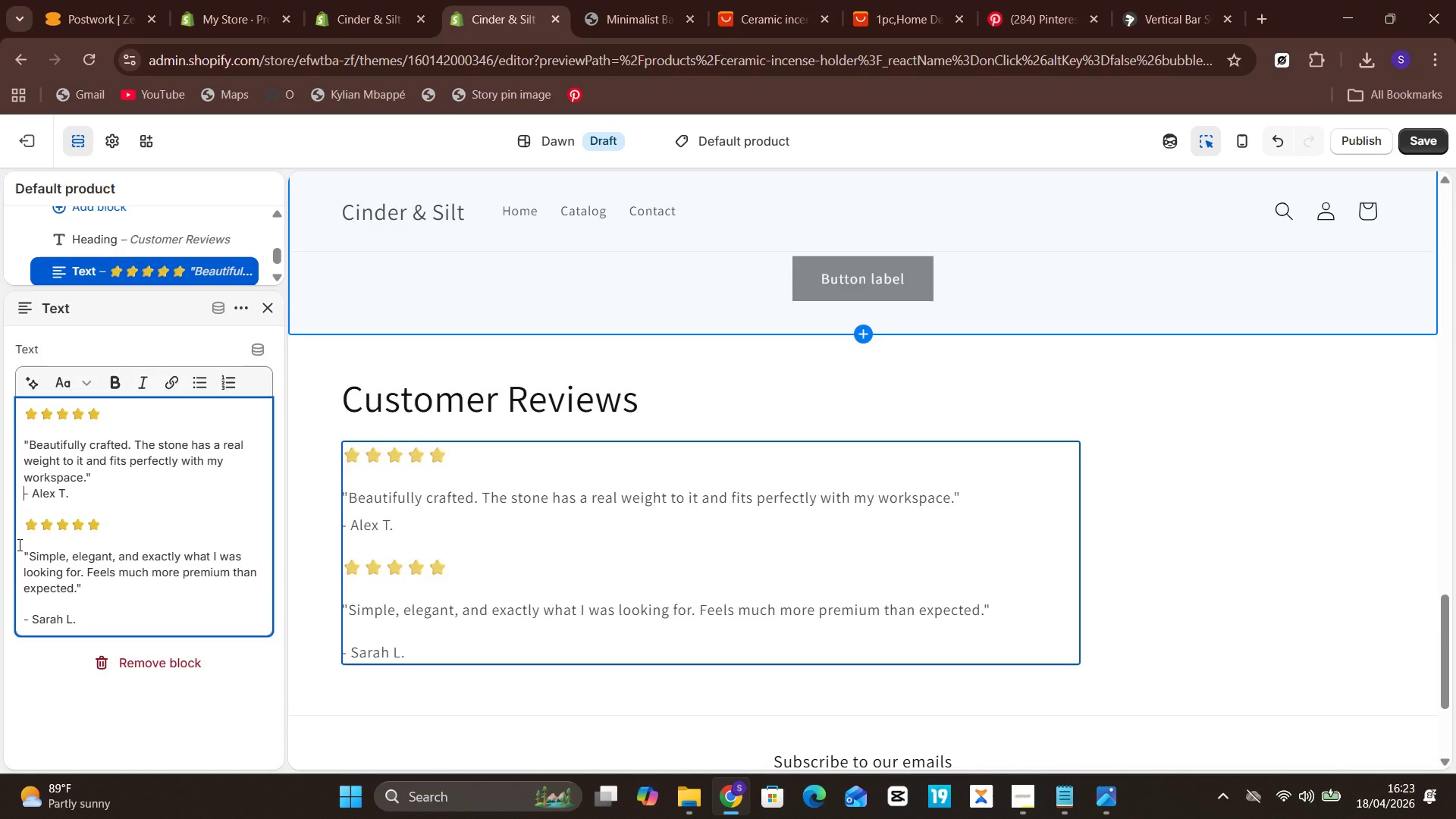 
key(ArrowRight)
 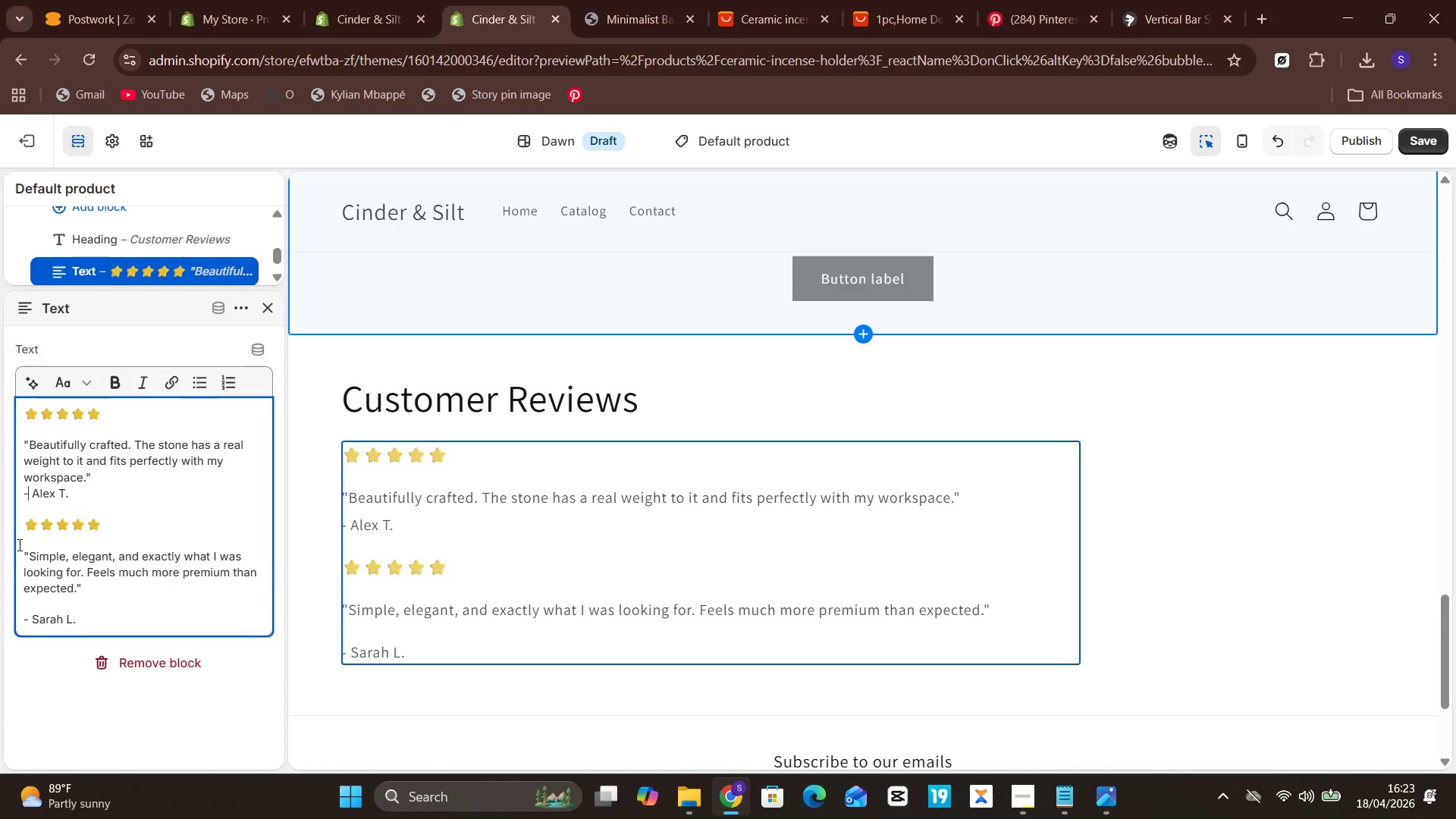 
key(Unknown)
 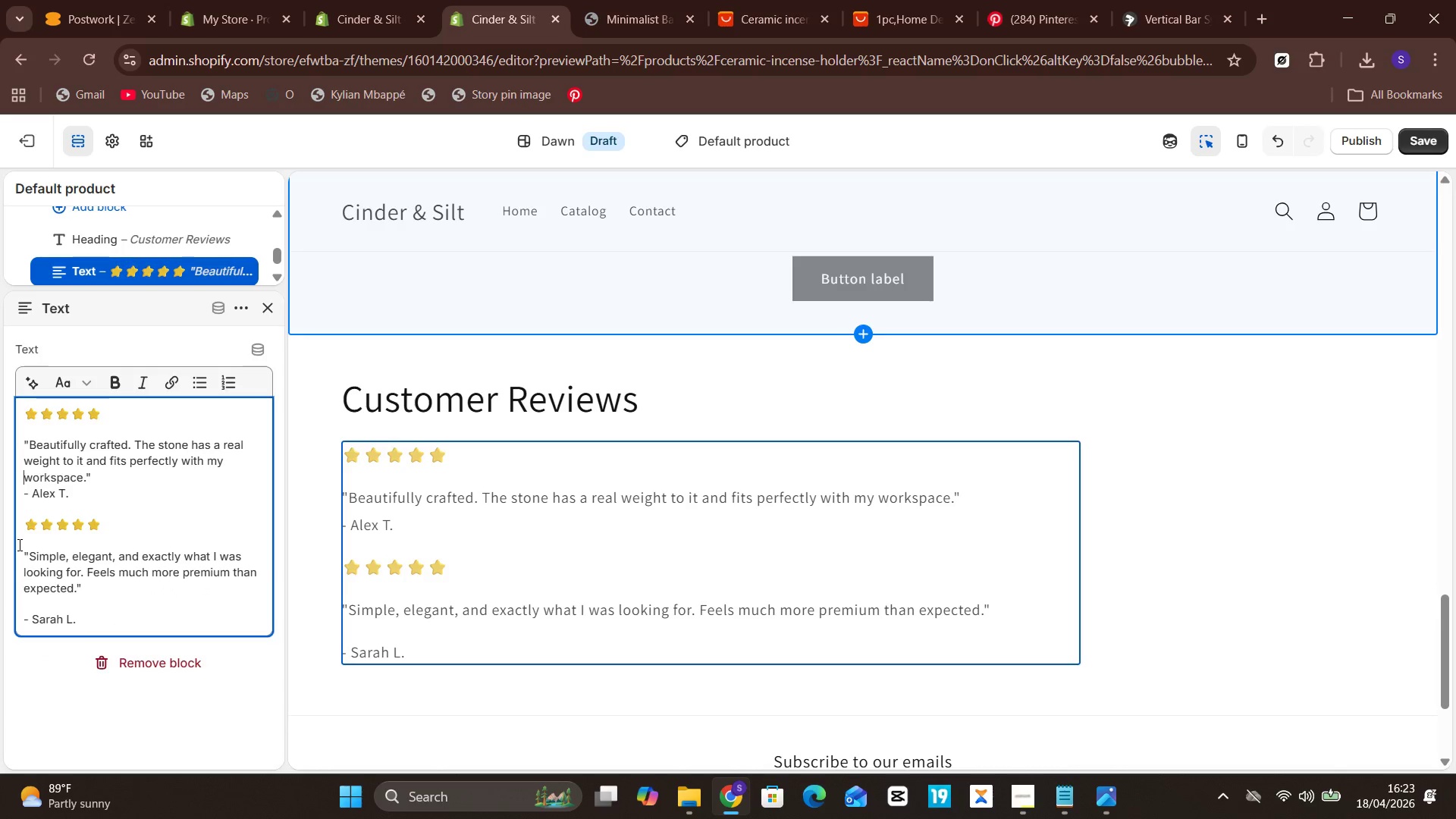 
key(ArrowUp)
 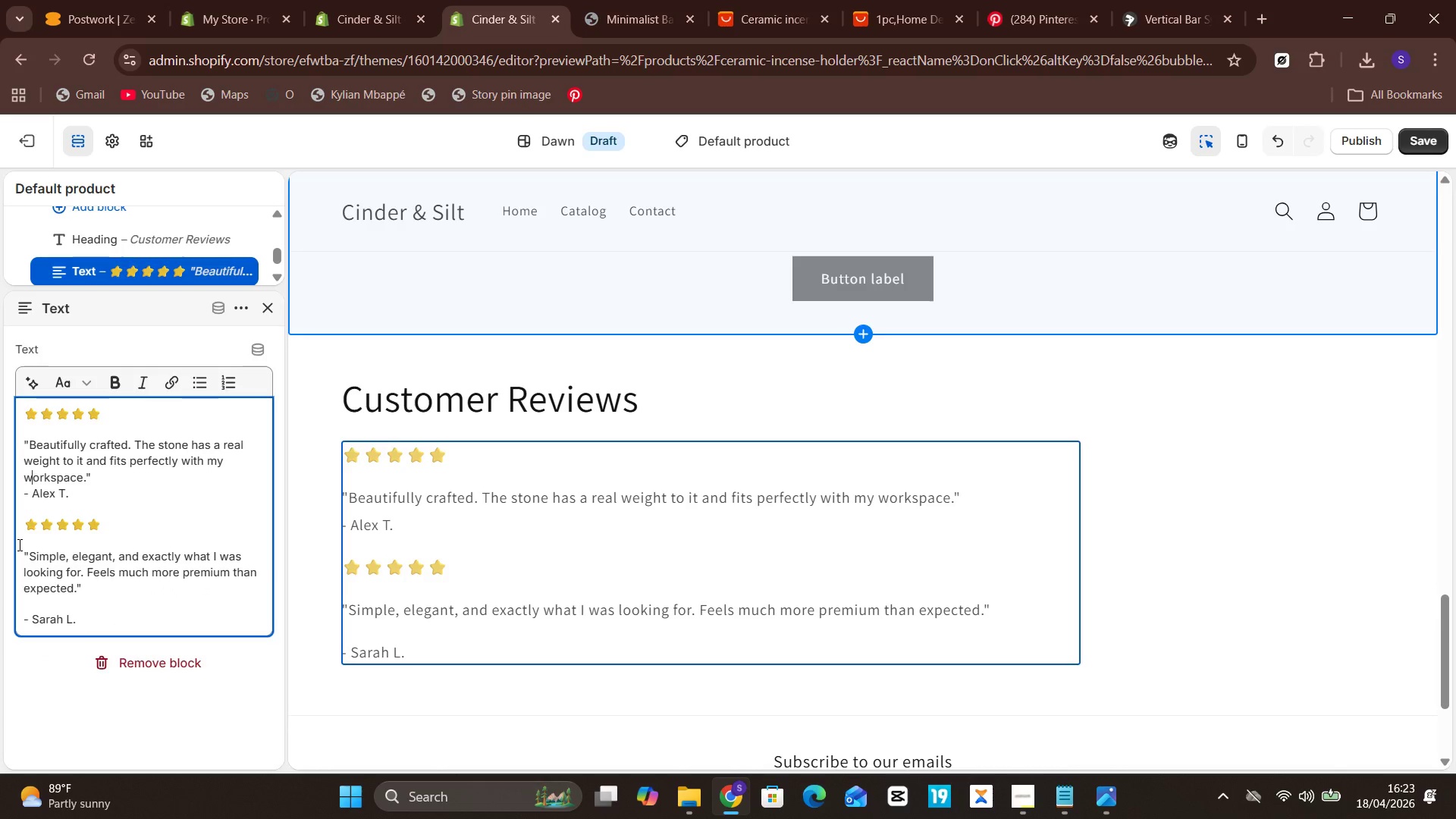 
key(Unknown)
 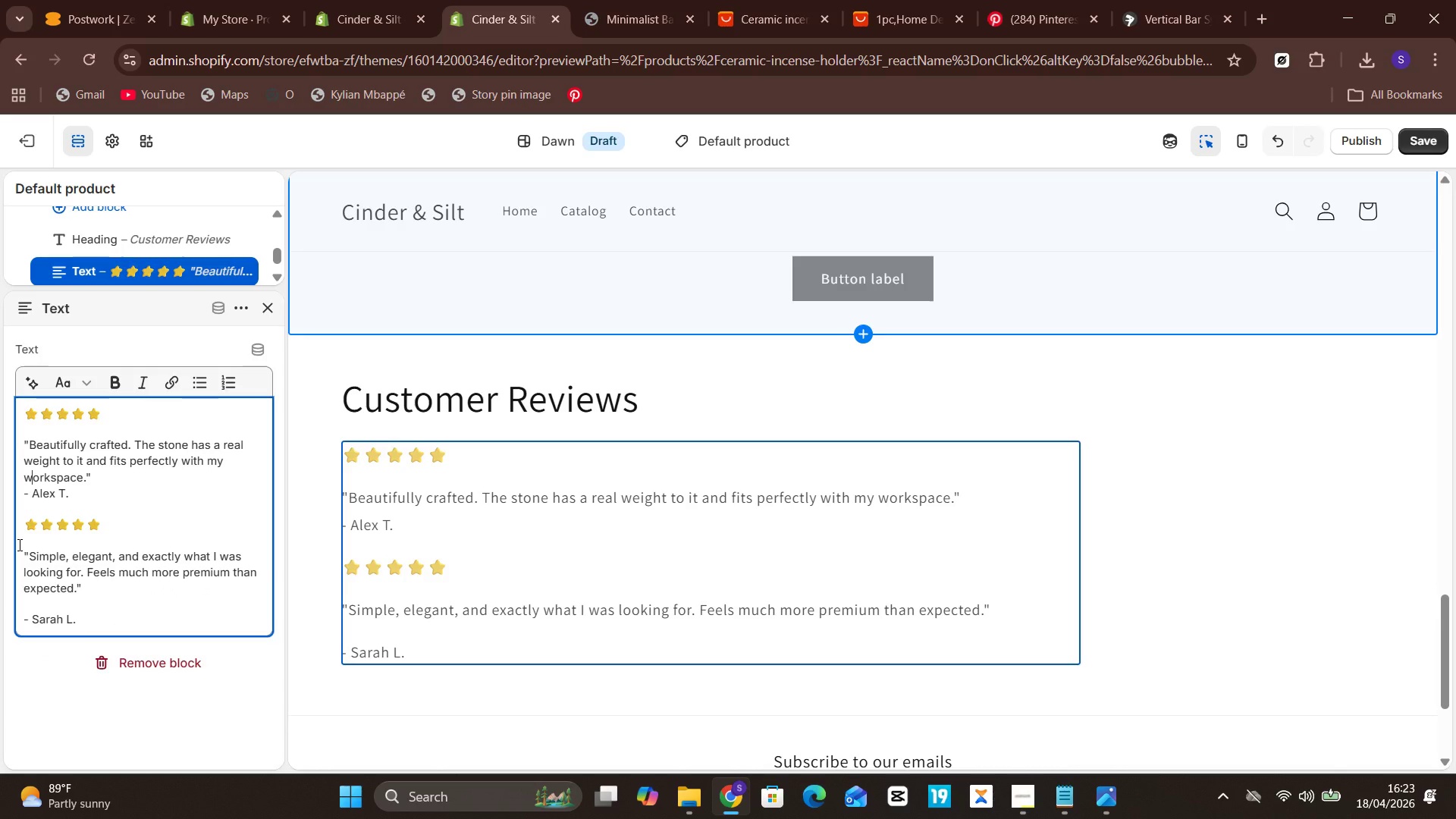 
hold_key(key=ArrowRight, duration=0.73)
 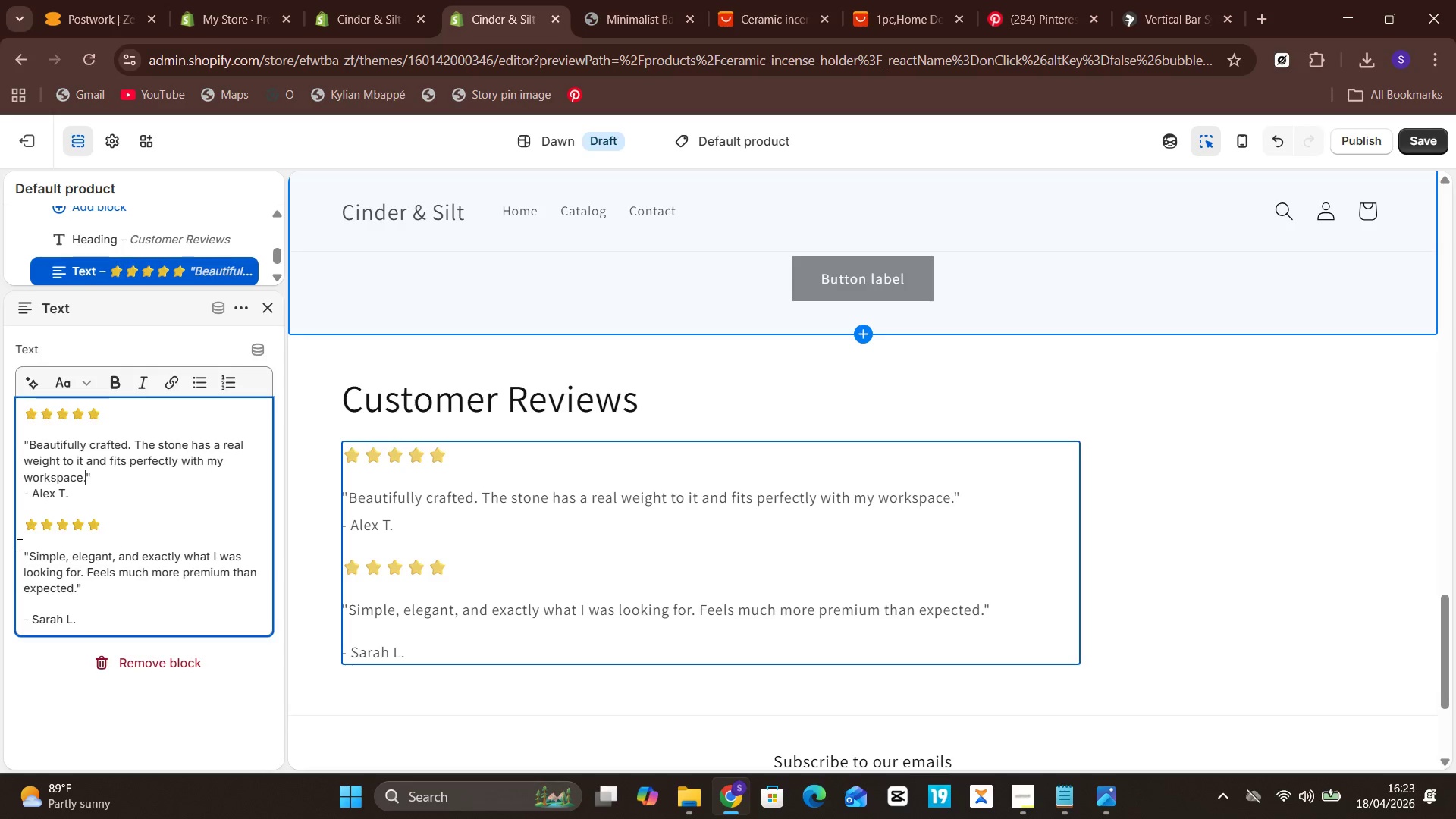 
hold_key(key=Unknown, duration=0.73)
 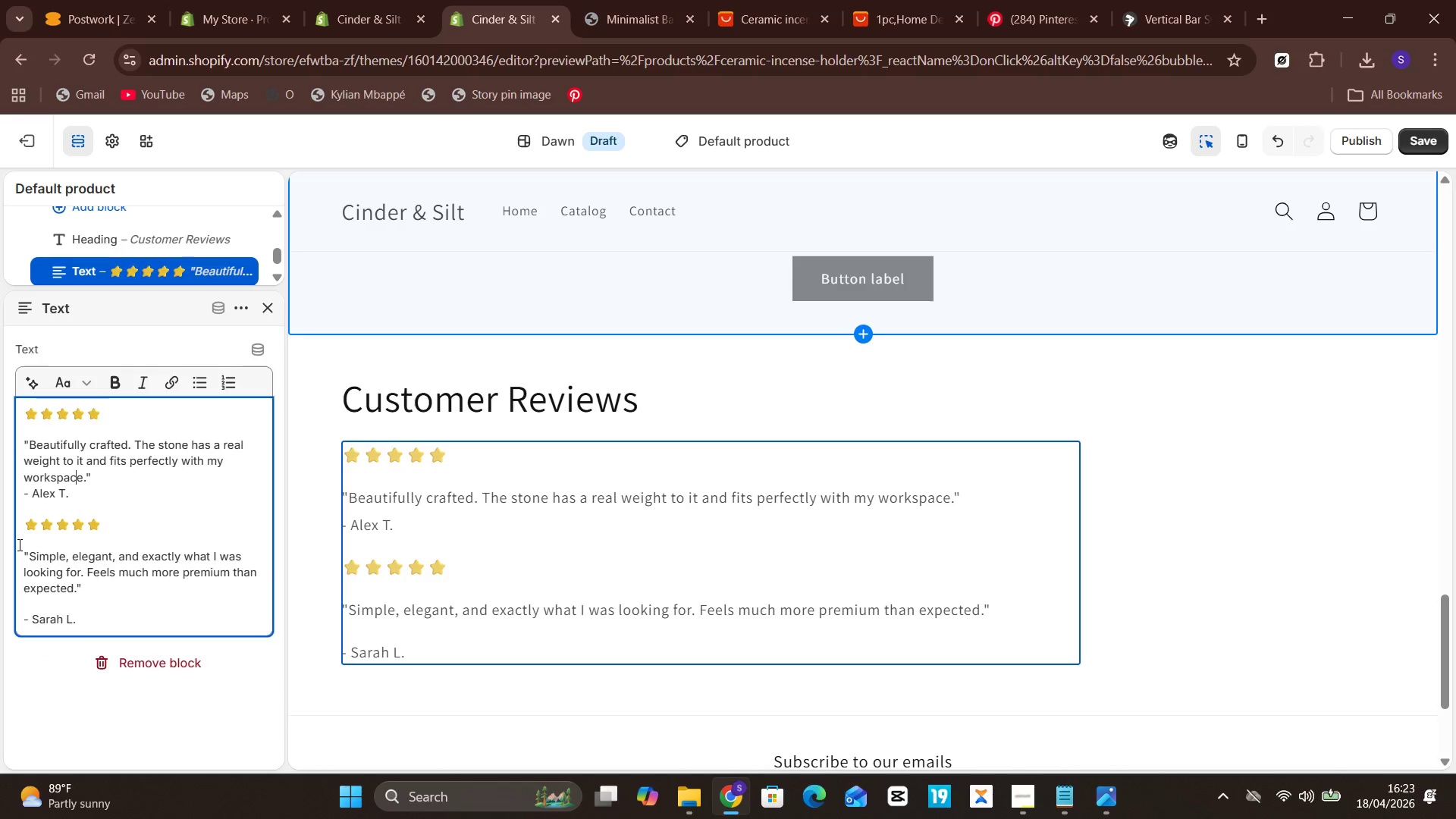 
key(Unknown)
 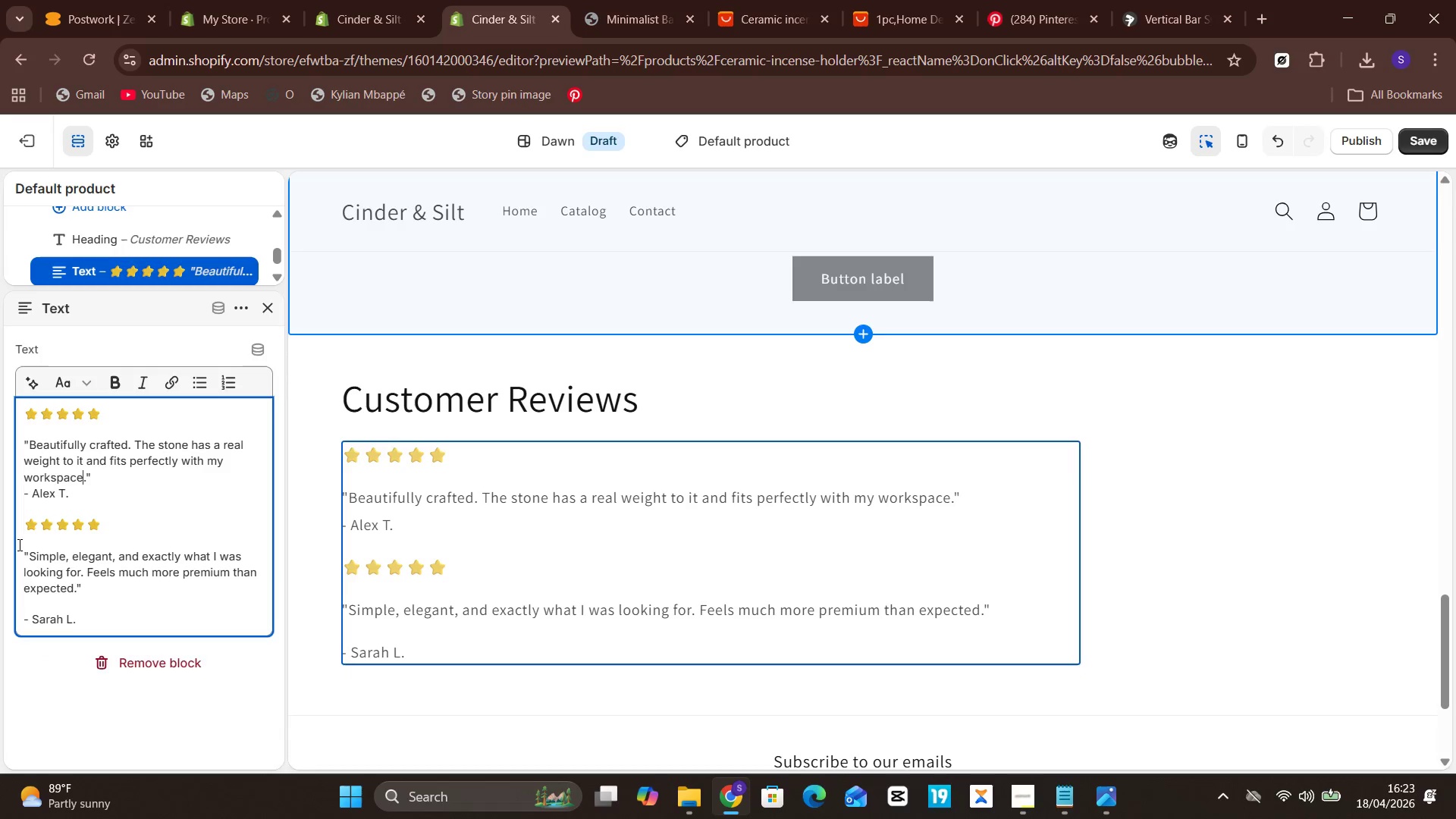 
key(ArrowRight)
 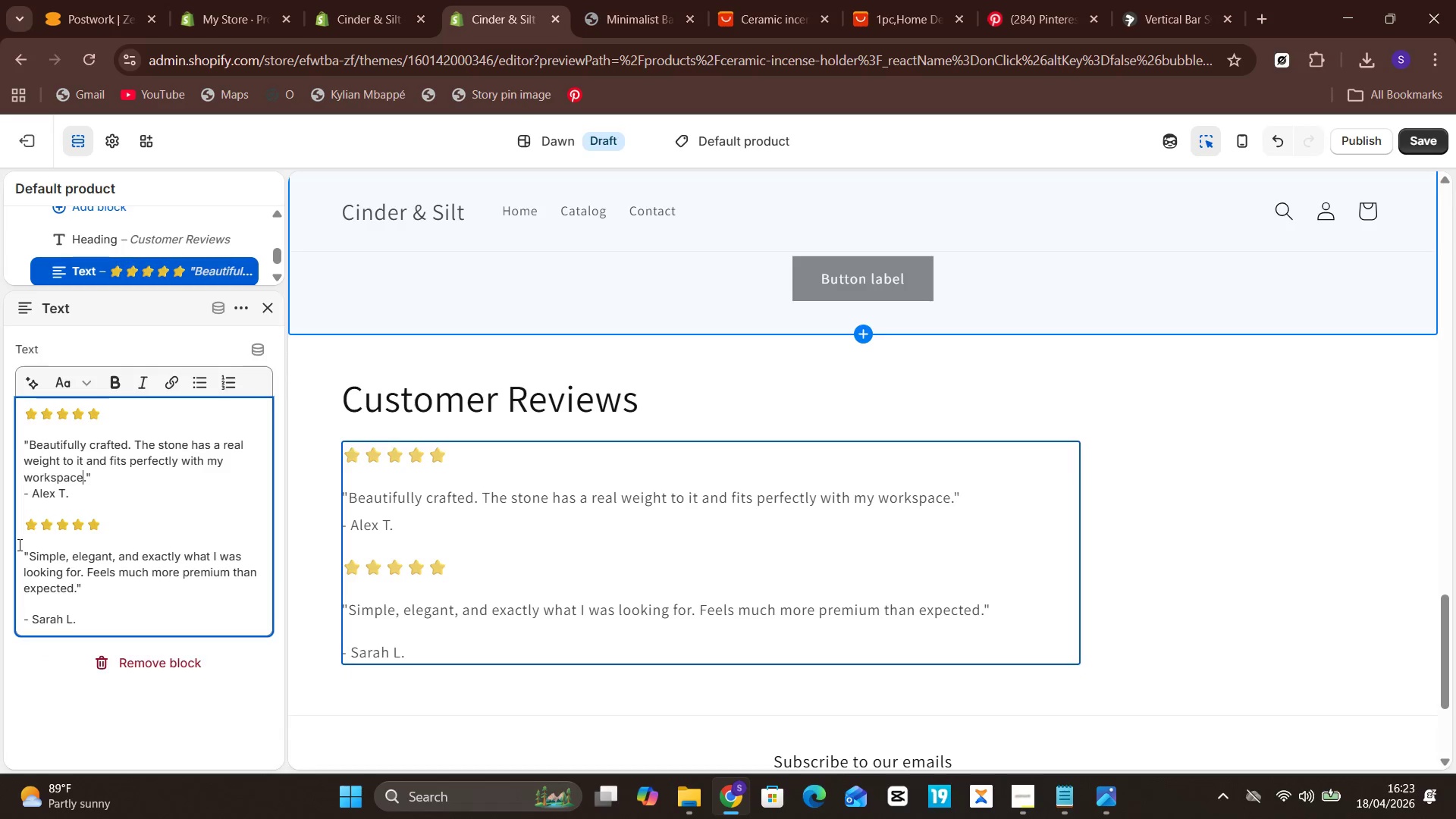 
key(Unknown)
 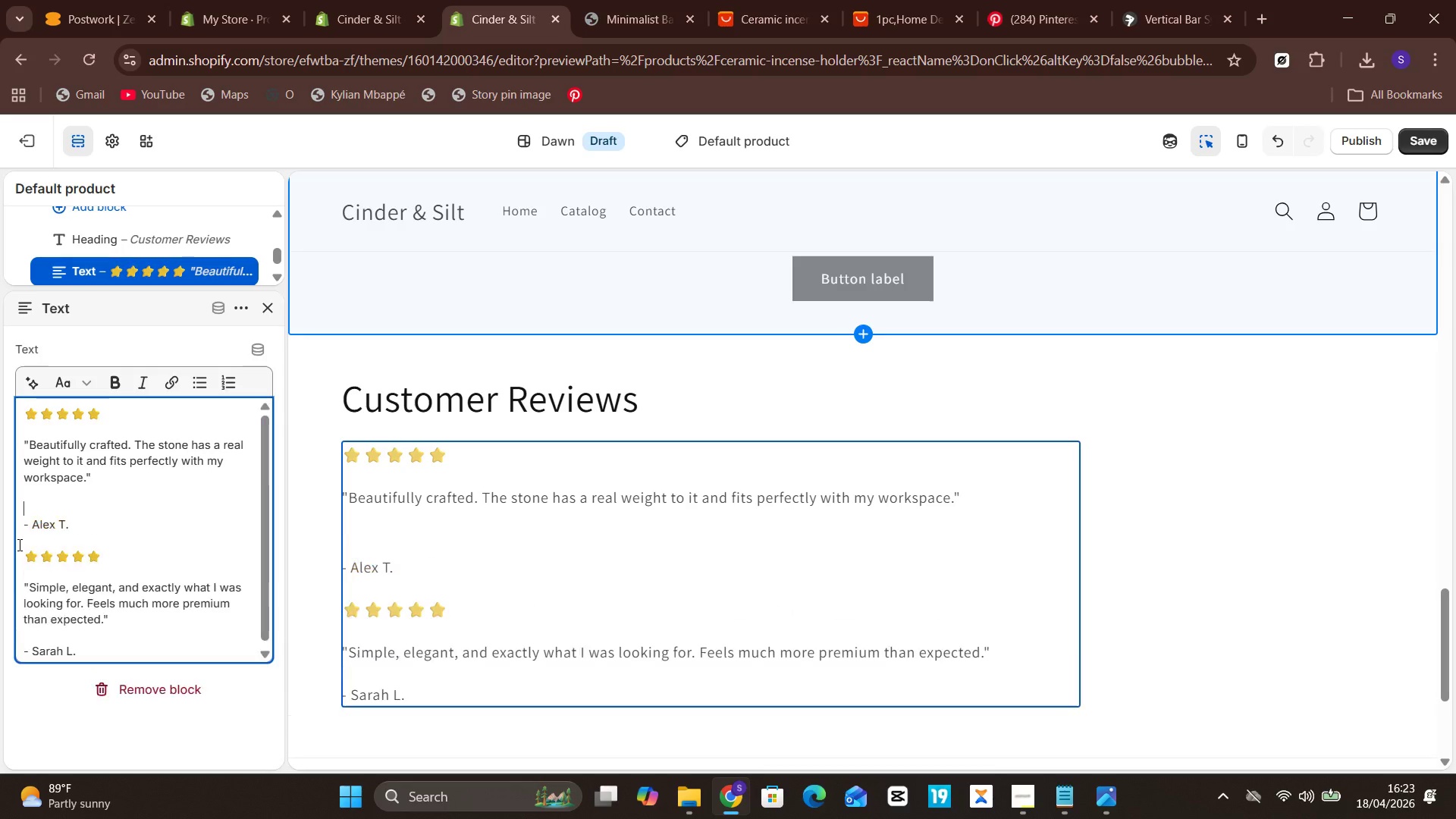 
key(ArrowRight)
 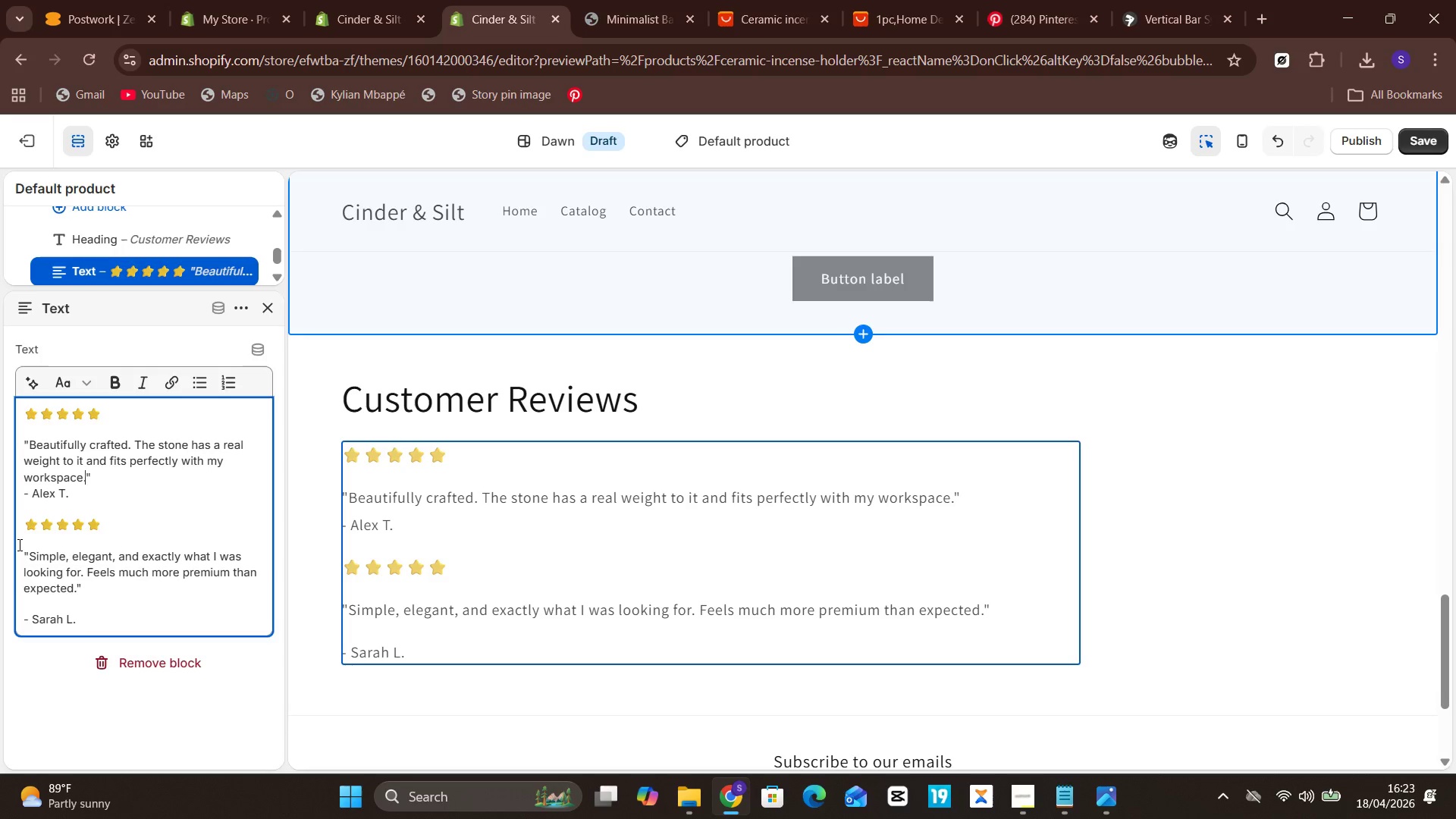 
key(Unknown)
 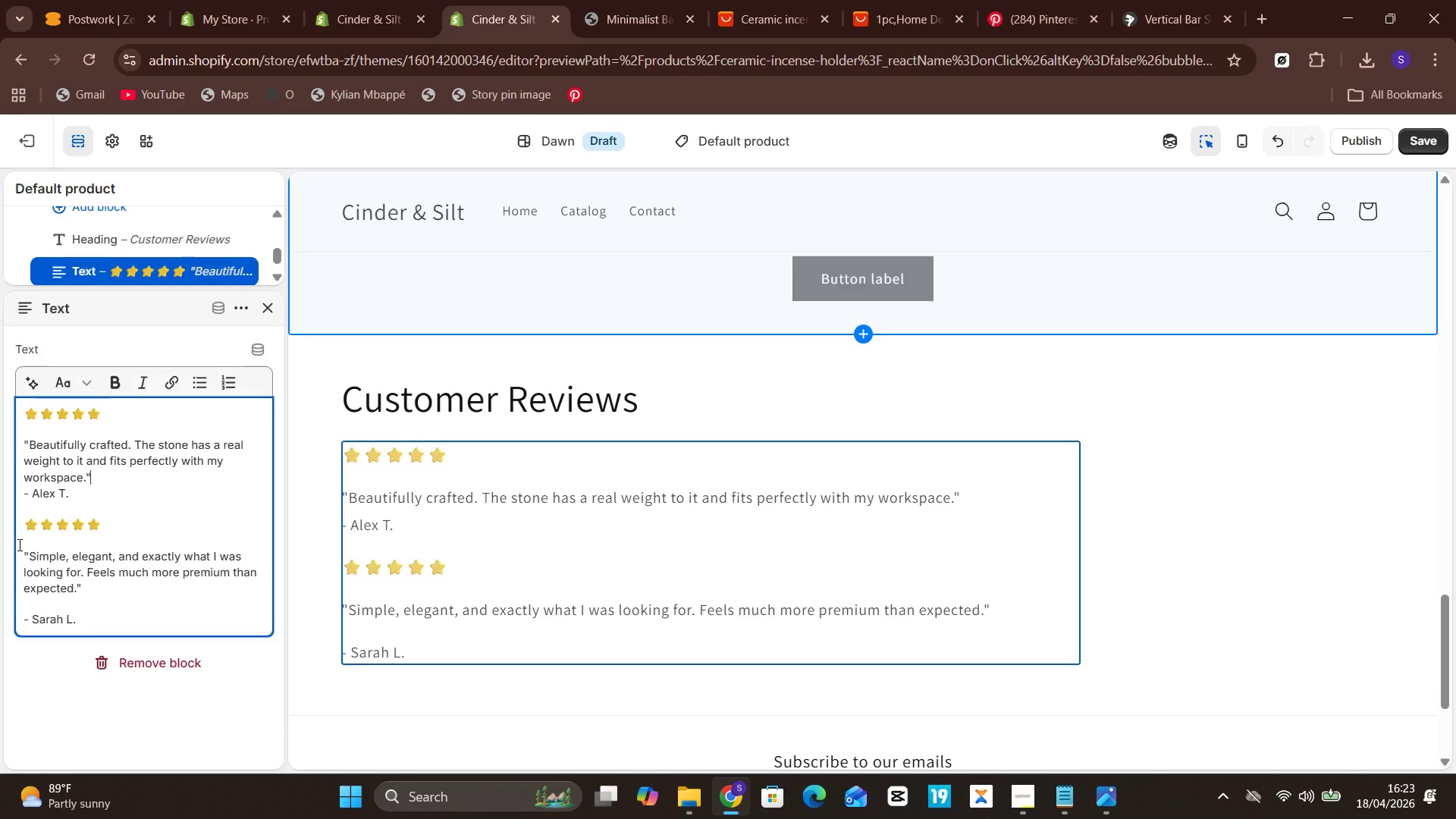 
key(ArrowRight)
 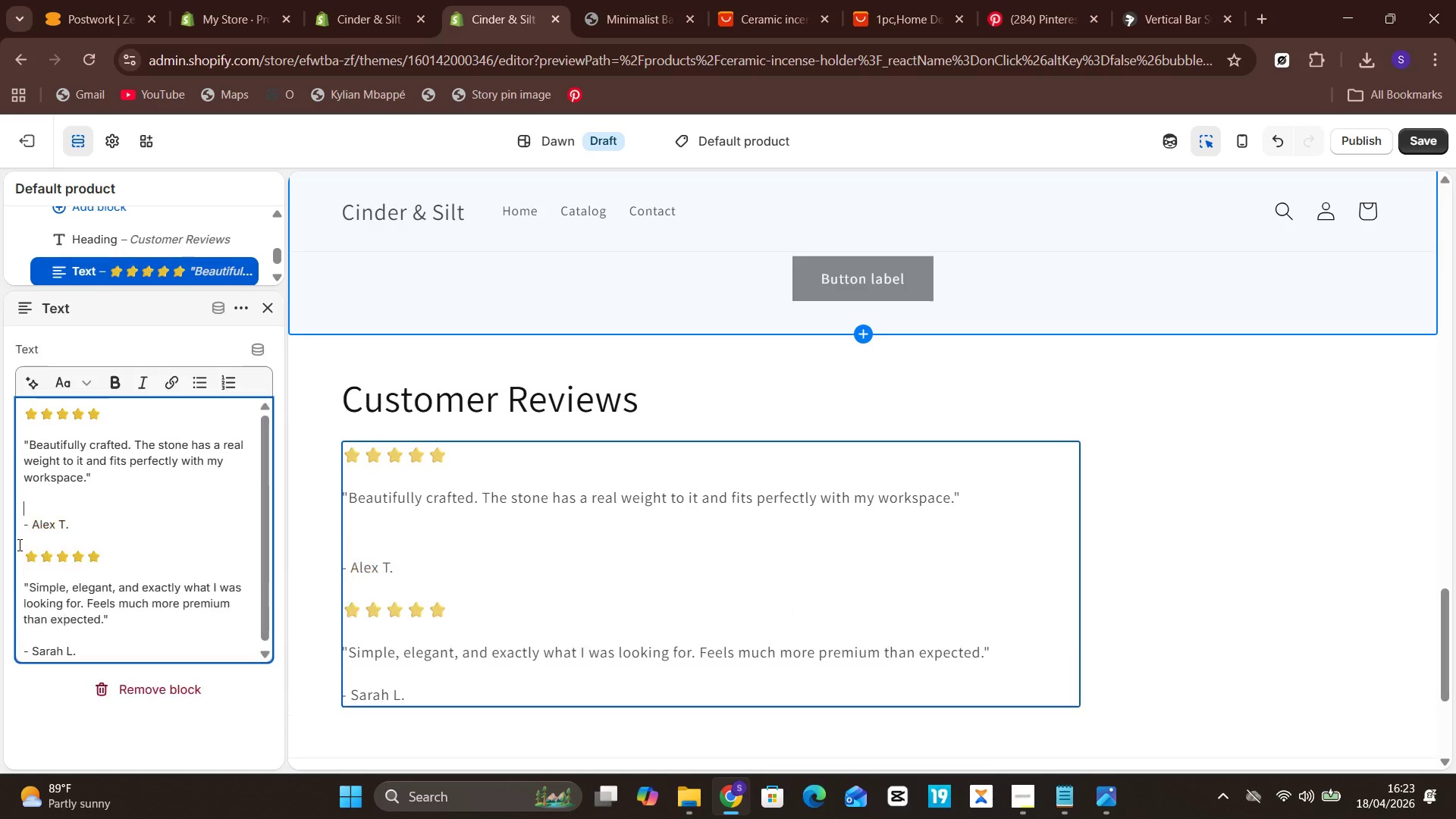 
key(Enter)
 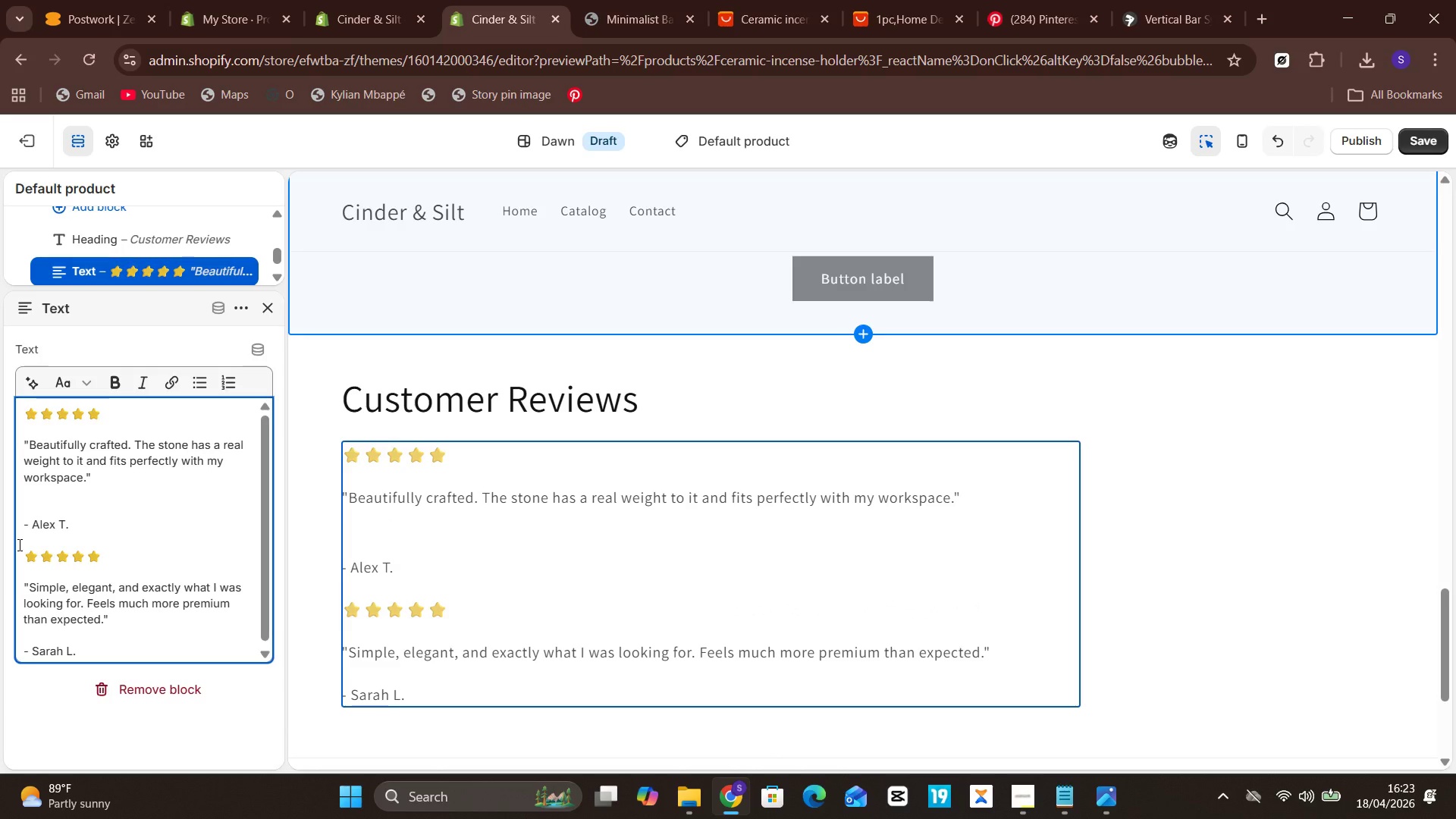 
key(Unknown)
 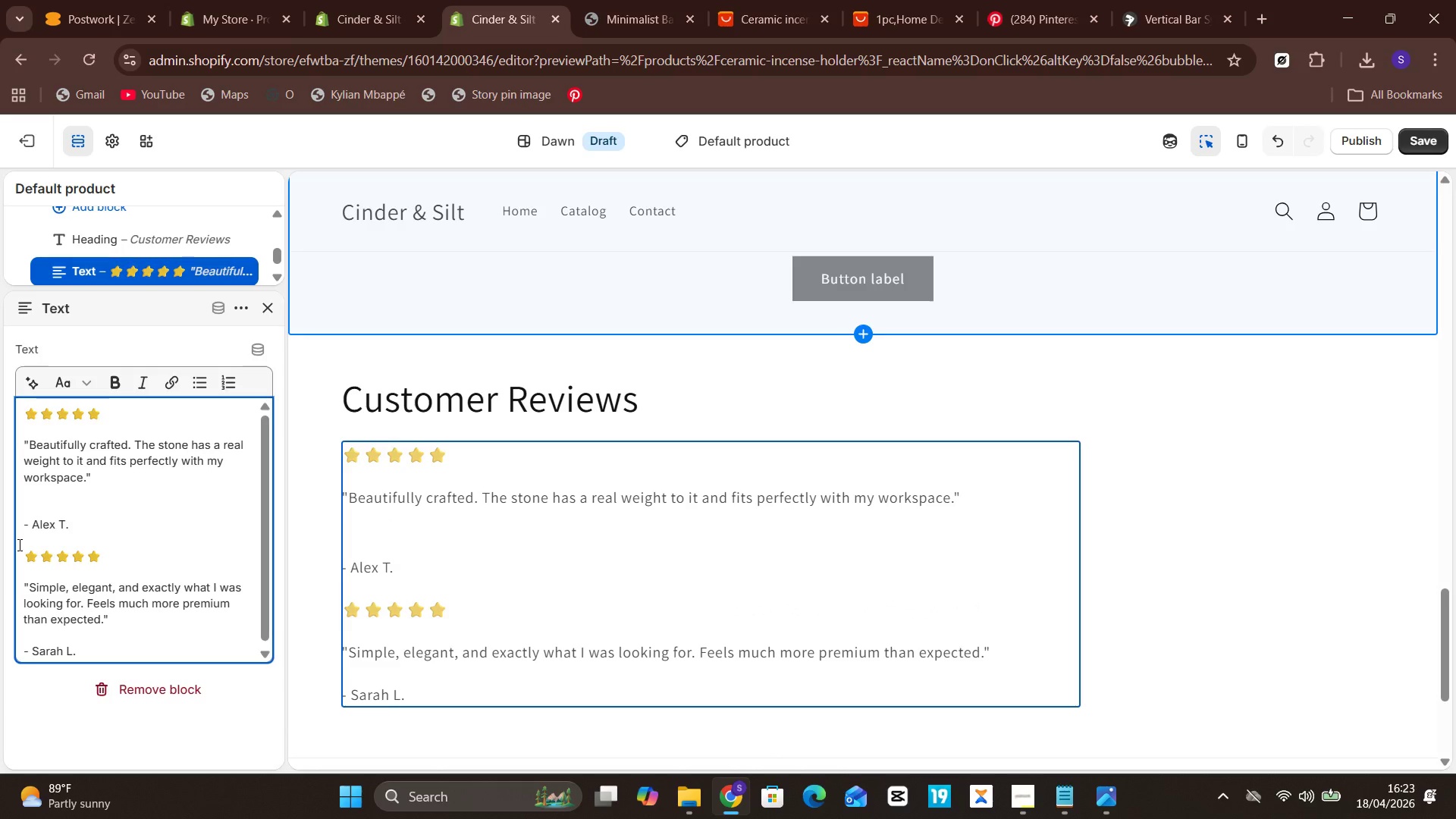 
key(ArrowDown)
 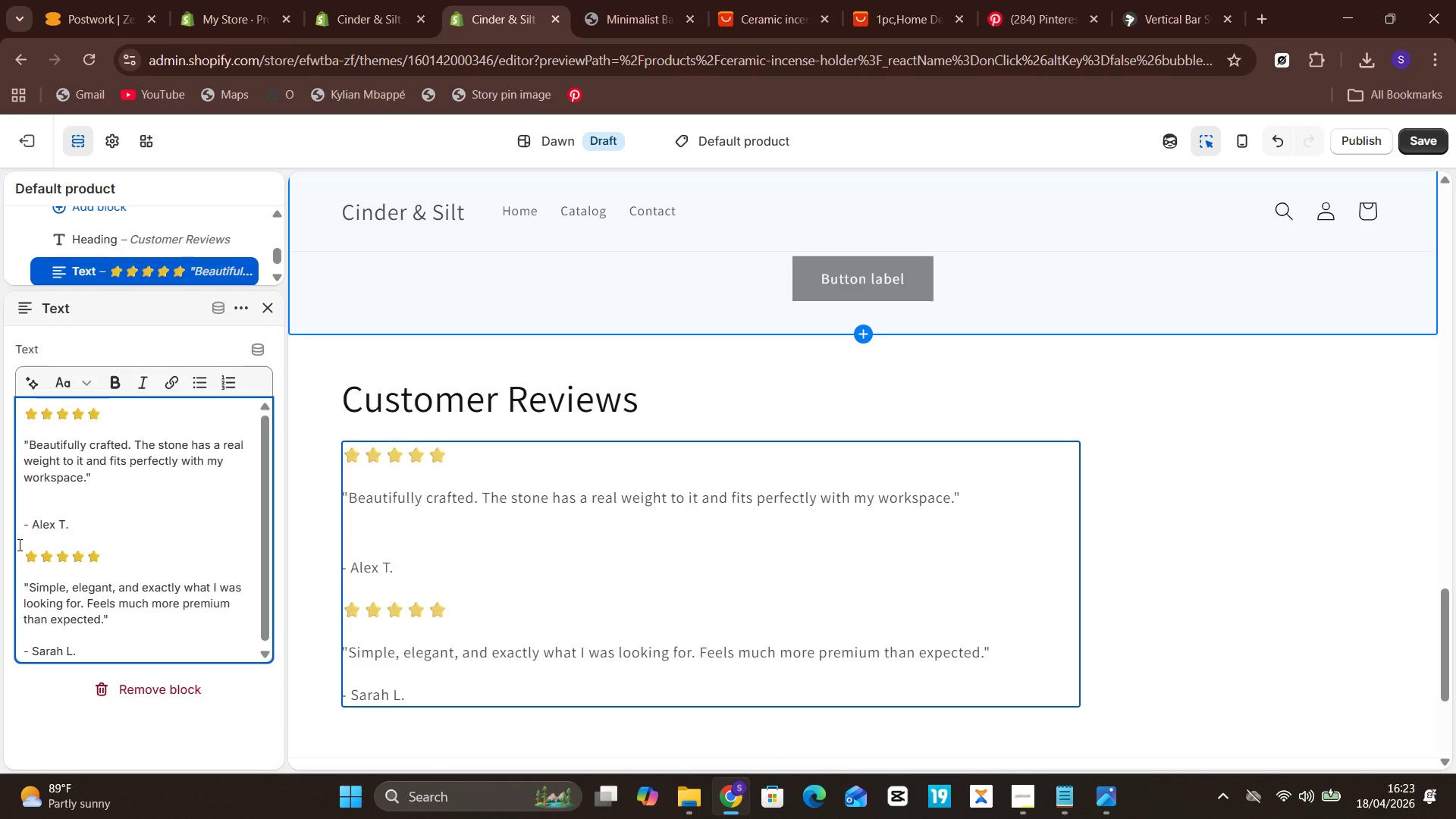 
key(Backspace)
 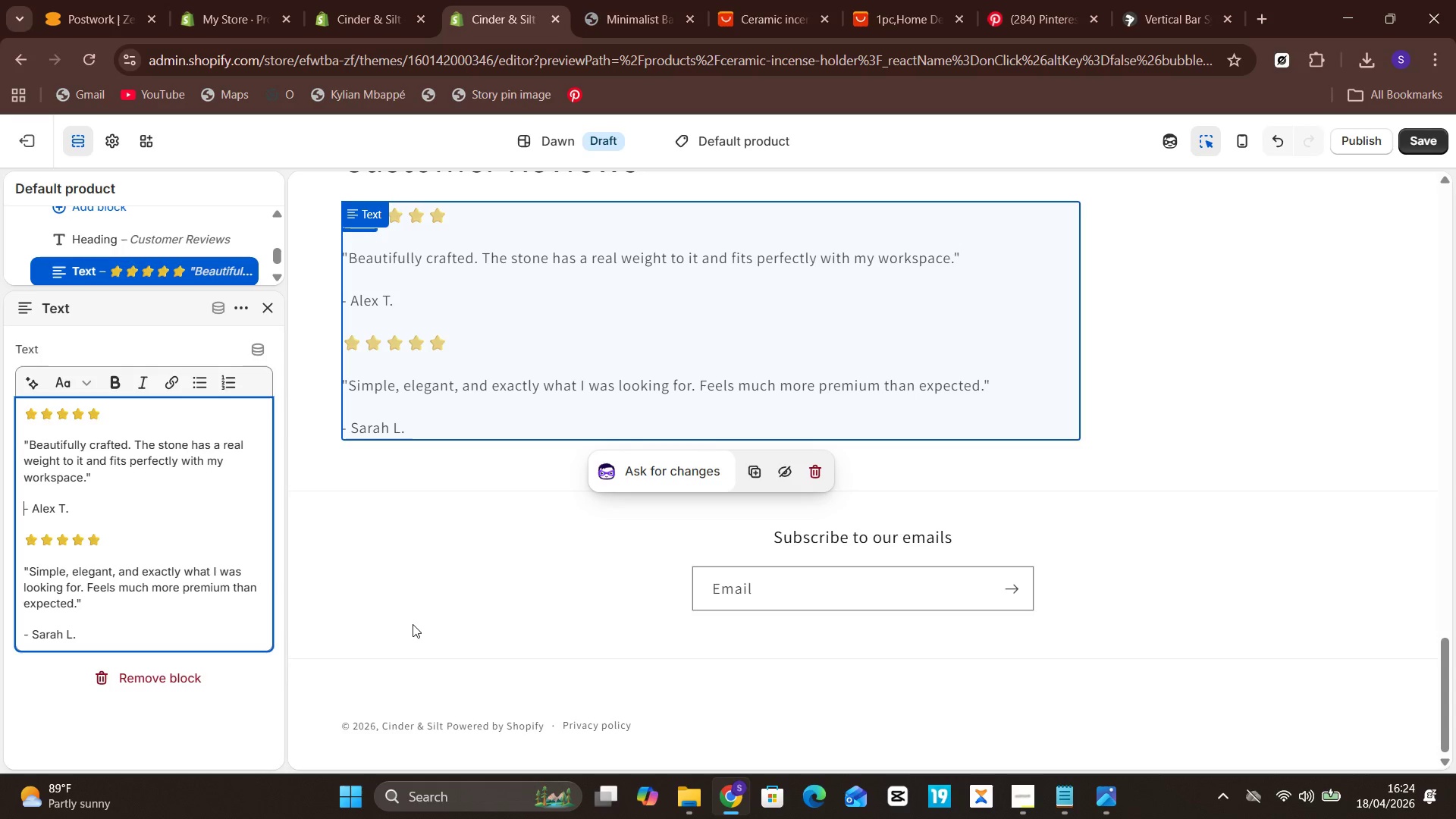 
wait(55.36)
 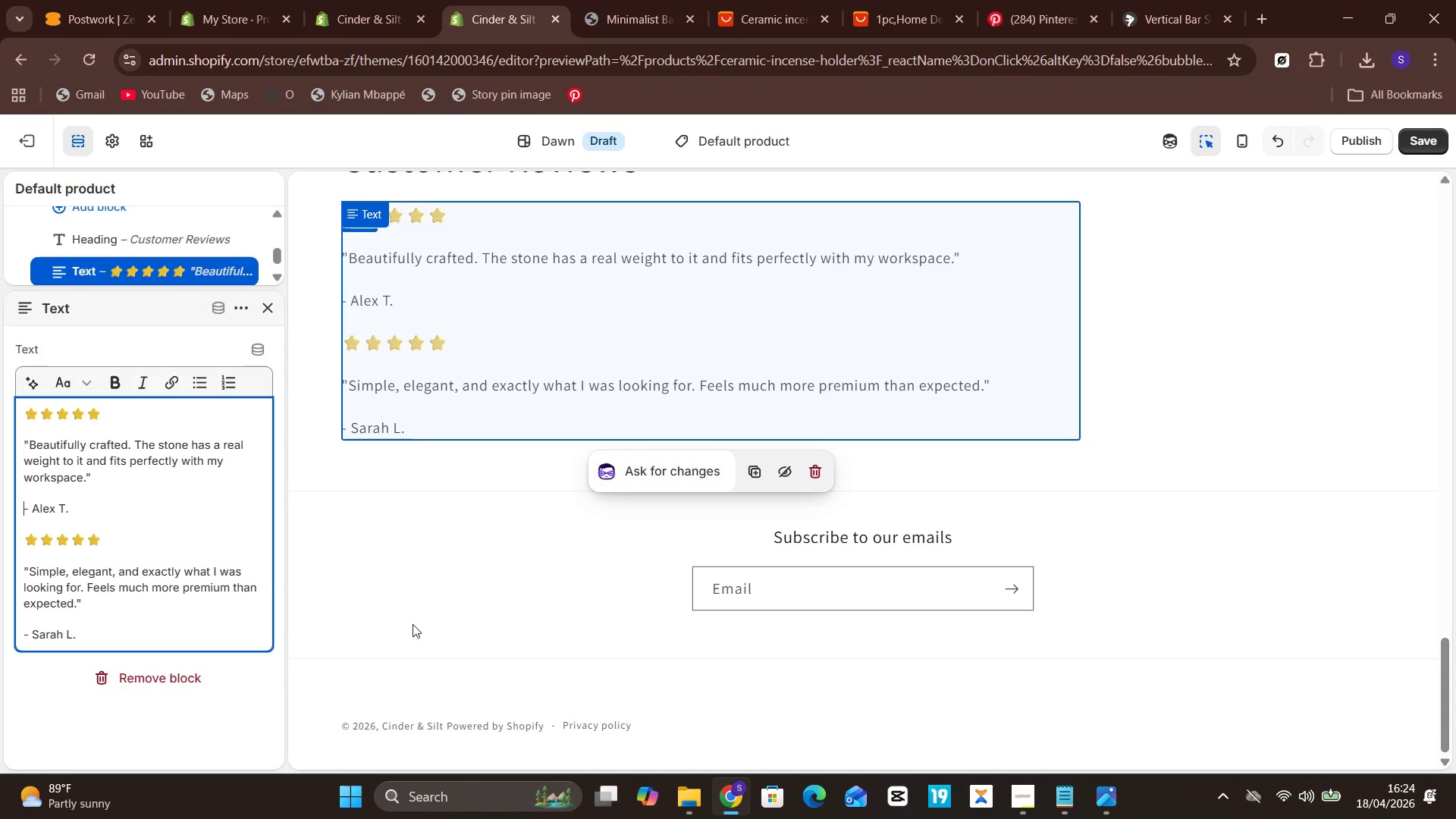 
left_click([1429, 138])
 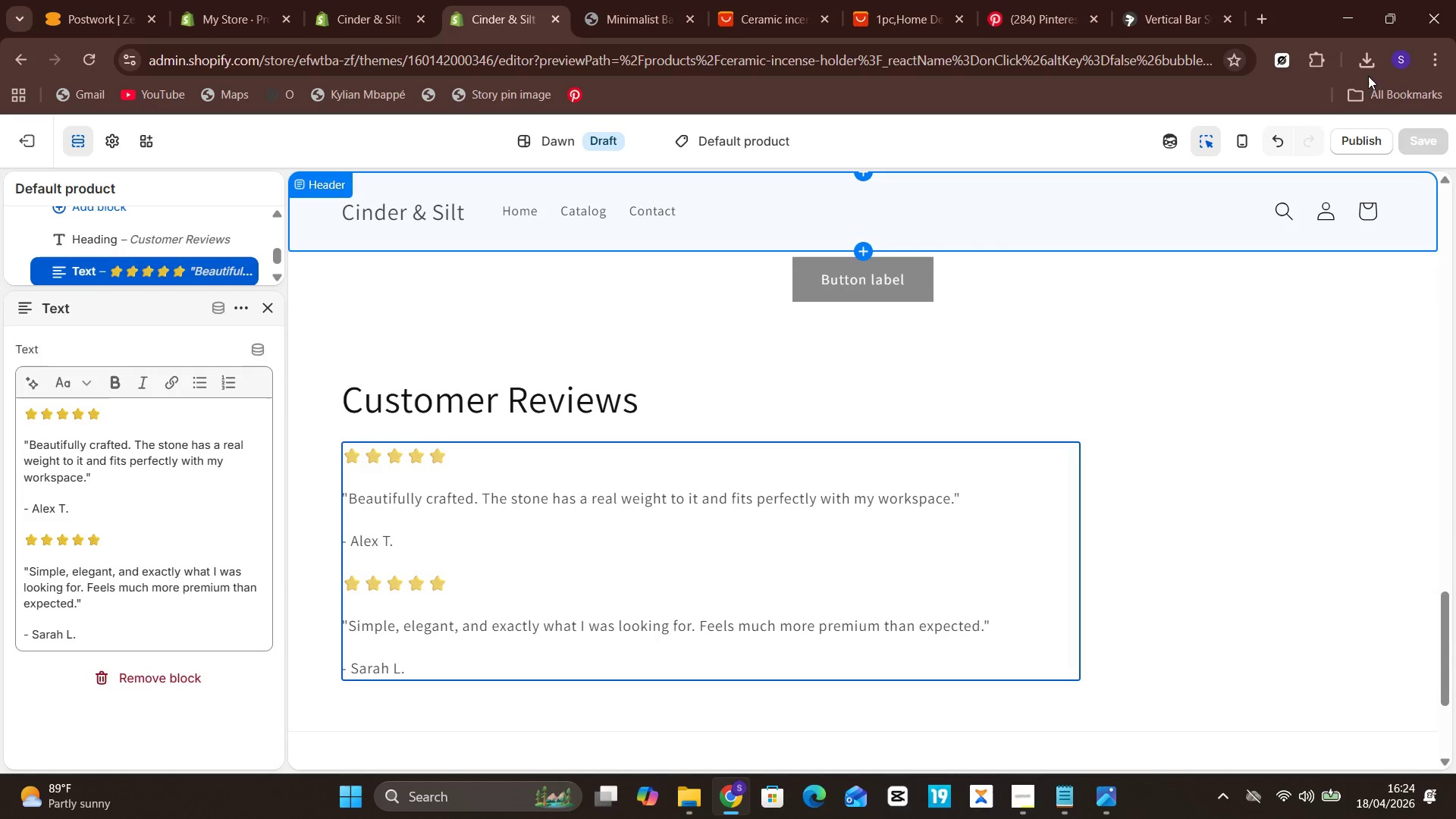 
wait(29.95)
 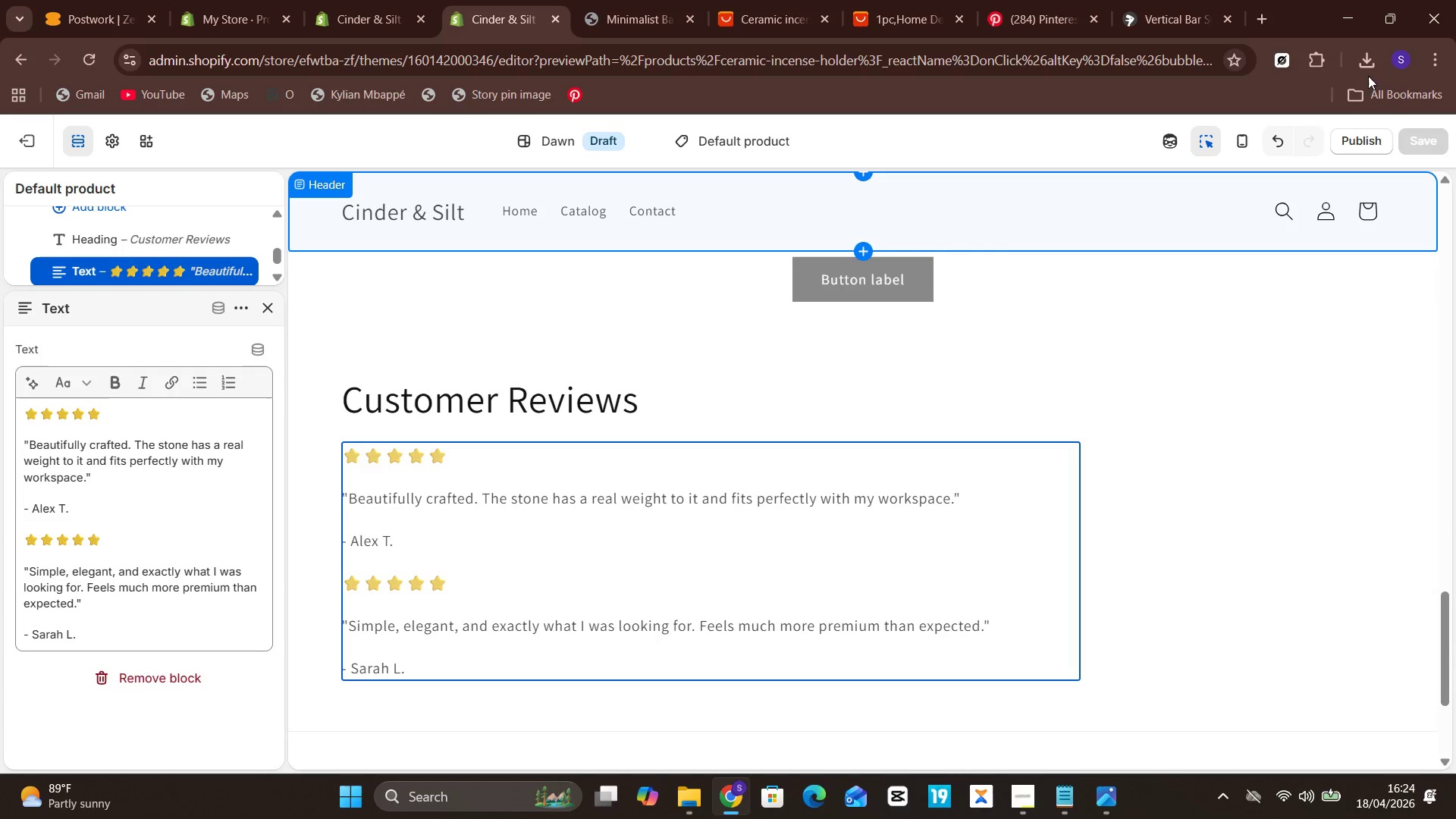 
left_click([1348, 143])
 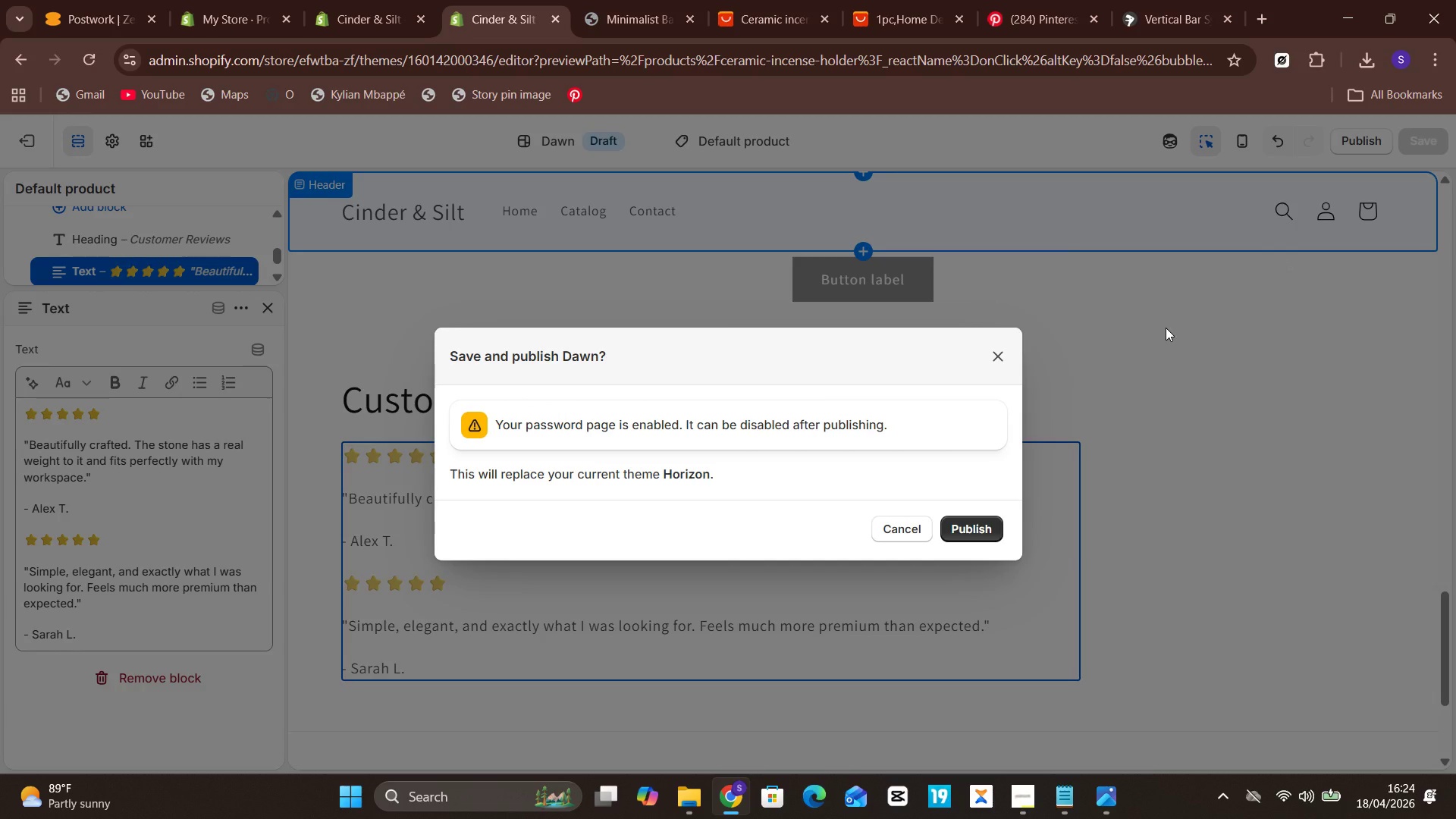 
wait(11.27)
 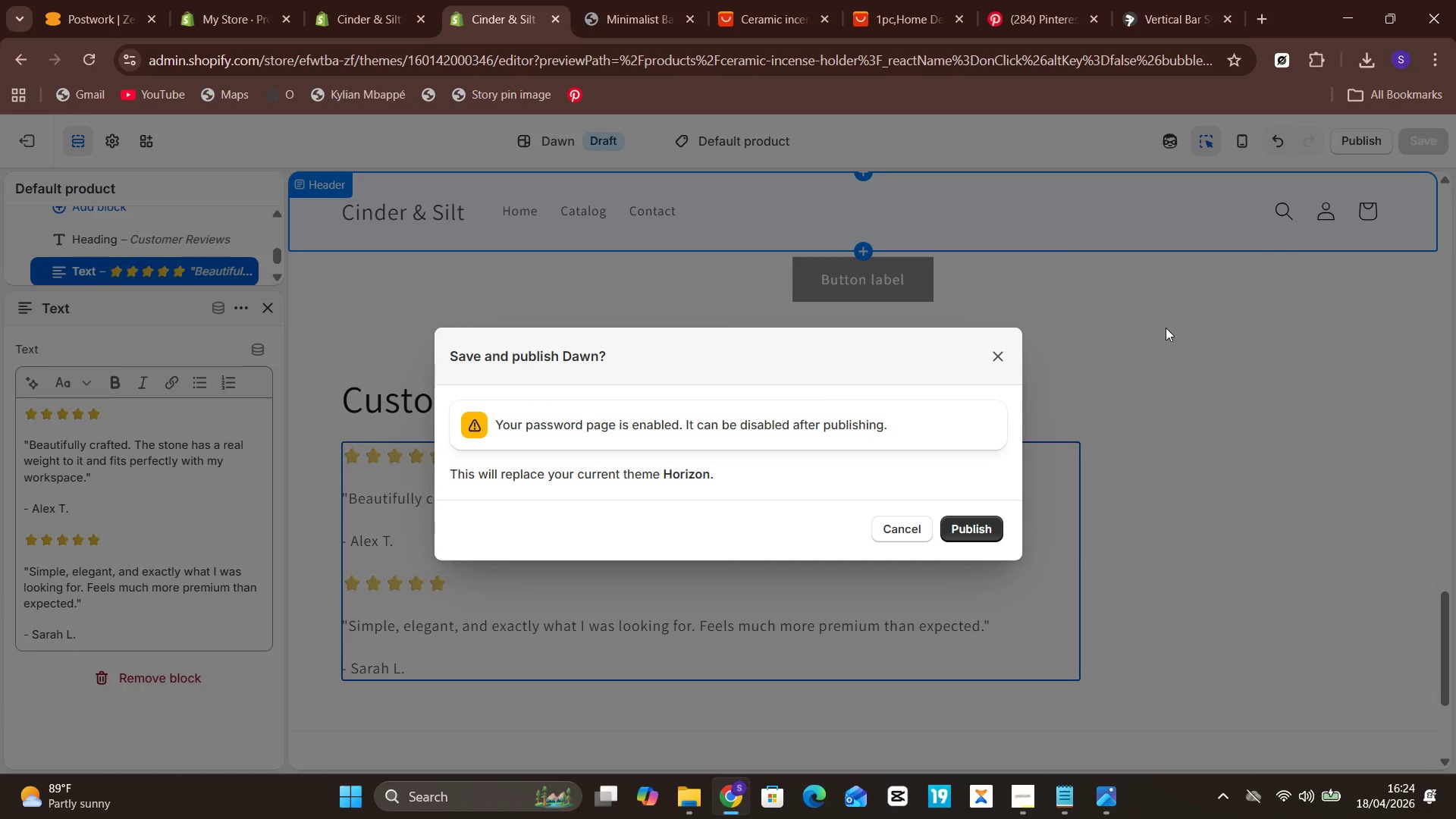 
left_click([982, 533])
 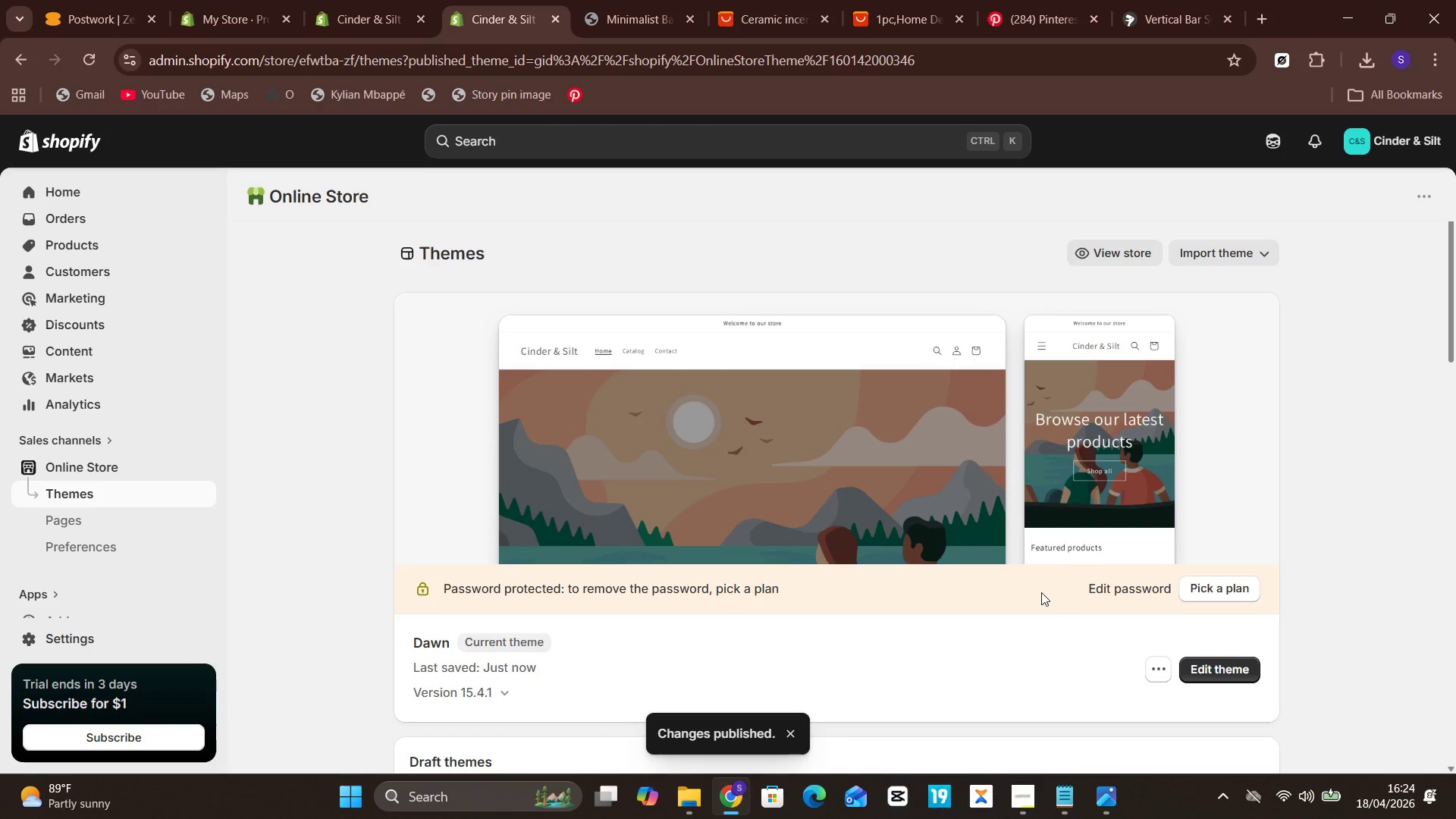 
wait(13.61)
 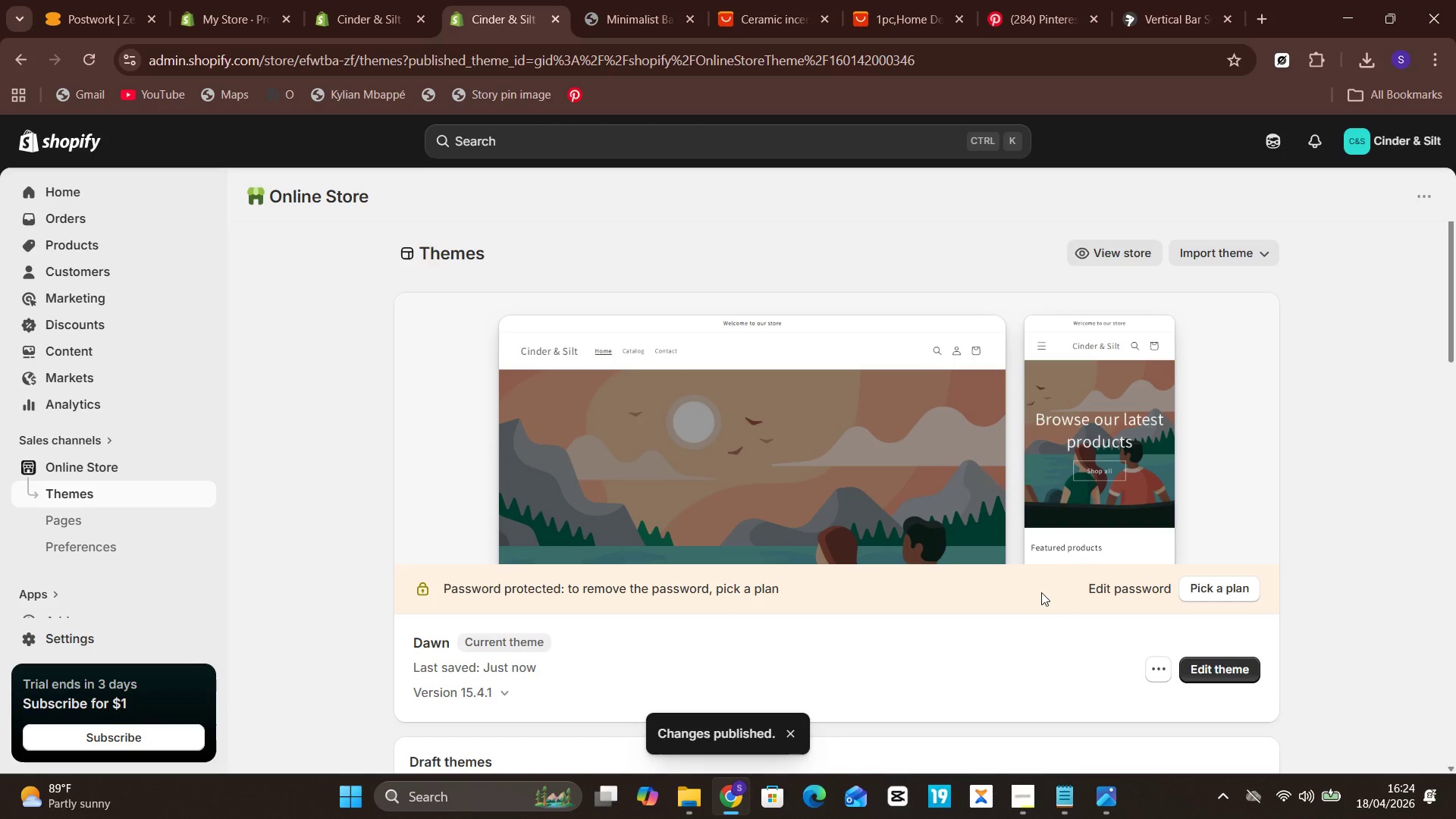 
left_click([1126, 246])
 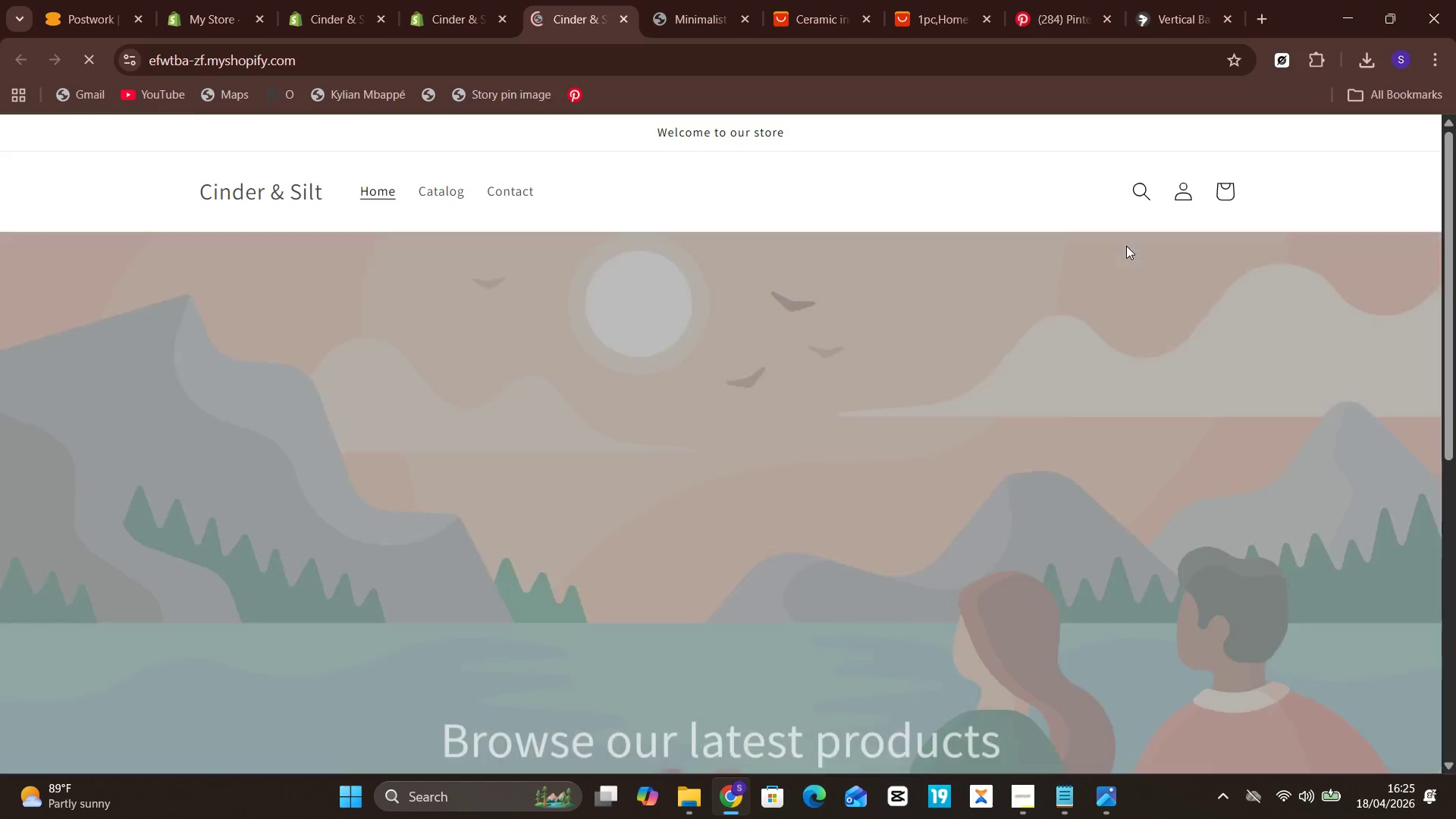 
wait(9.03)
 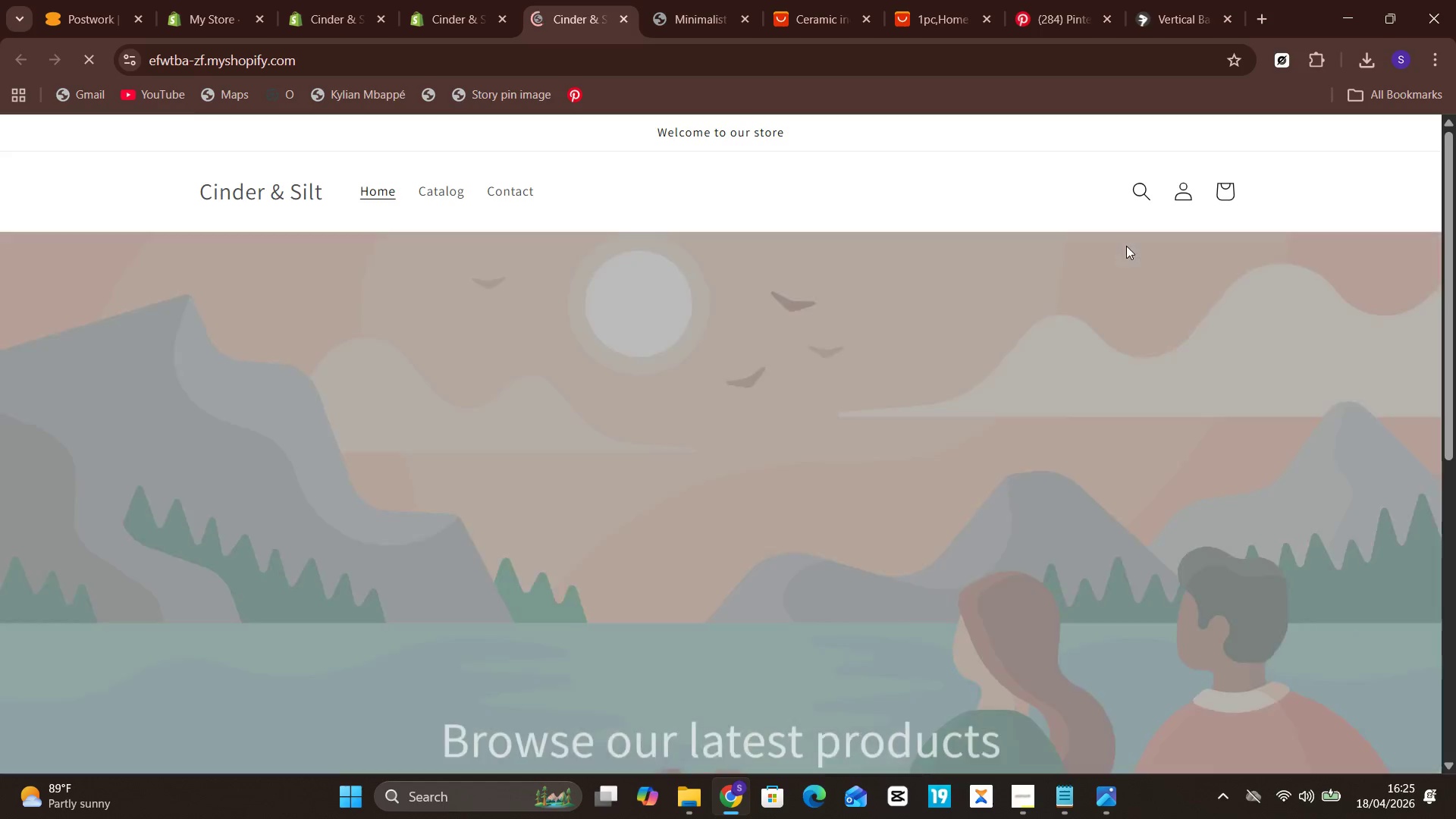 
left_click([331, 306])
 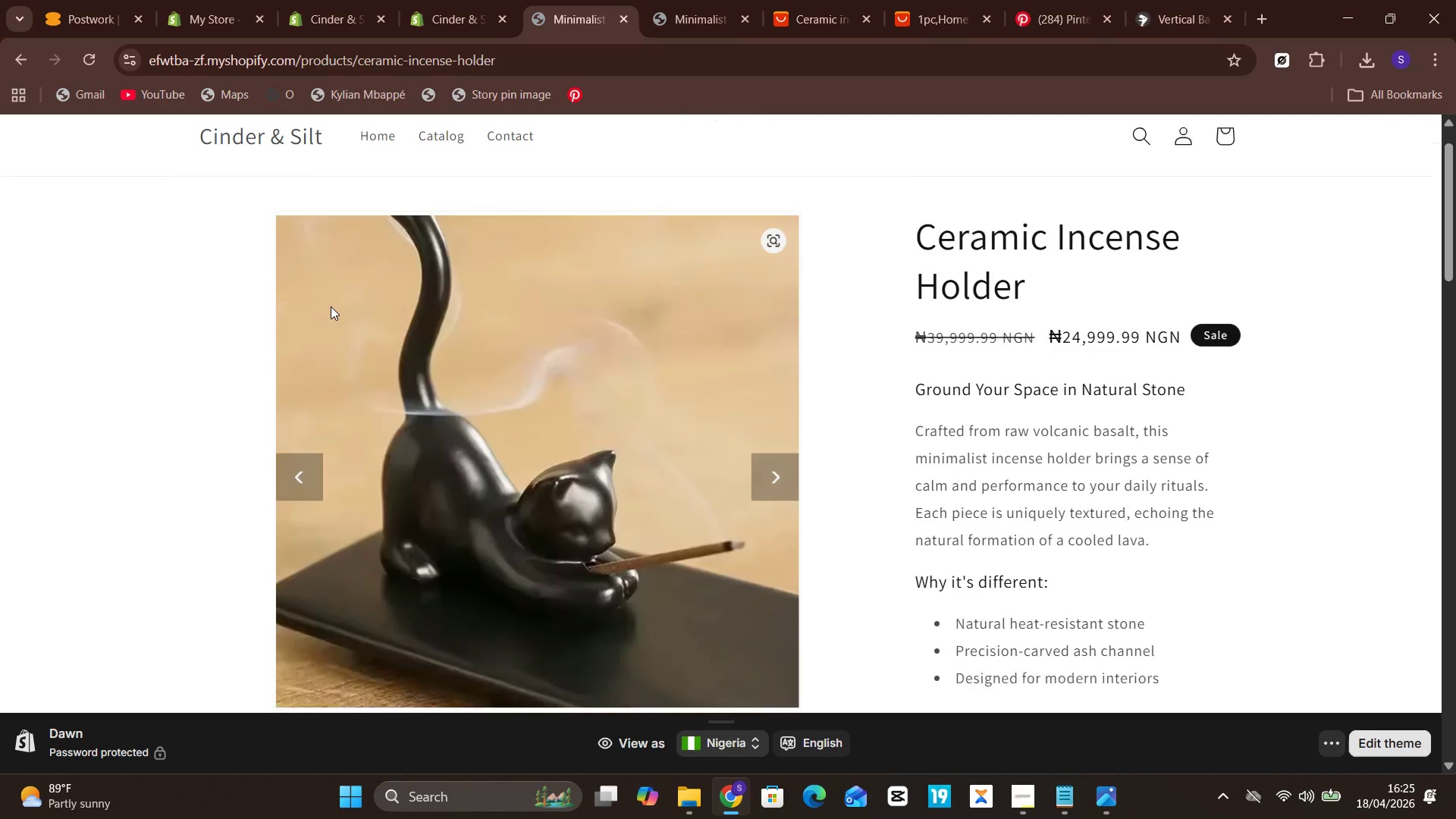 
wait(15.81)
 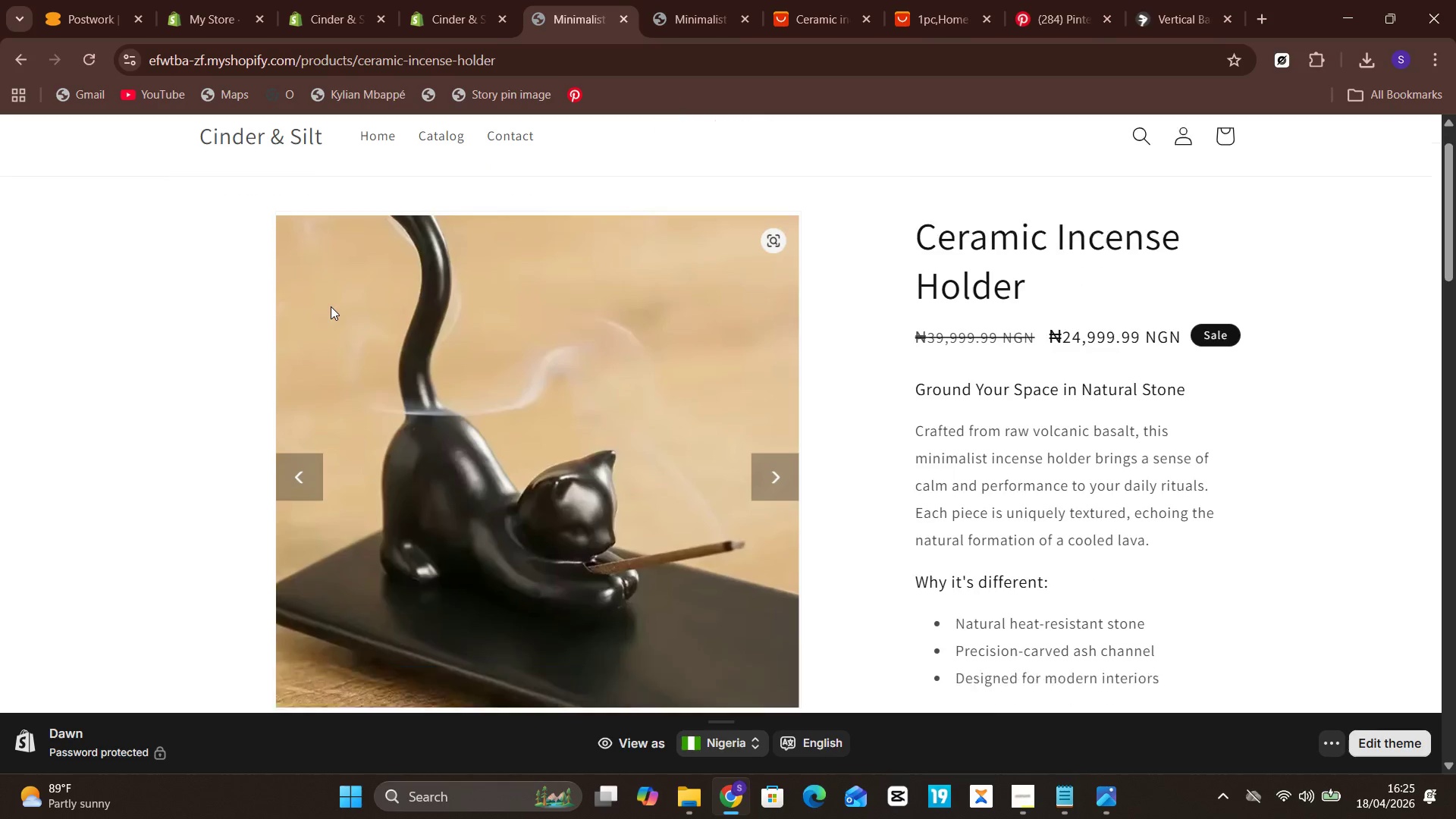 
left_click([765, 343])
 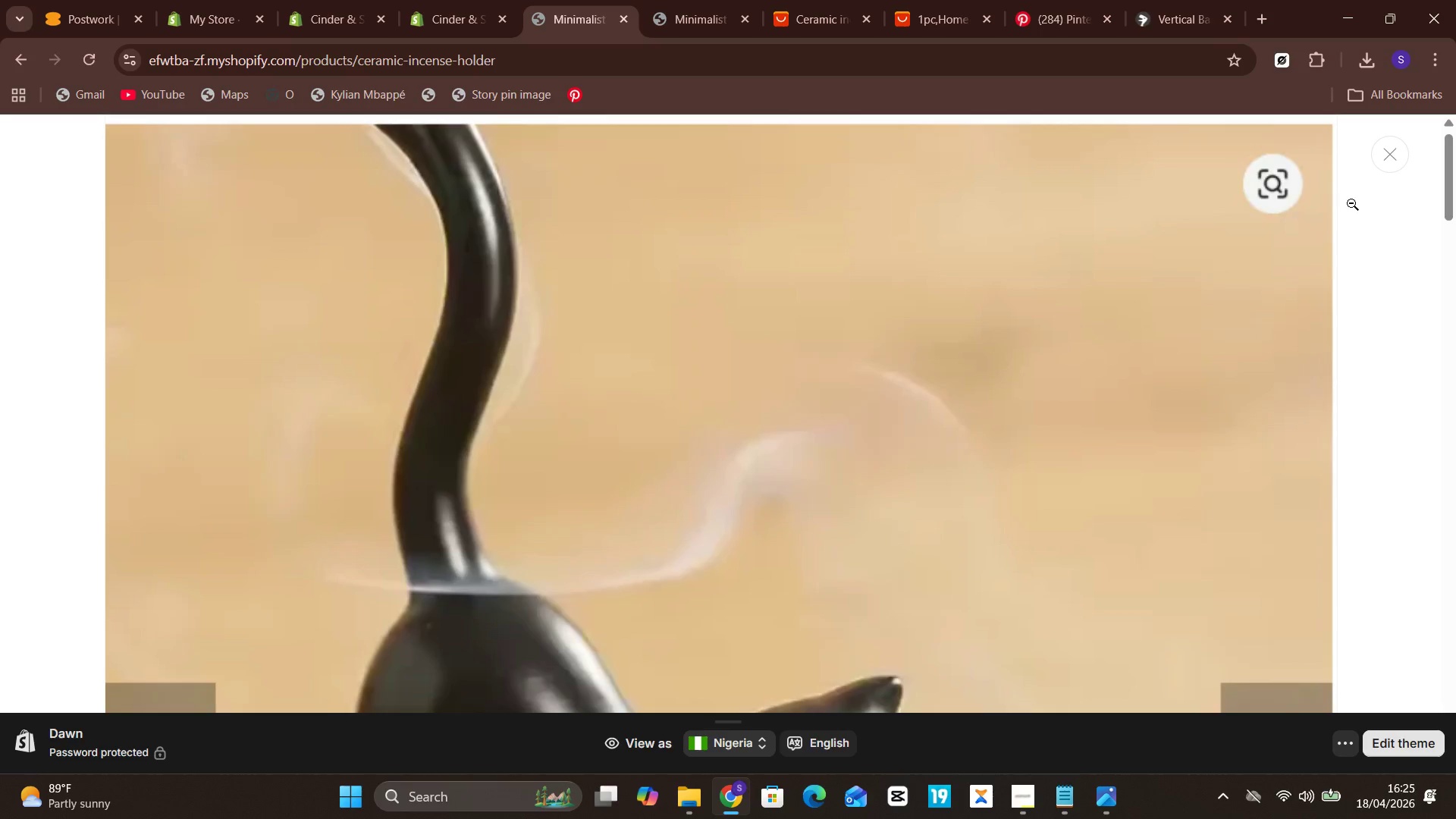 
left_click([1384, 165])
 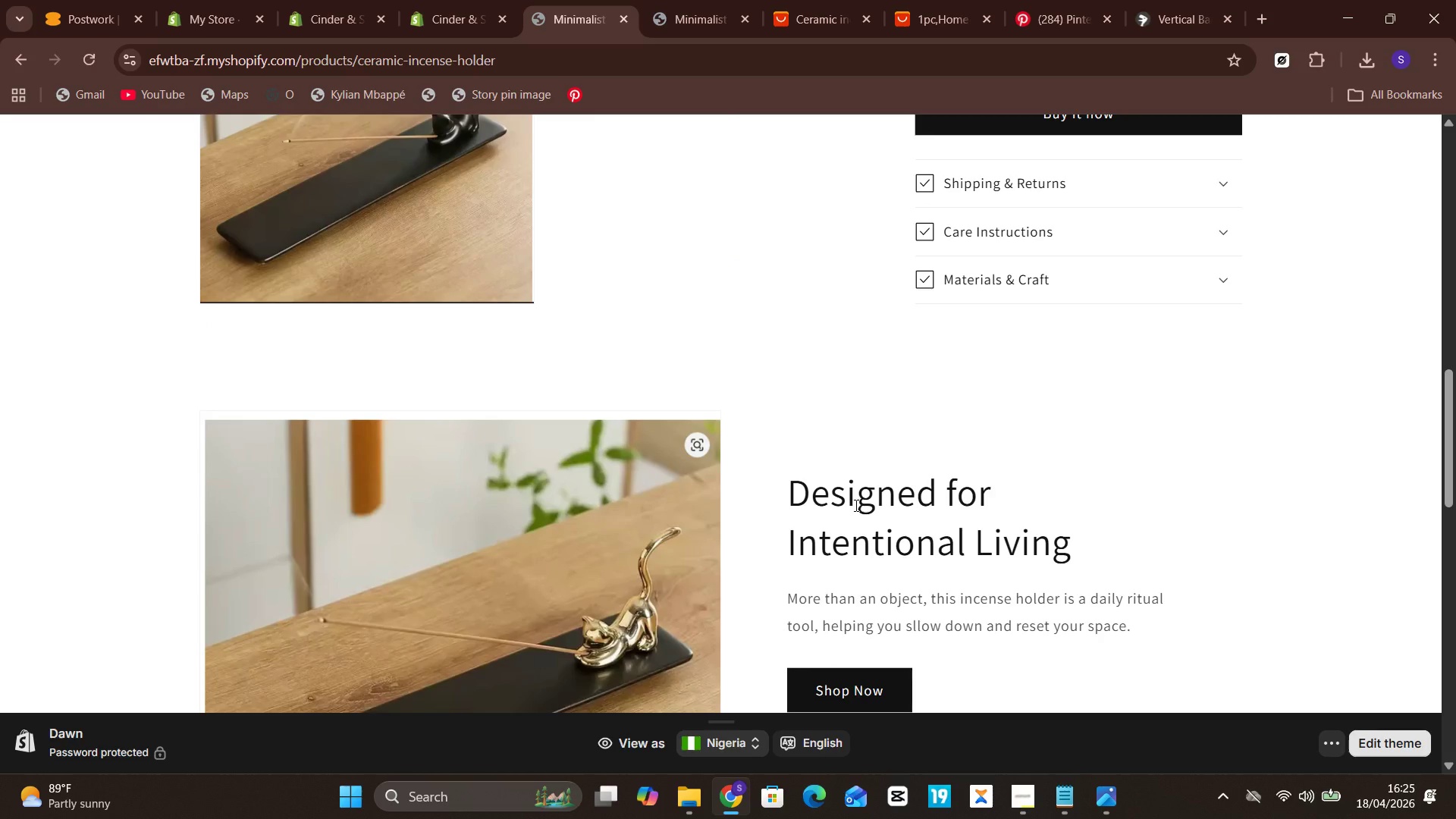 
wait(9.25)
 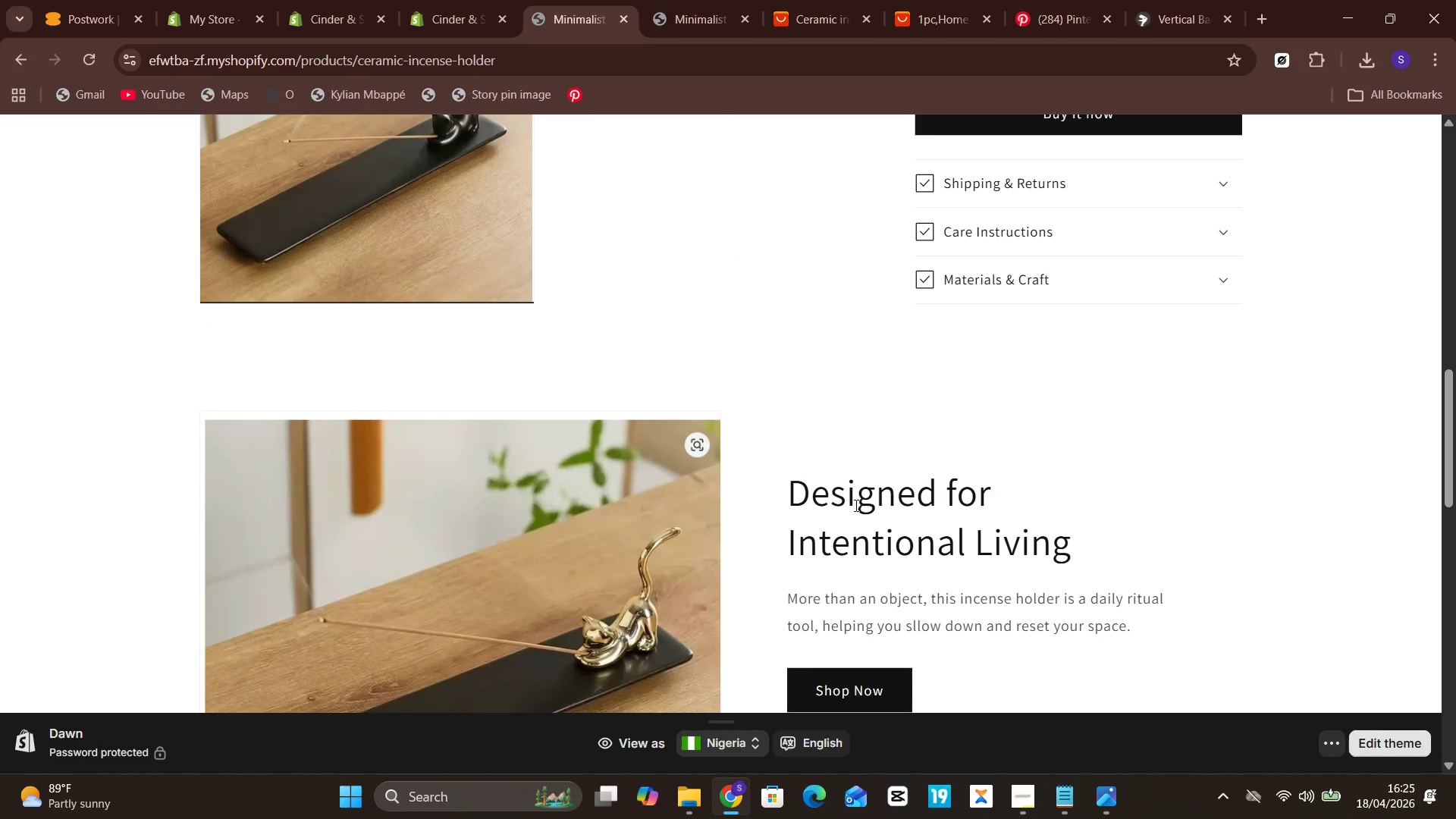 
left_click([878, 338])
 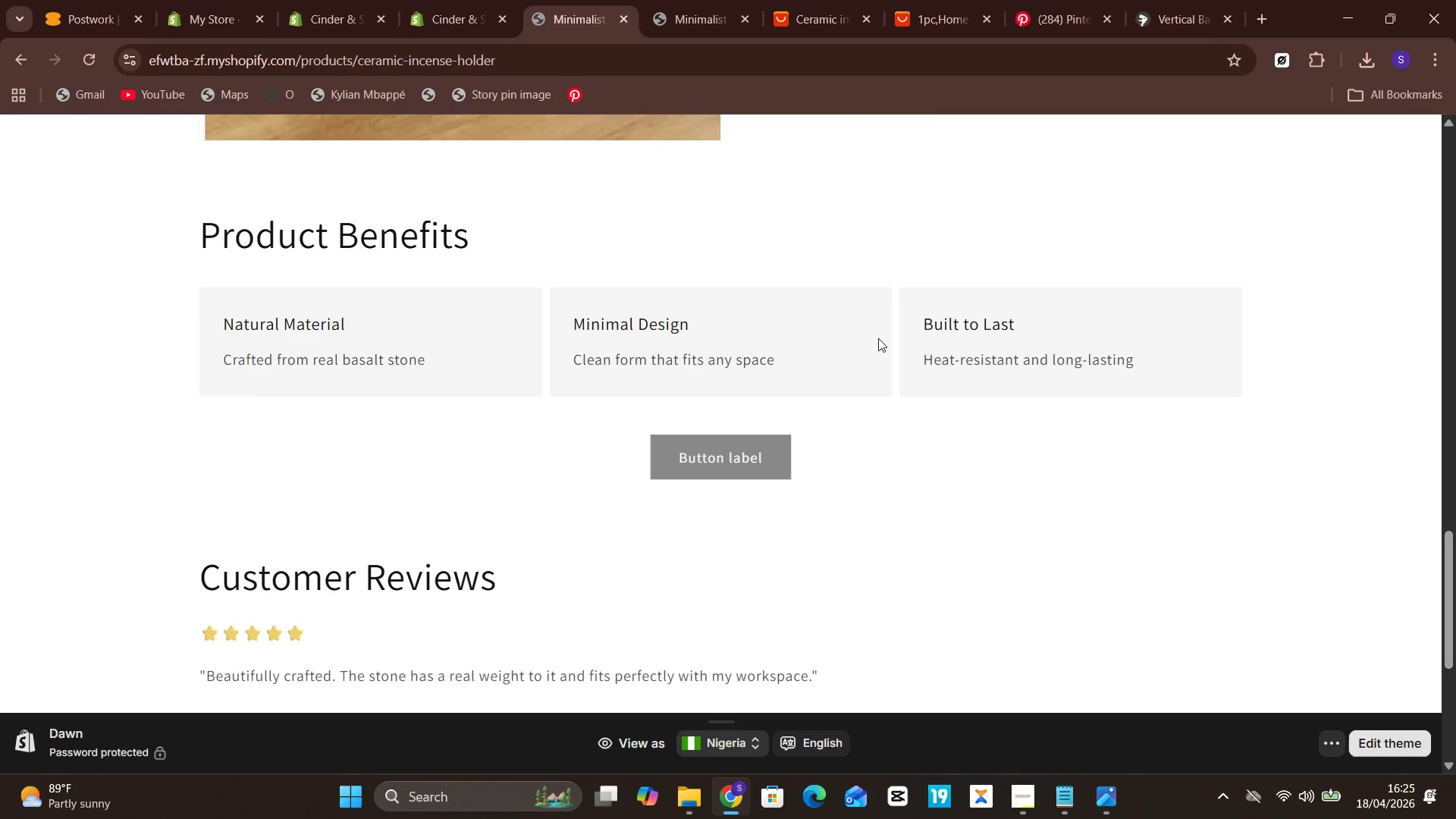 
wait(7.94)
 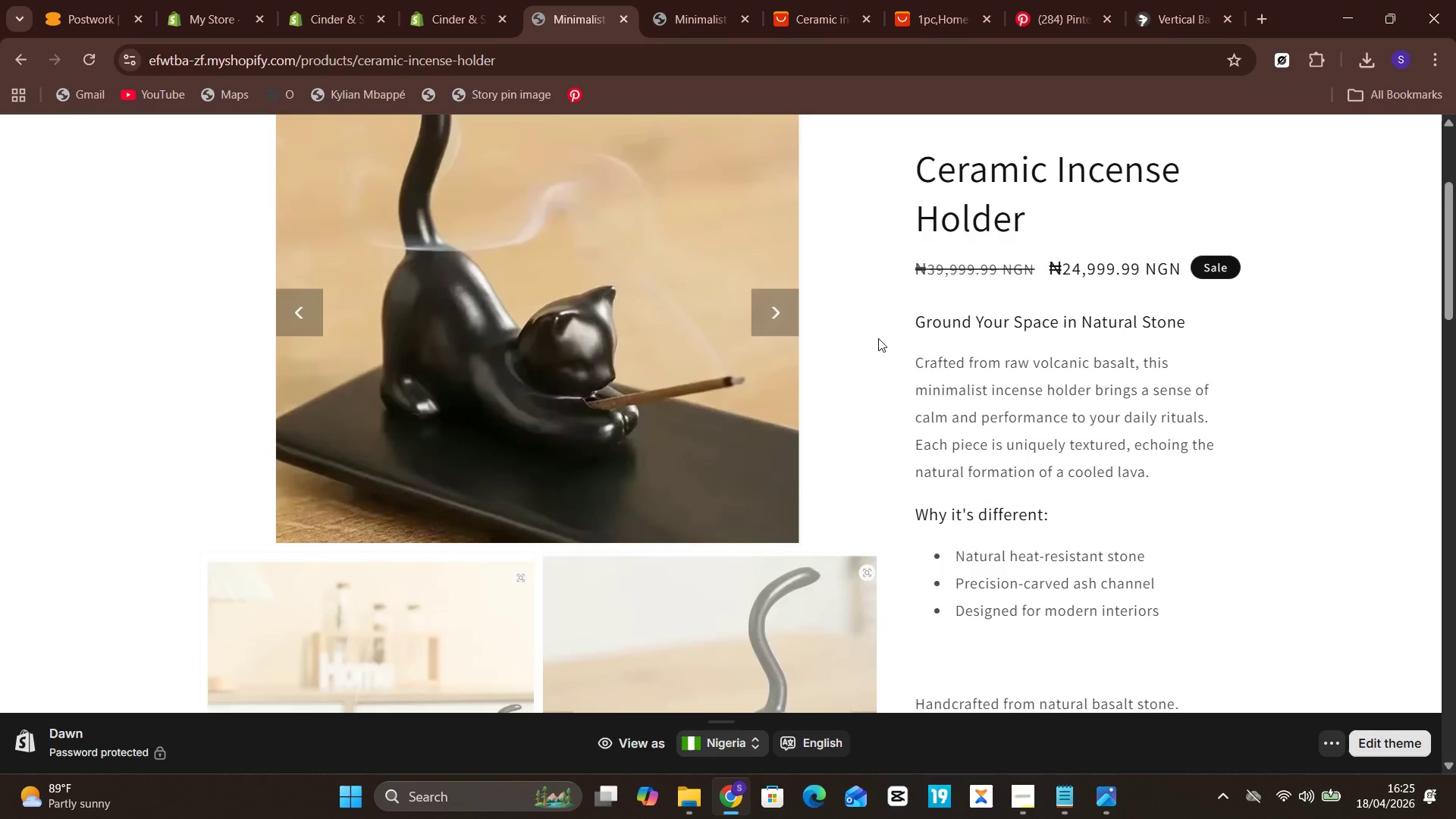 
left_click([661, 403])
 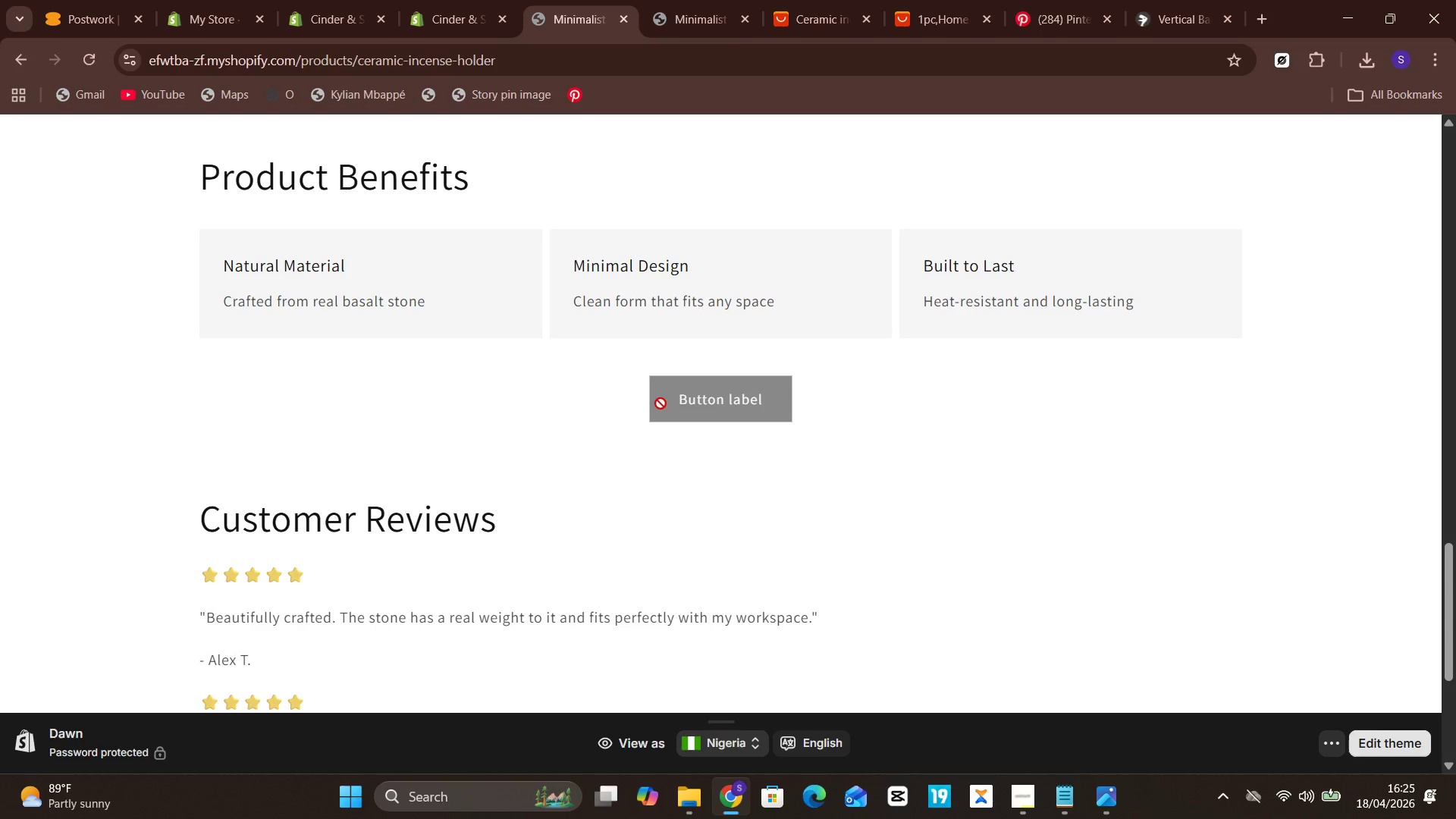 
left_click([661, 403])
 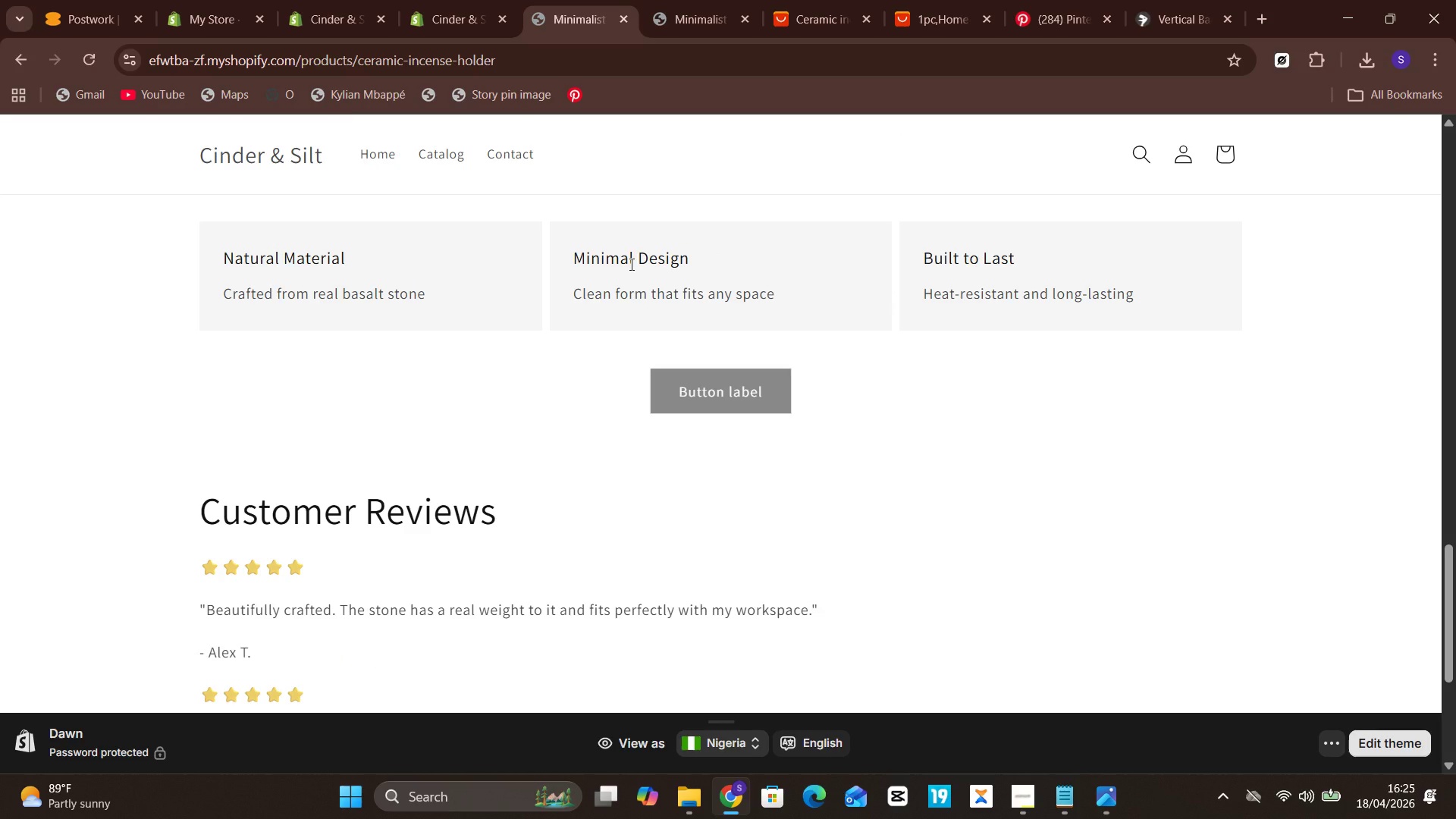 
wait(5.09)
 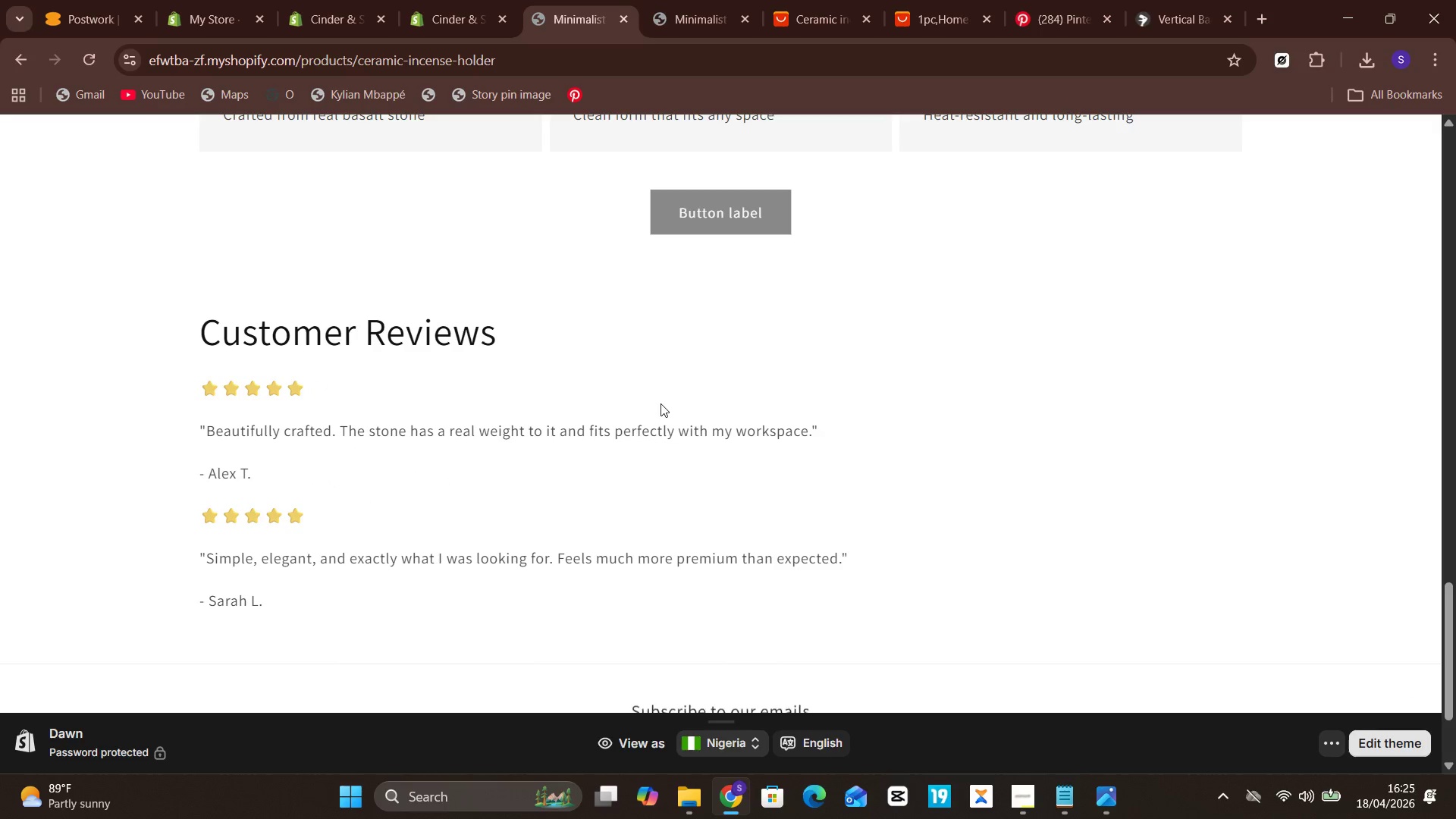 
left_click([475, 0])
 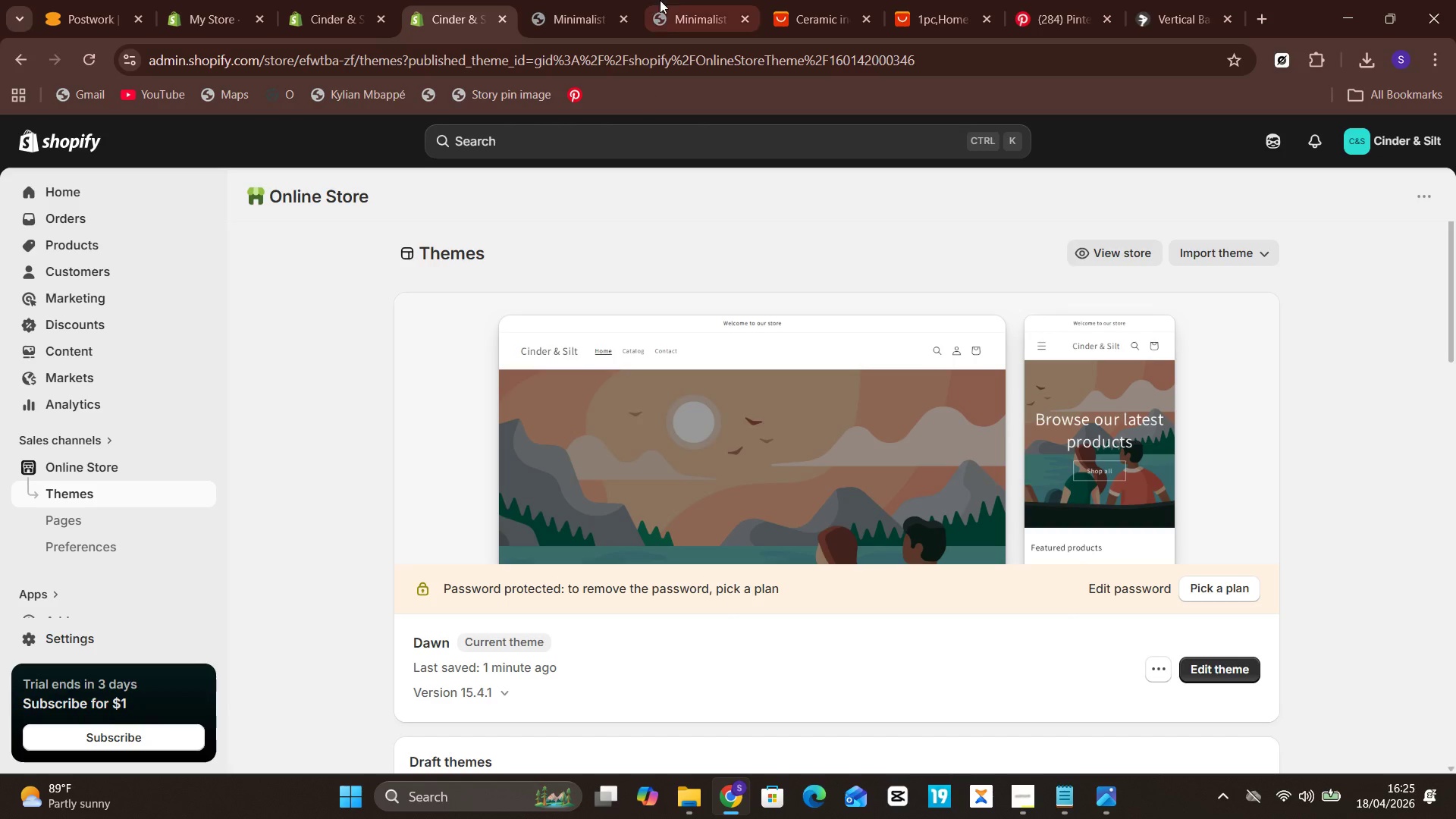 
left_click([701, 0])
 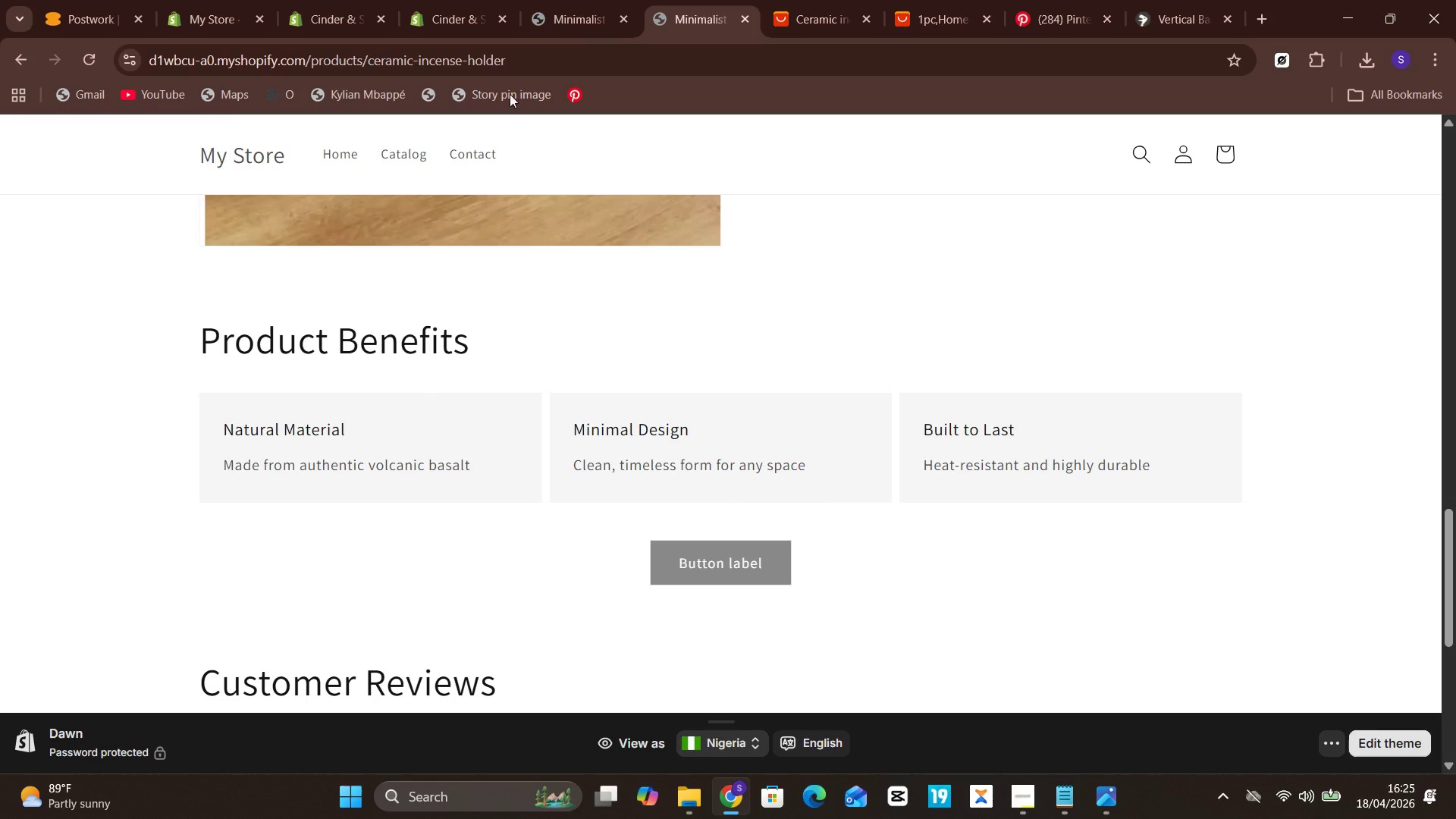 
left_click([431, 0])
 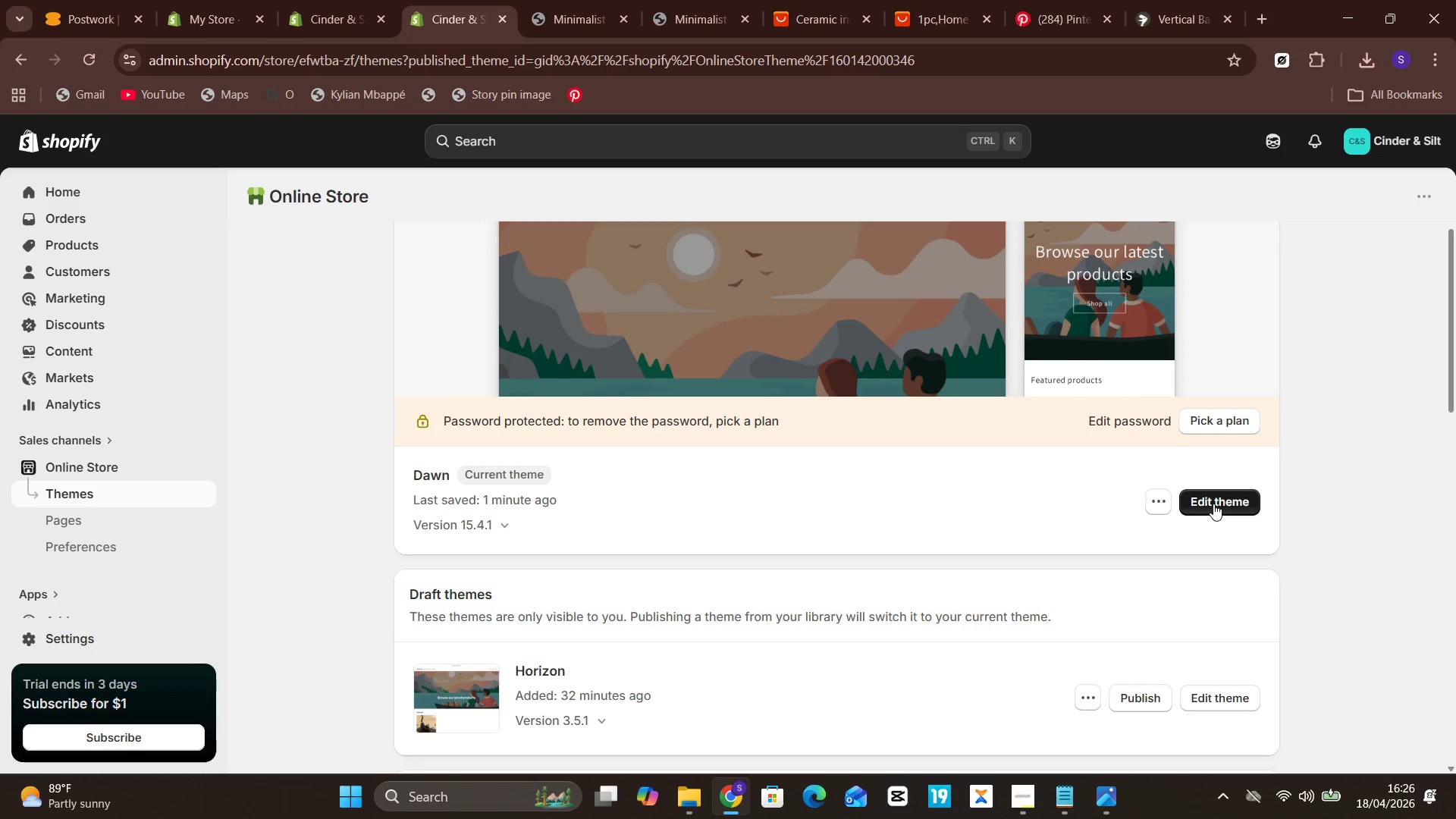 
left_click([1213, 504])
 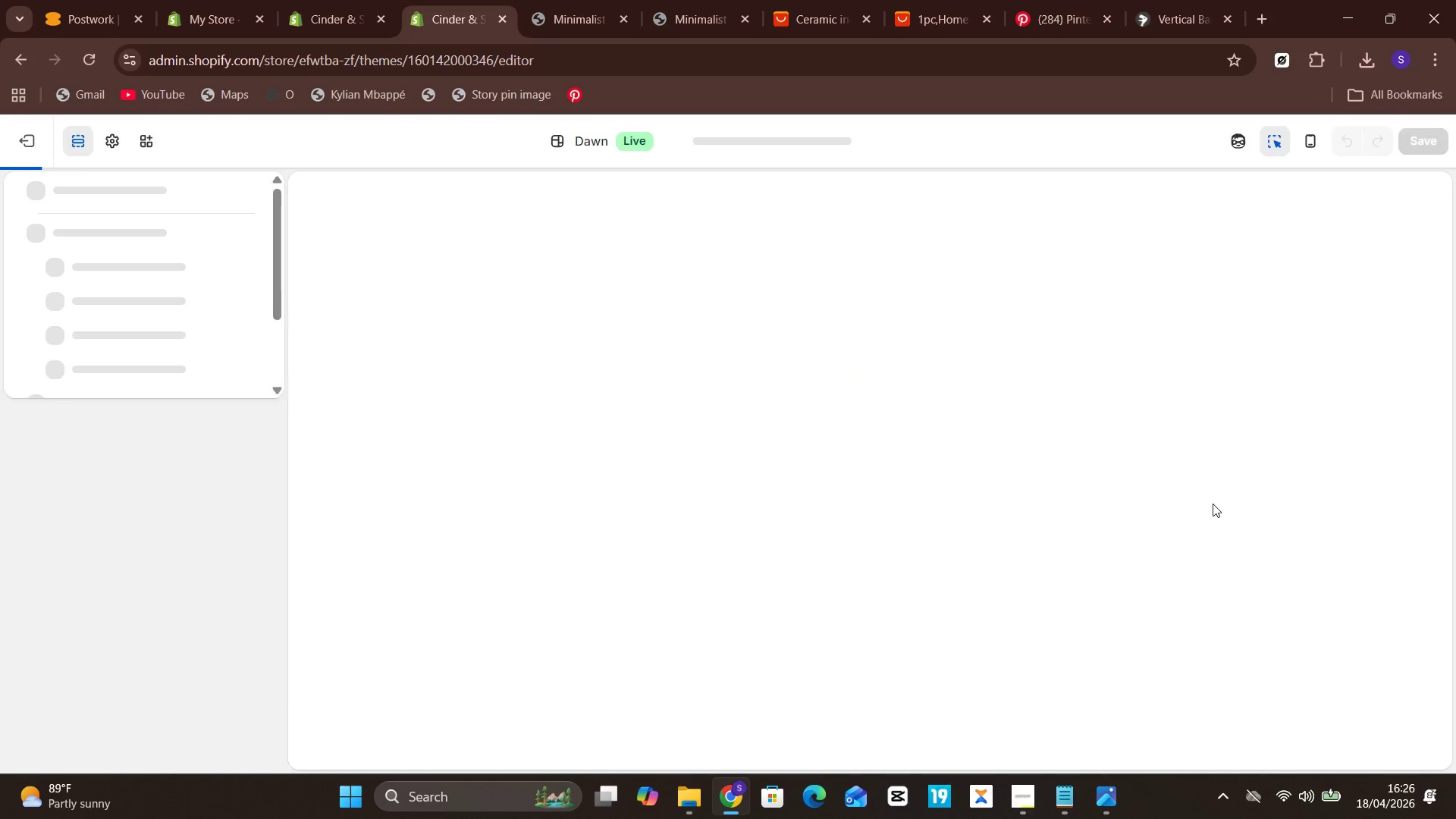 
mouse_move([912, 513])
 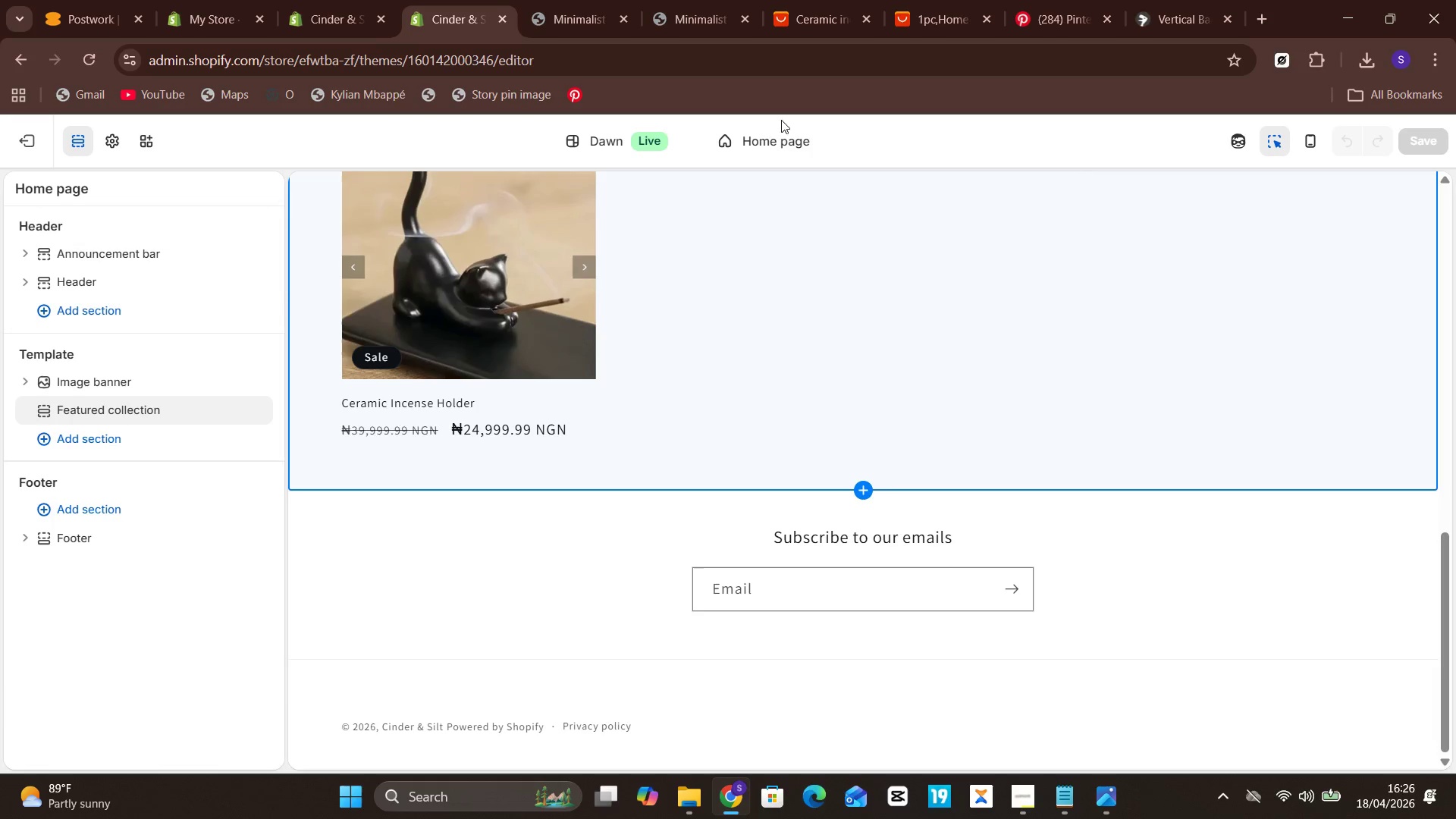 
left_click([788, 134])
 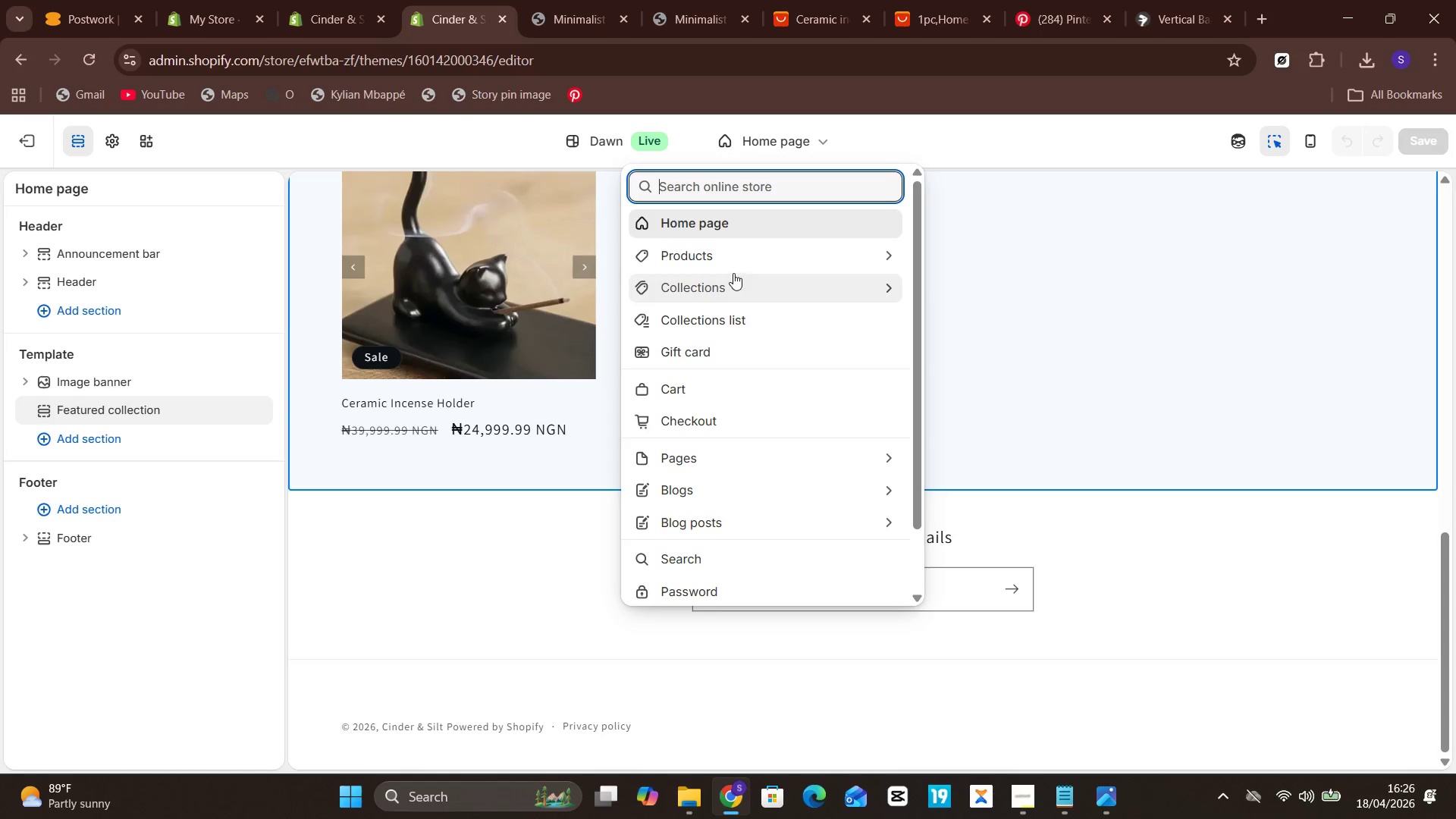 
left_click([742, 257])
 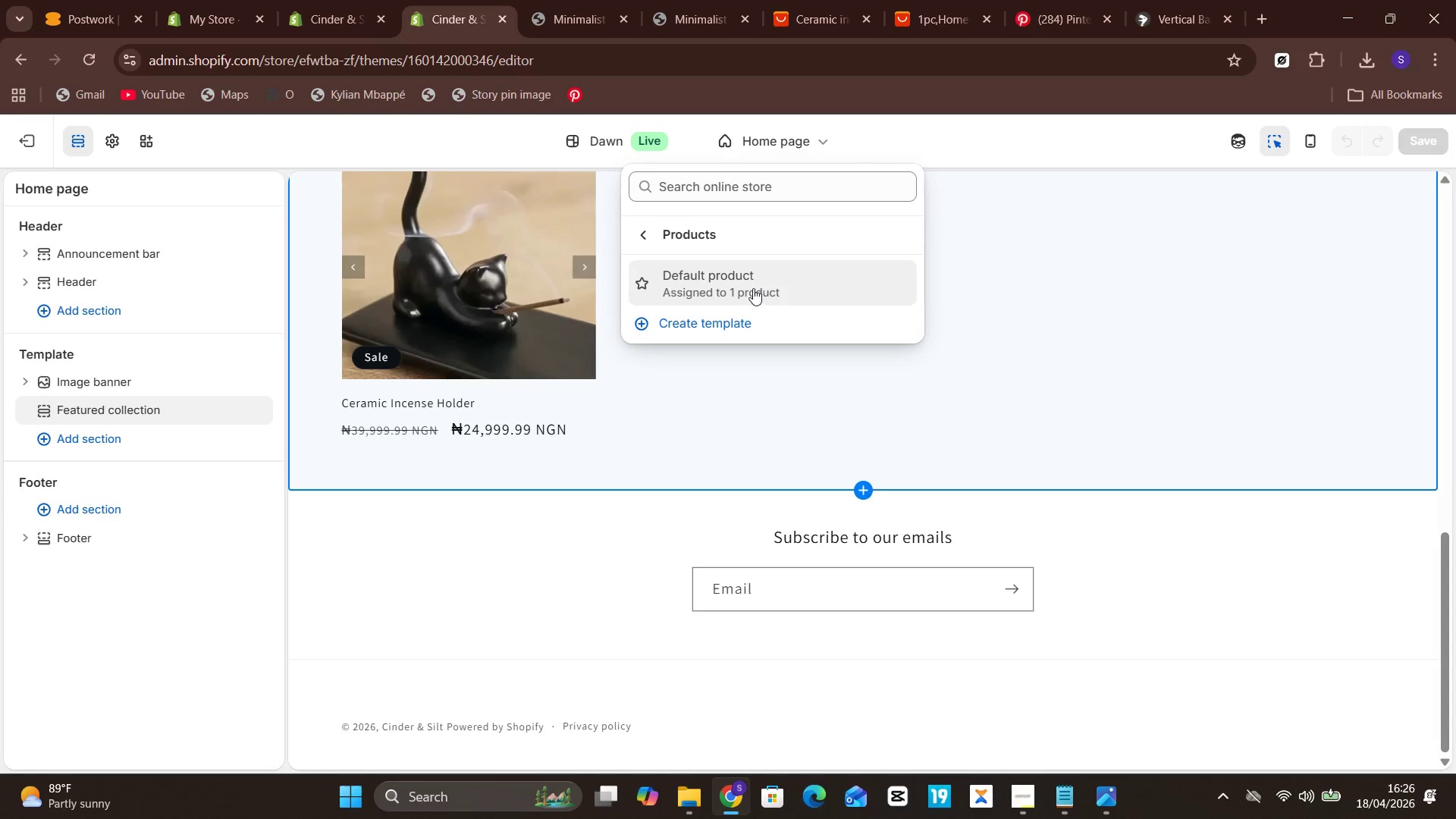 
left_click([749, 284])
 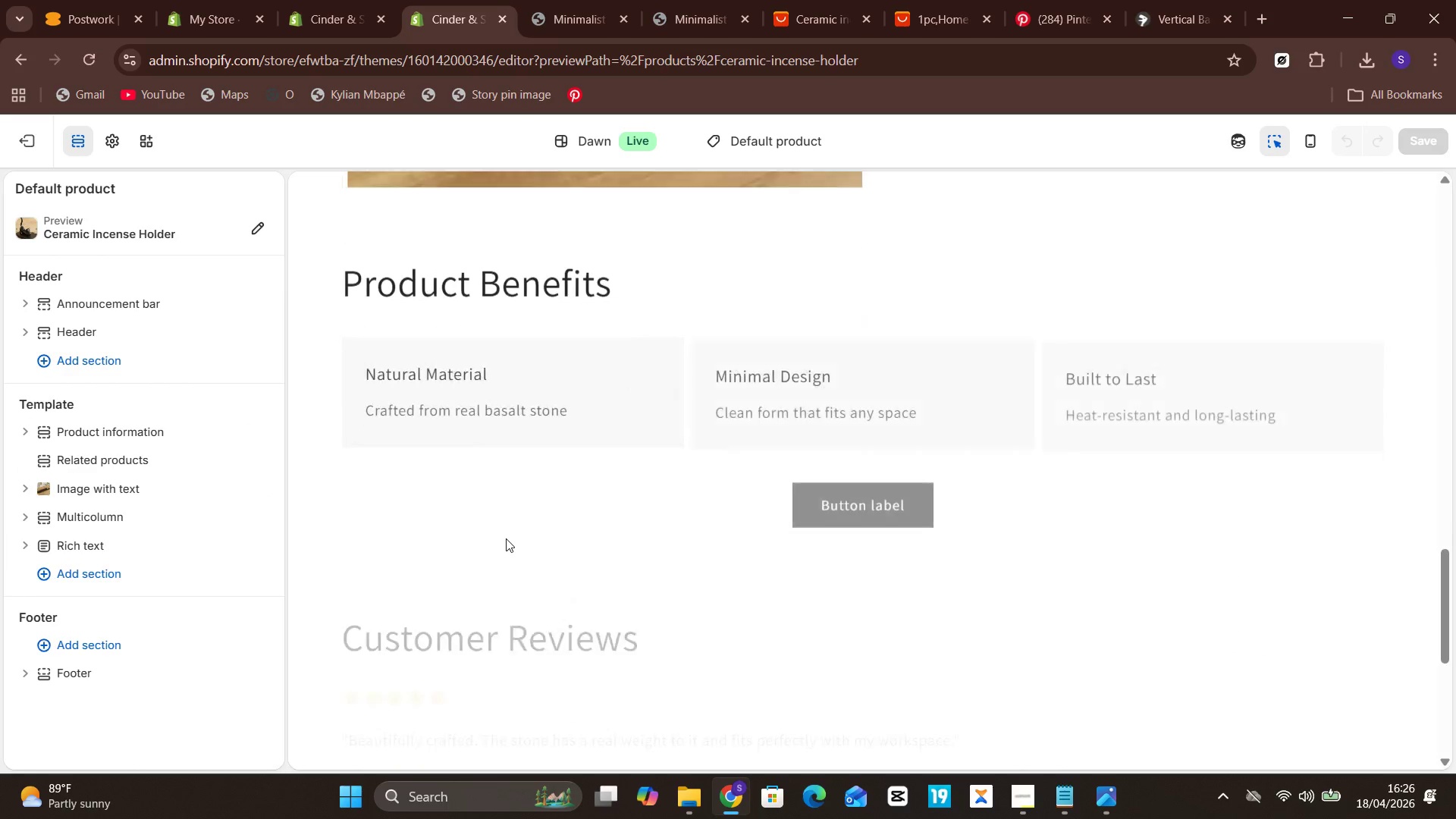 
wait(6.27)
 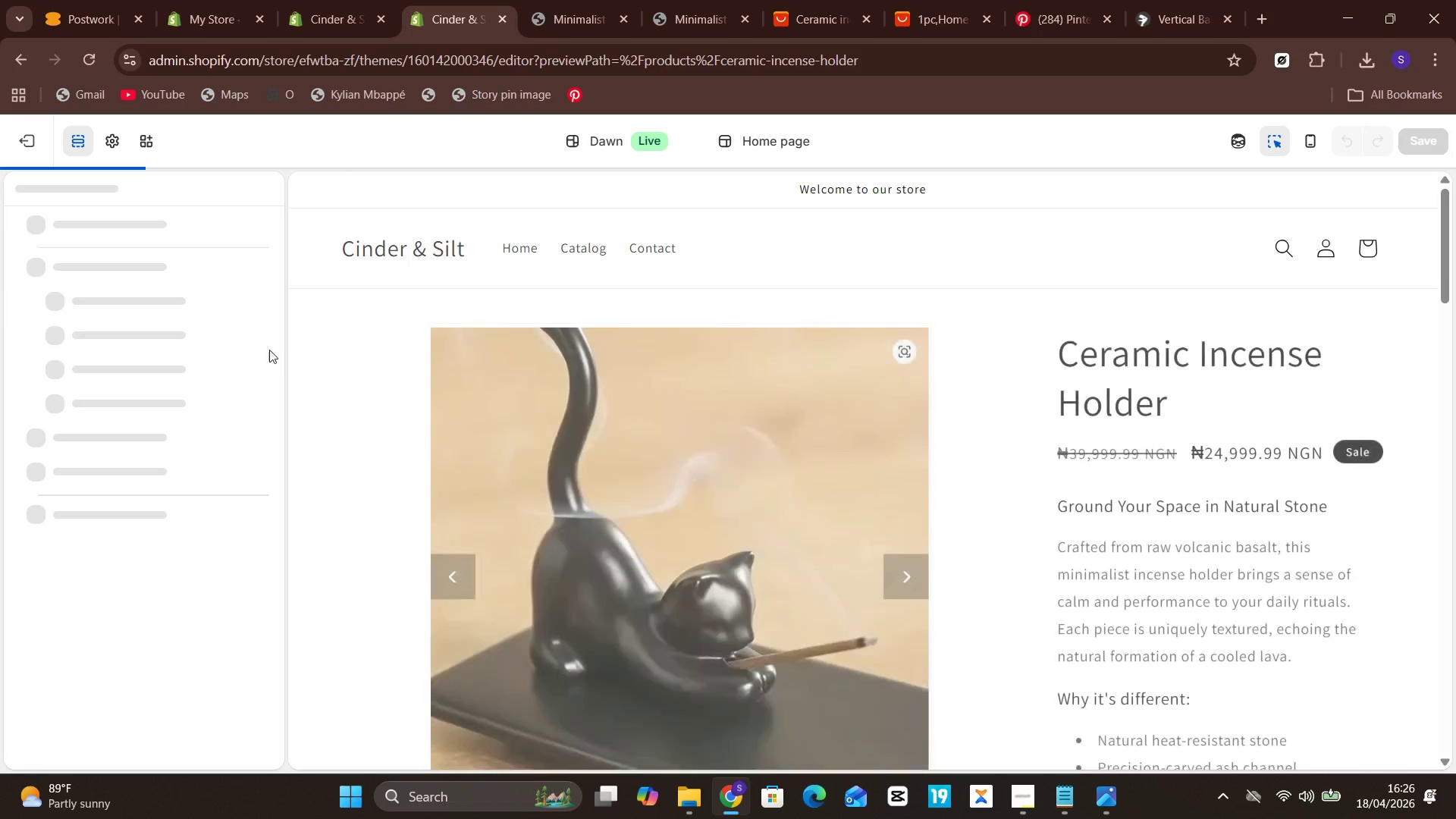 
left_click([864, 322])
 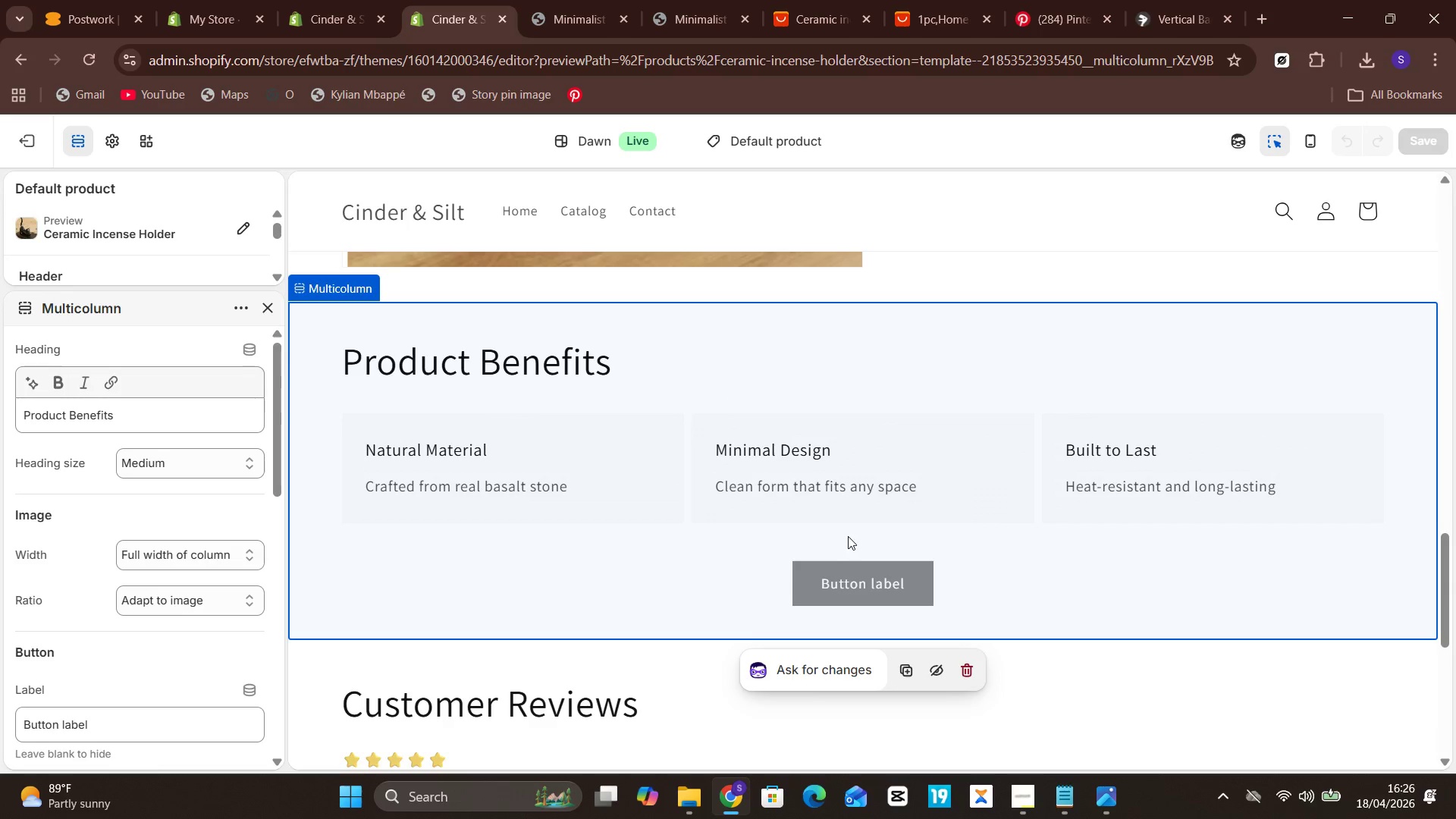 
double_click([846, 573])
 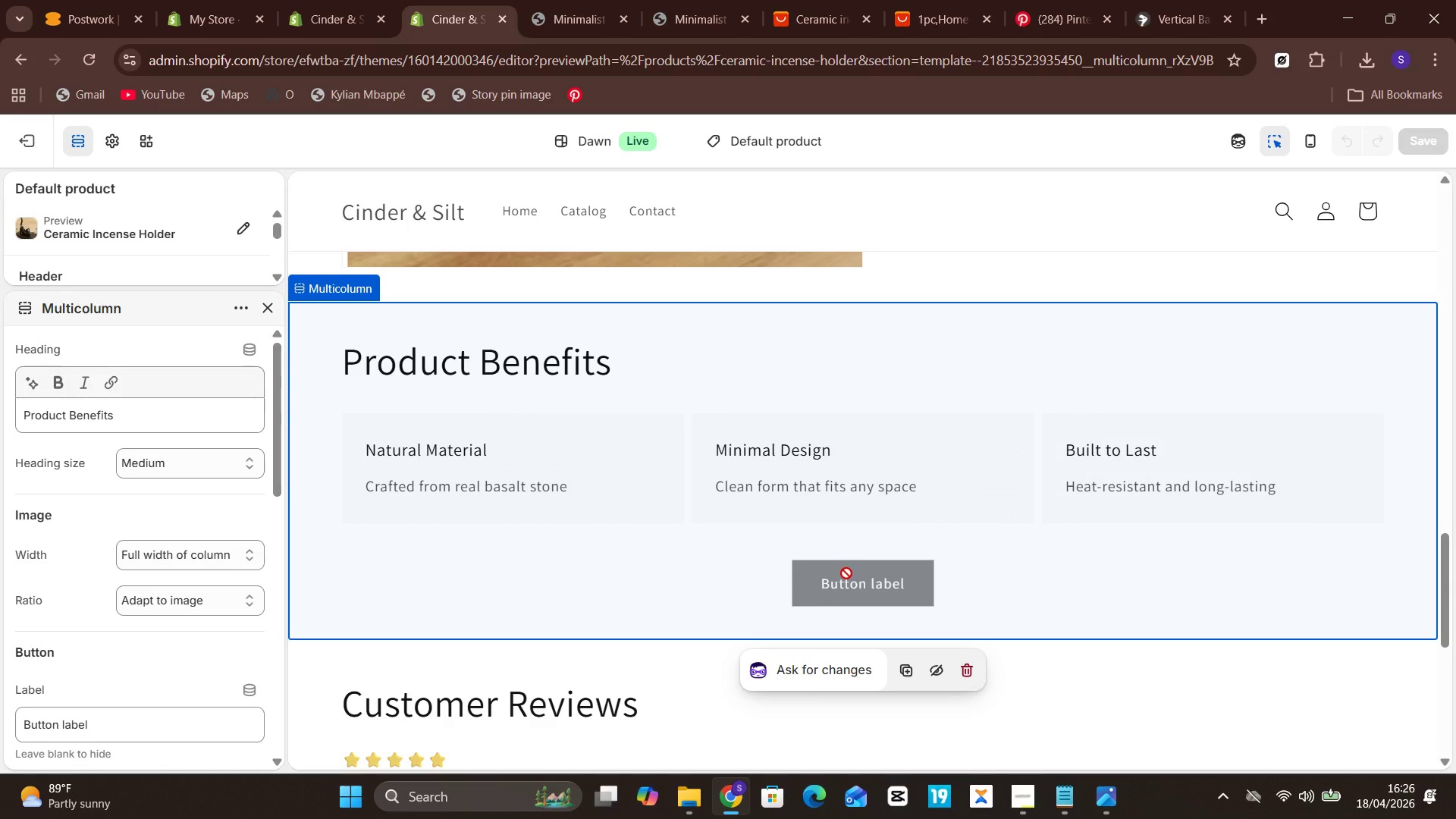 
right_click([846, 573])
 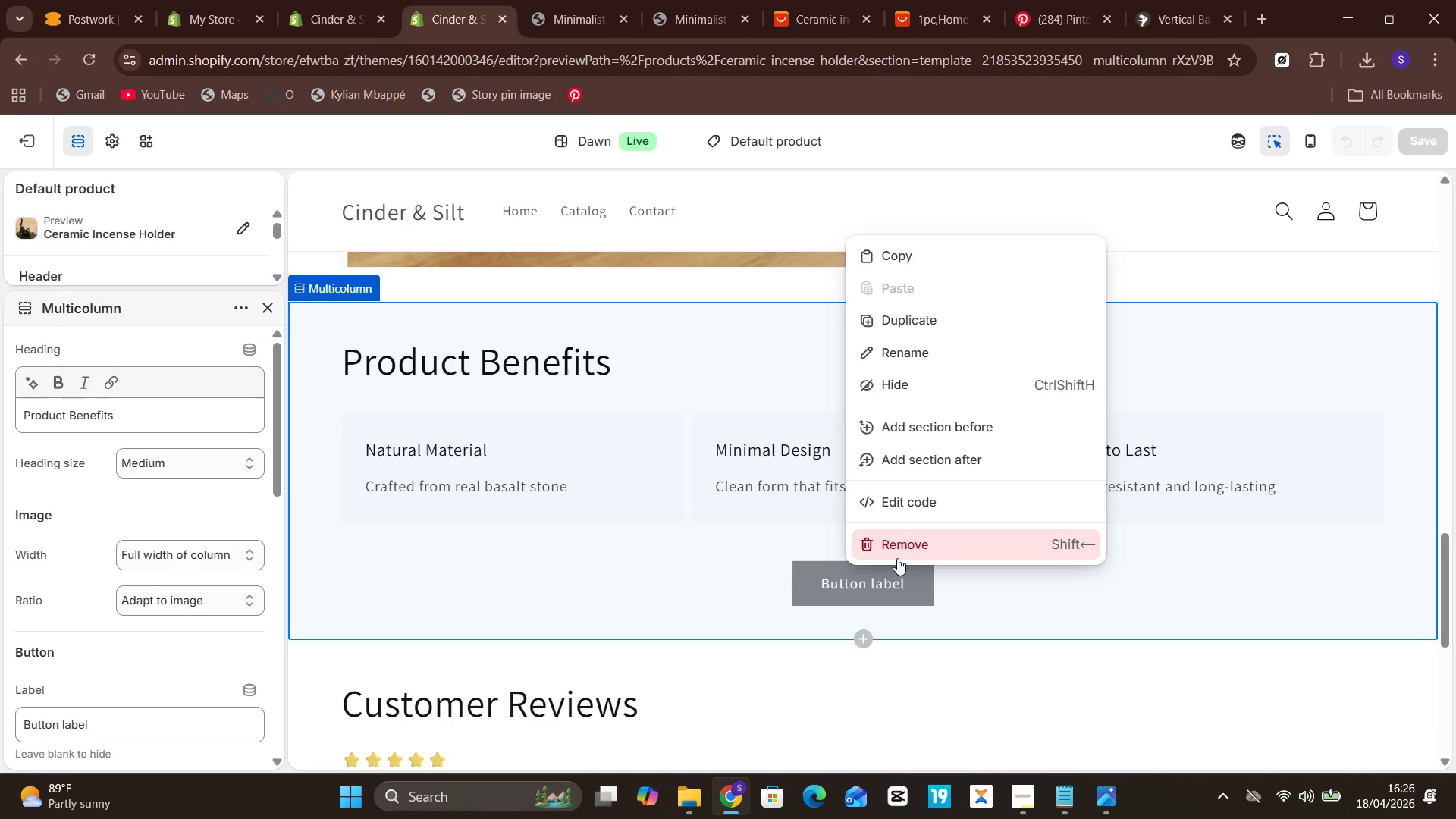 
left_click([902, 554])
 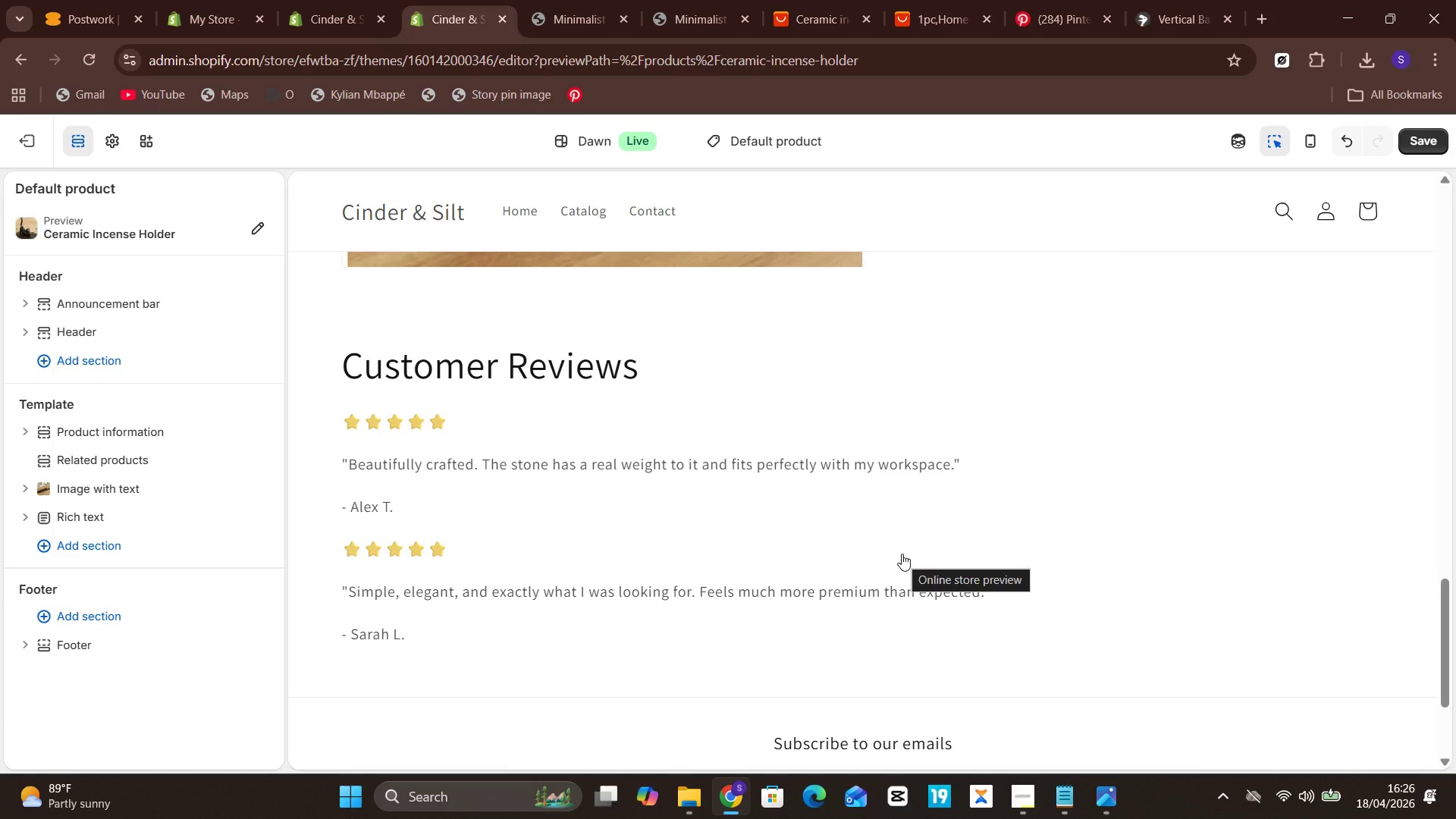 
hold_key(key=ControlLeft, duration=1.0)
left_click([902, 554])
 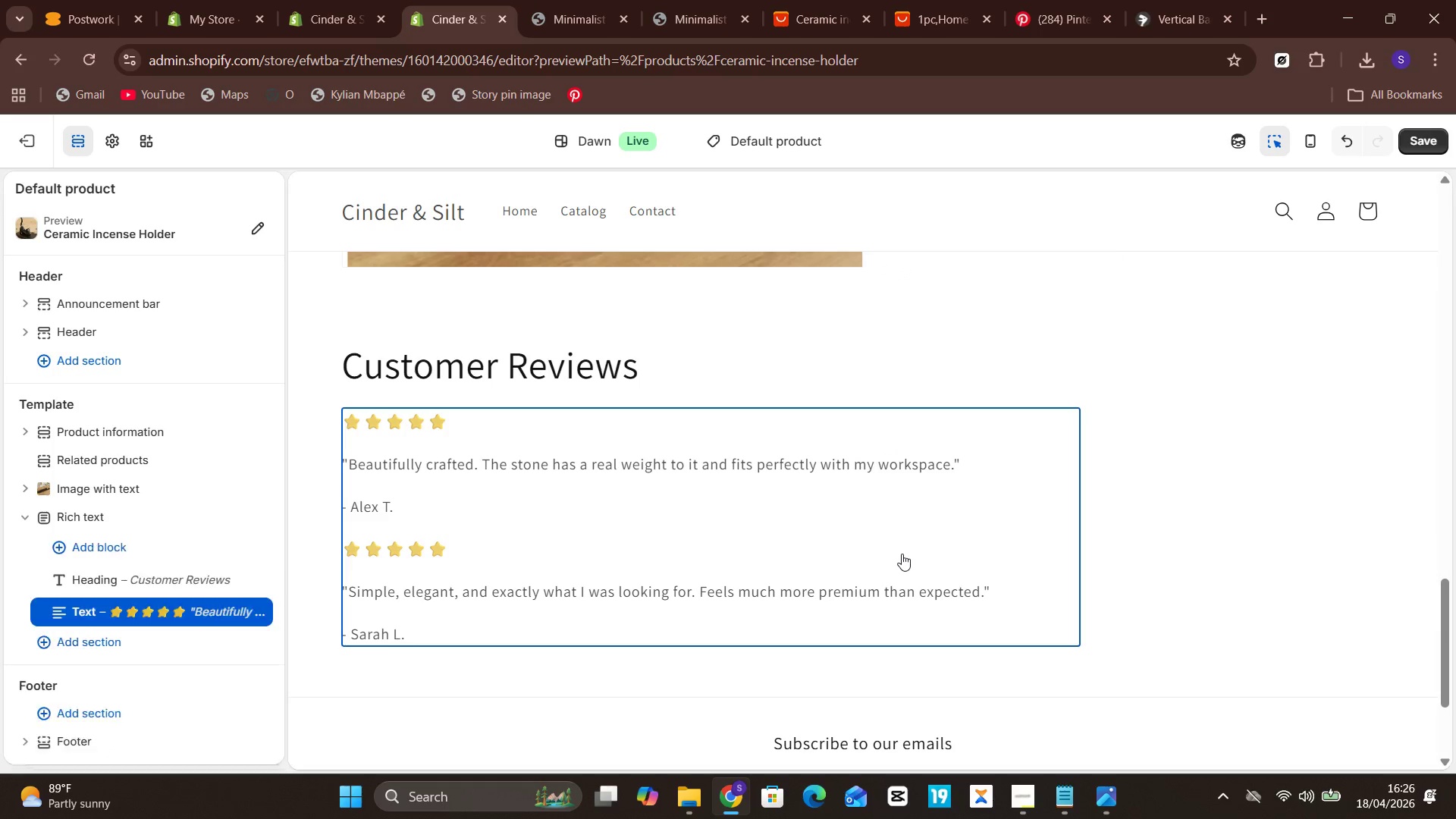 
hold_key(key=ControlLeft, duration=0.39)
 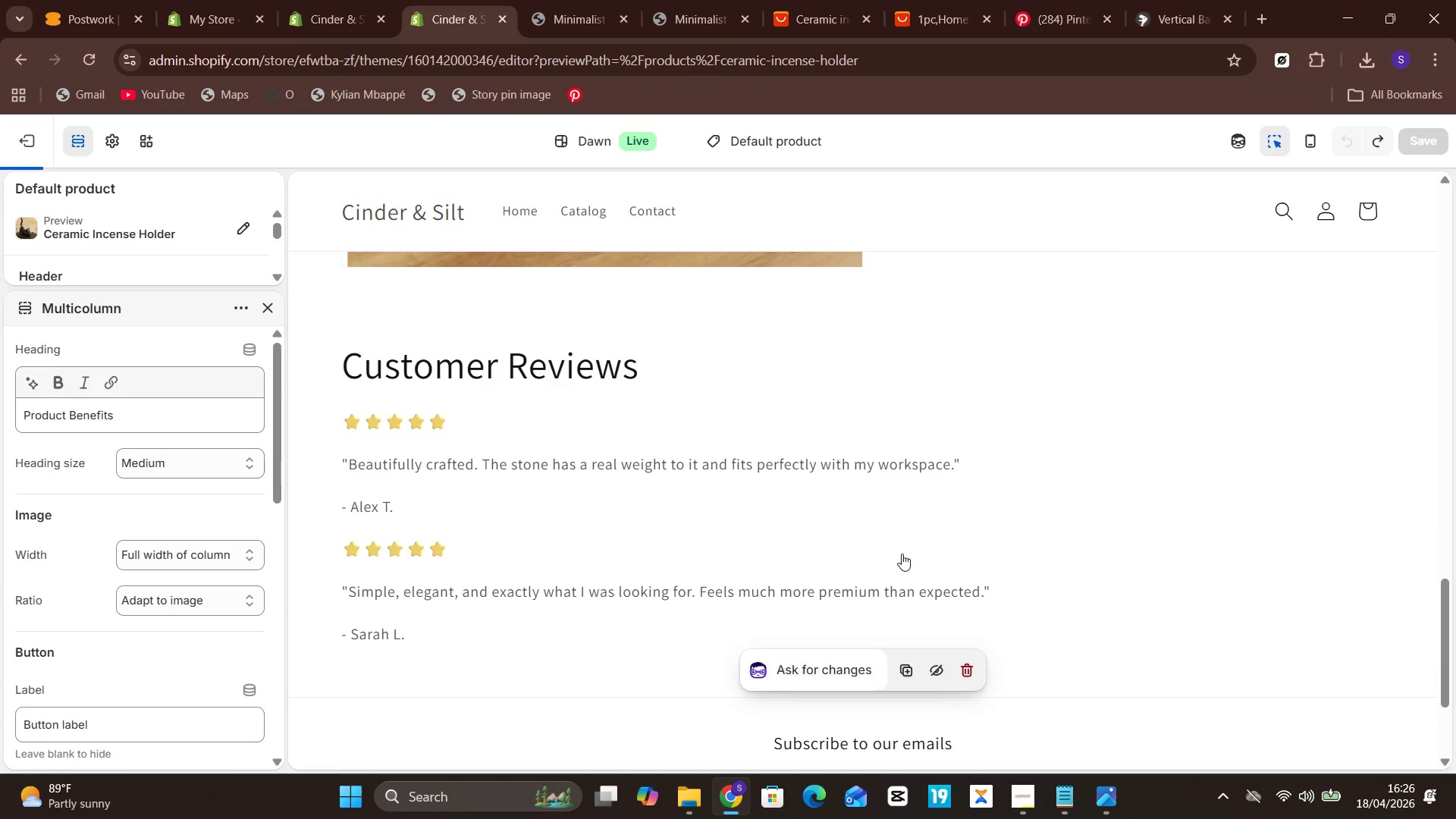 
hold_key(key=Z, duration=0.31)
 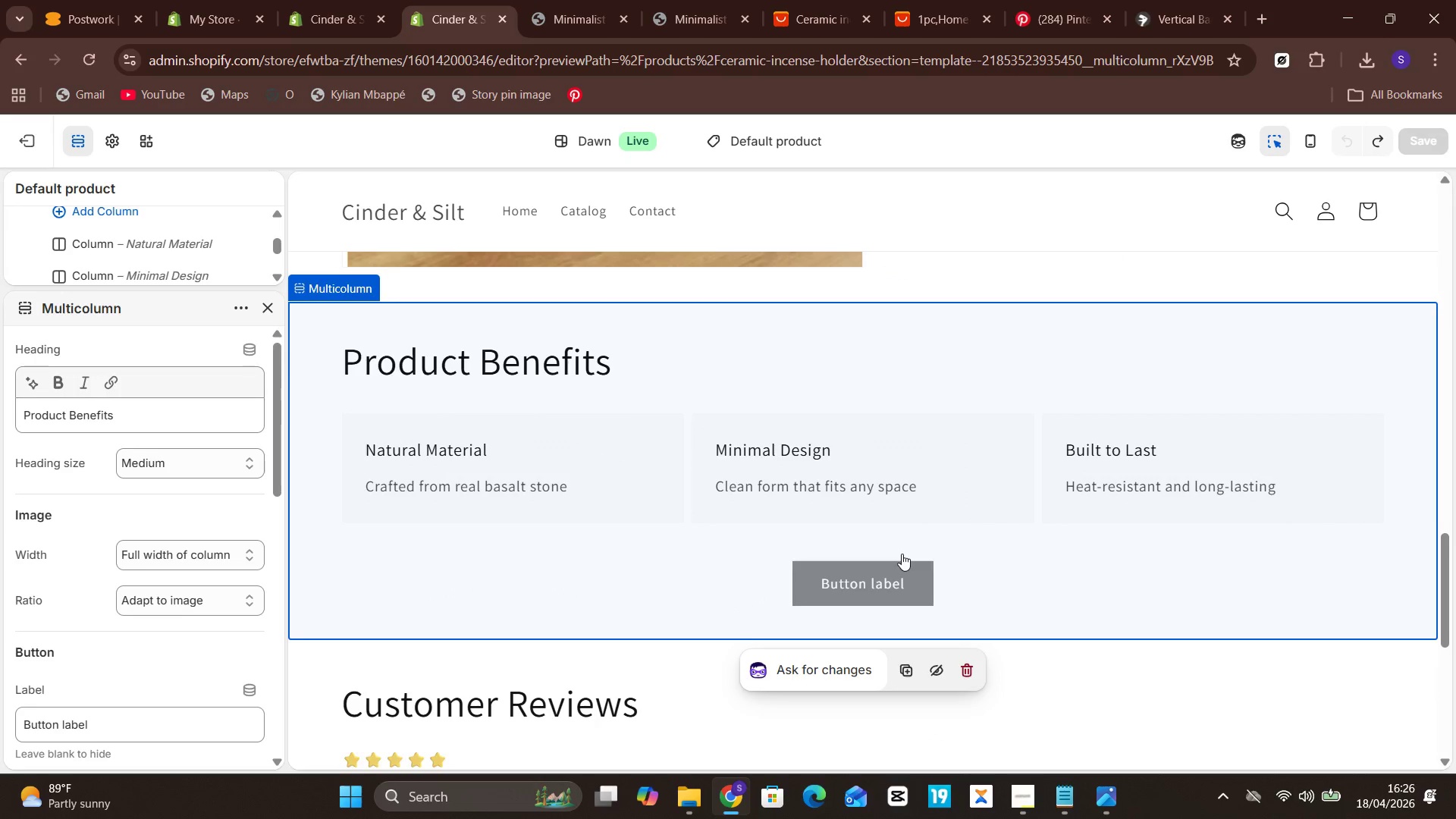 
left_click([893, 581])
 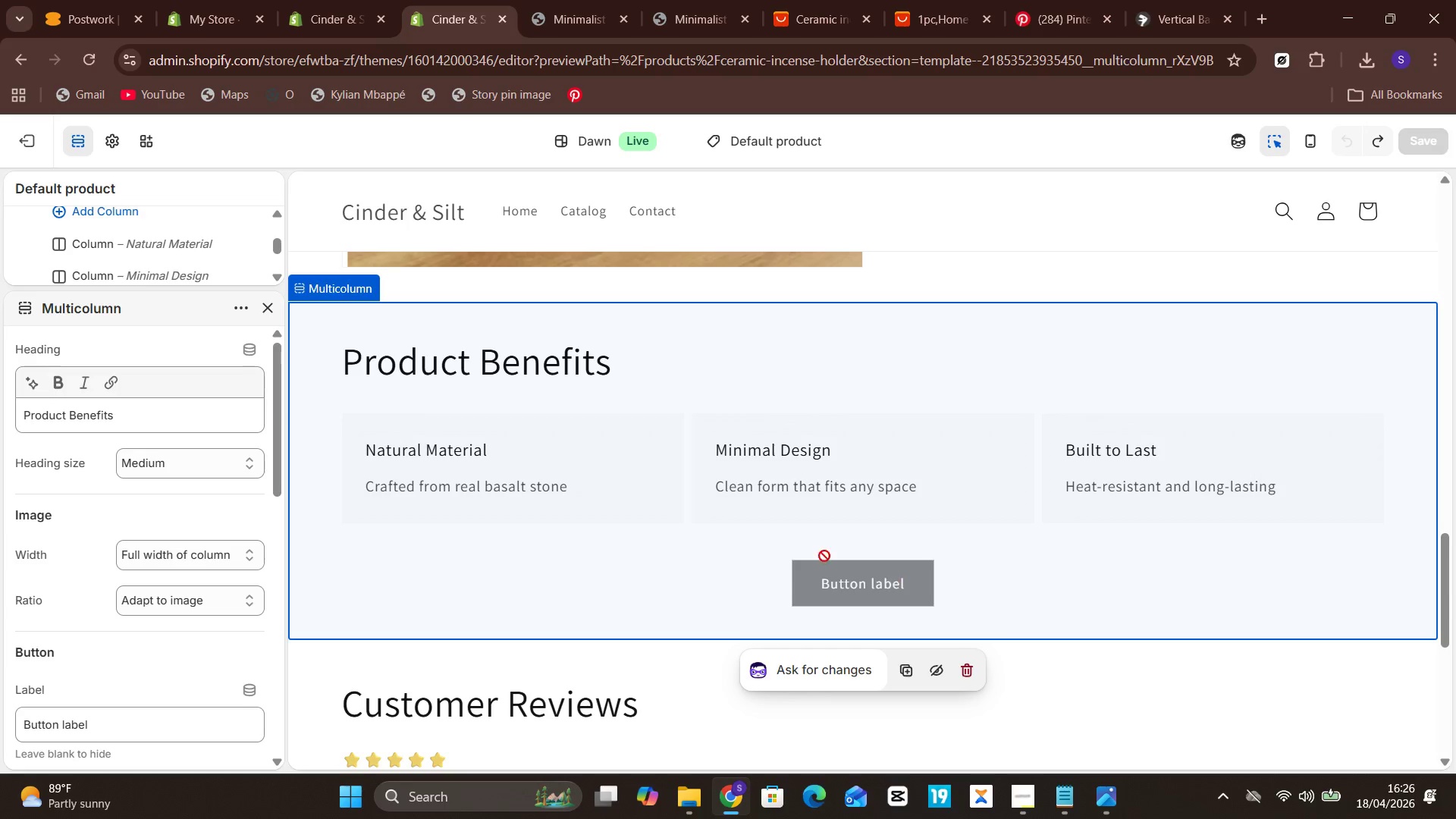 
left_click([666, 491])
 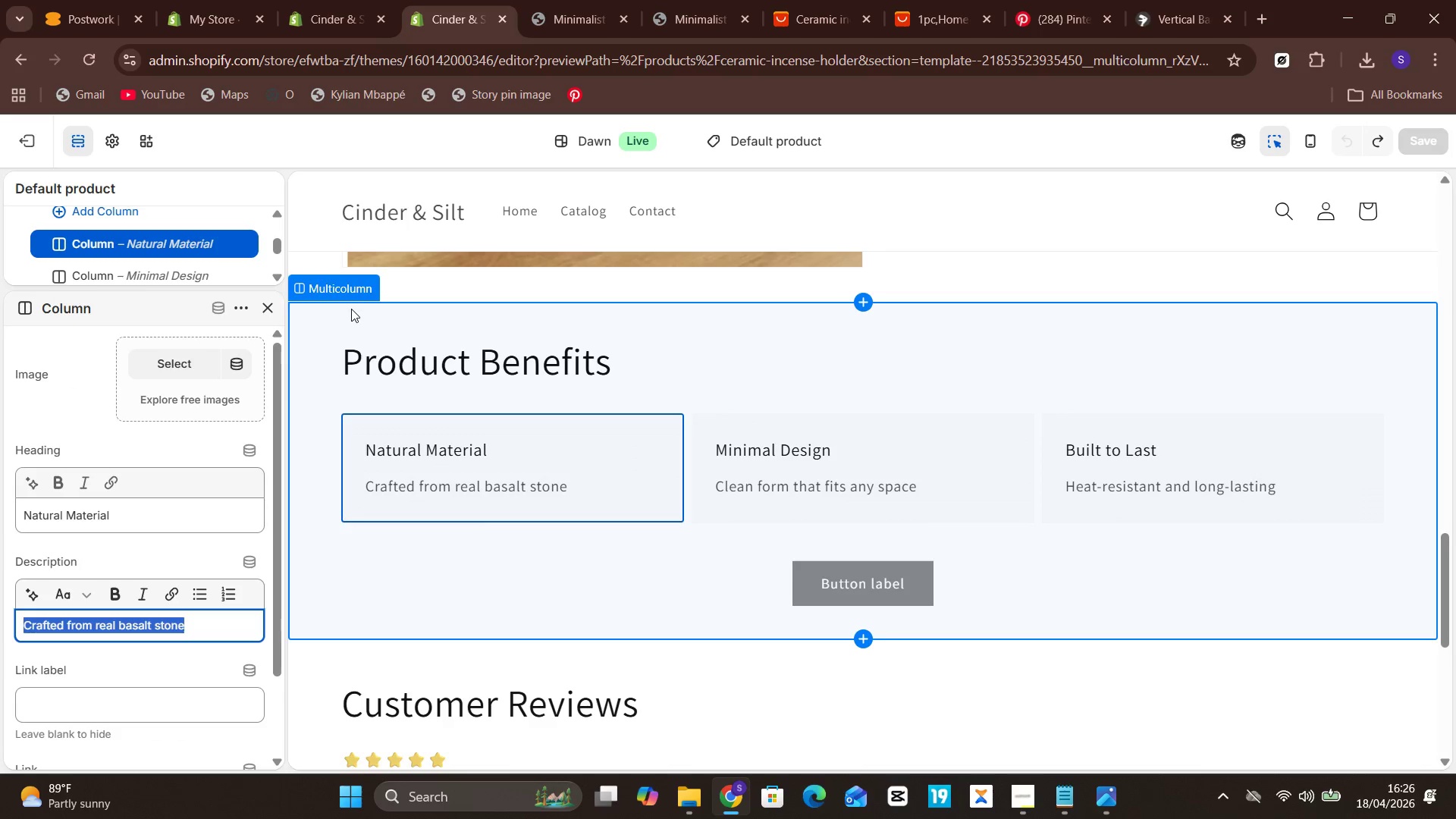 
left_click([345, 288])
 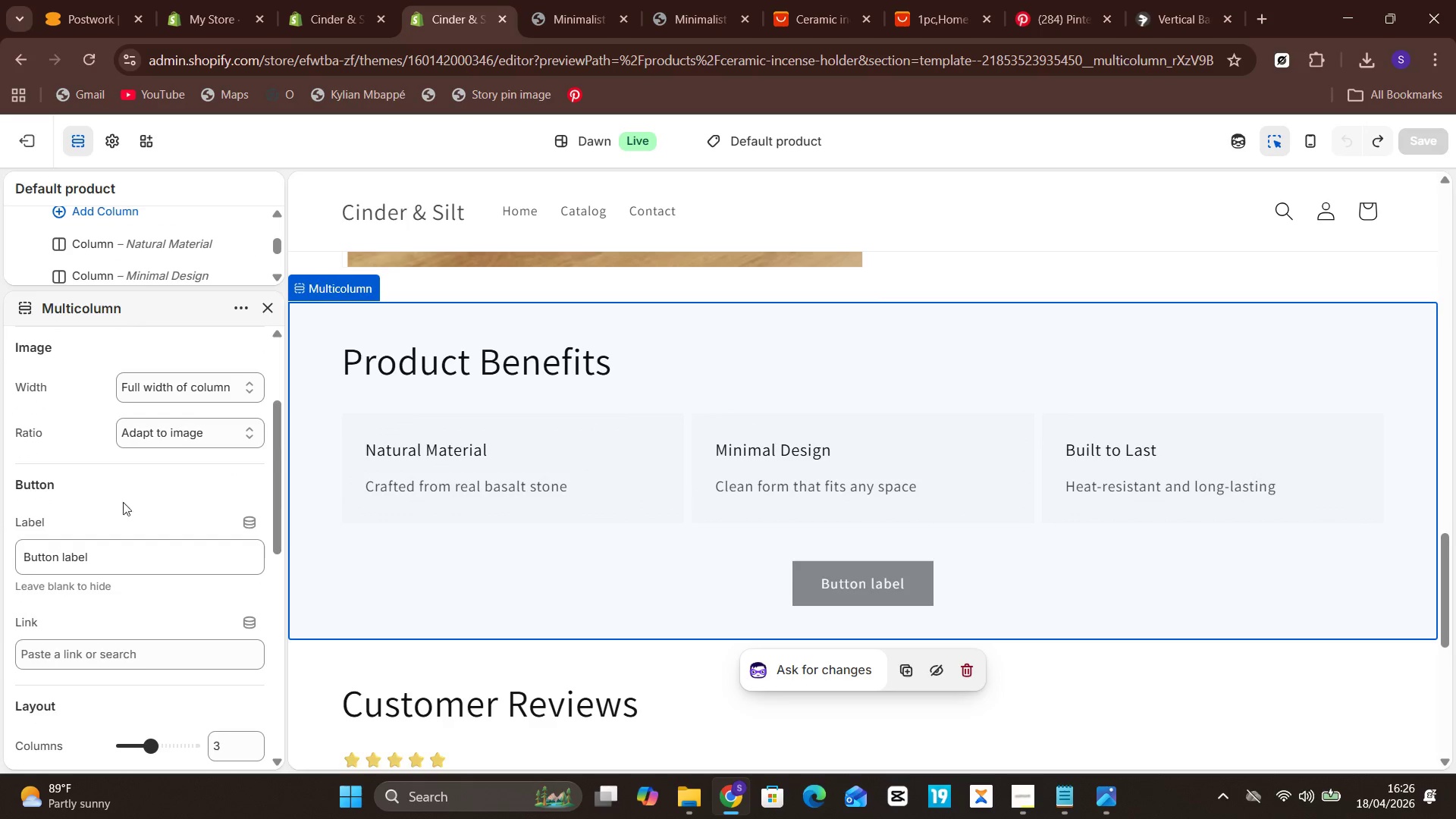 
wait(6.03)
 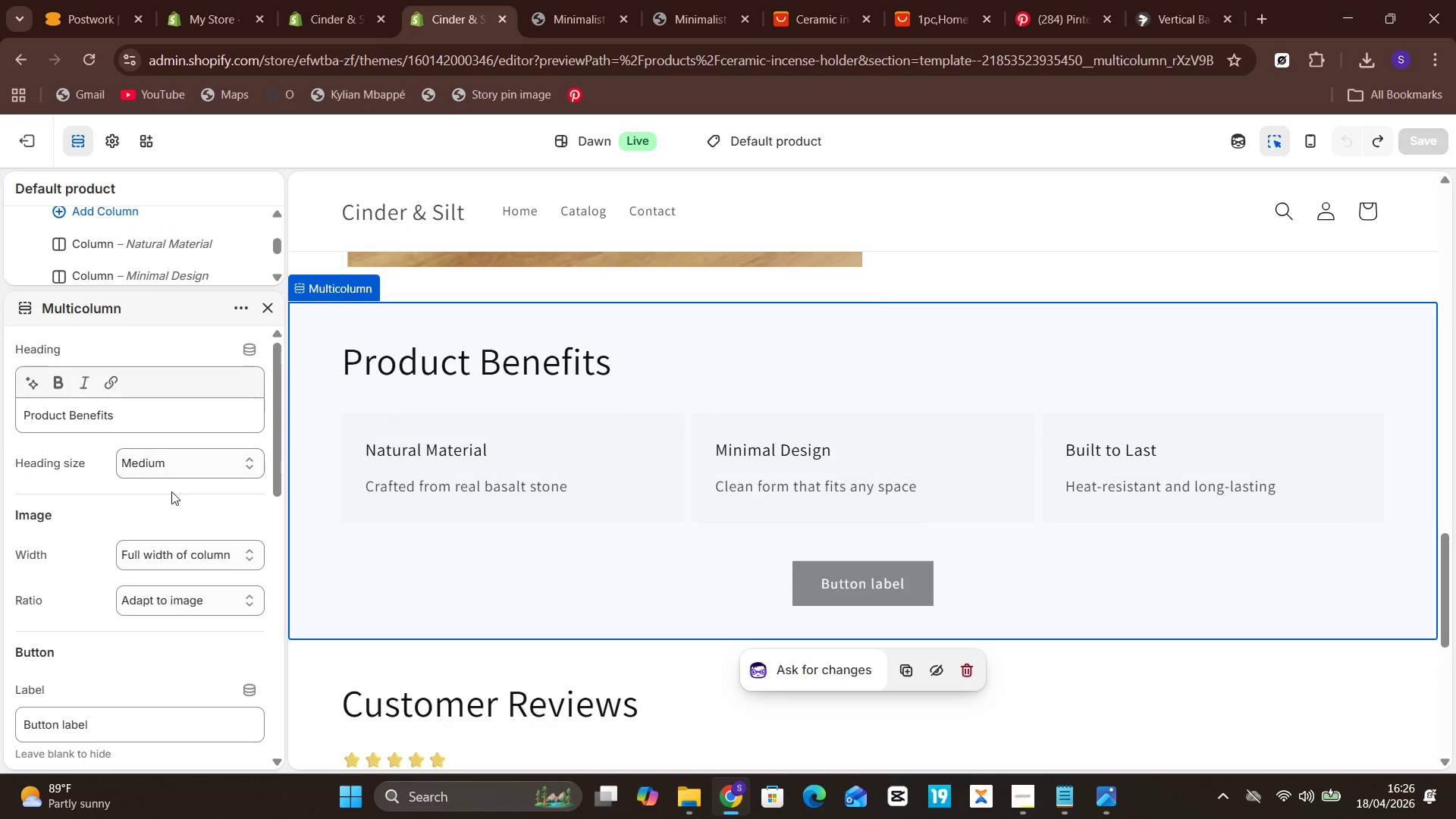 
left_click([134, 556])
 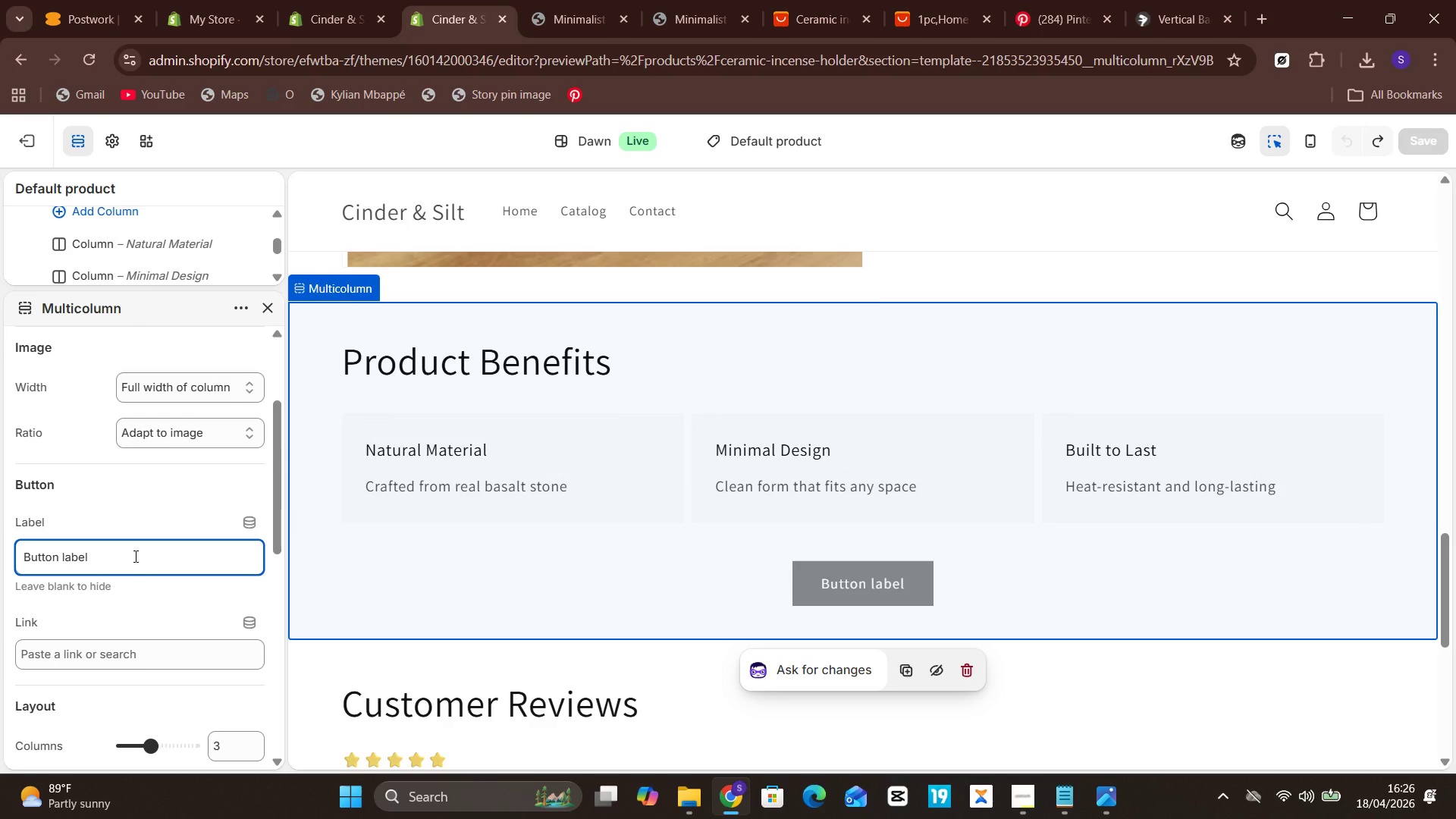 
hold_key(key=Backspace, duration=1.51)
 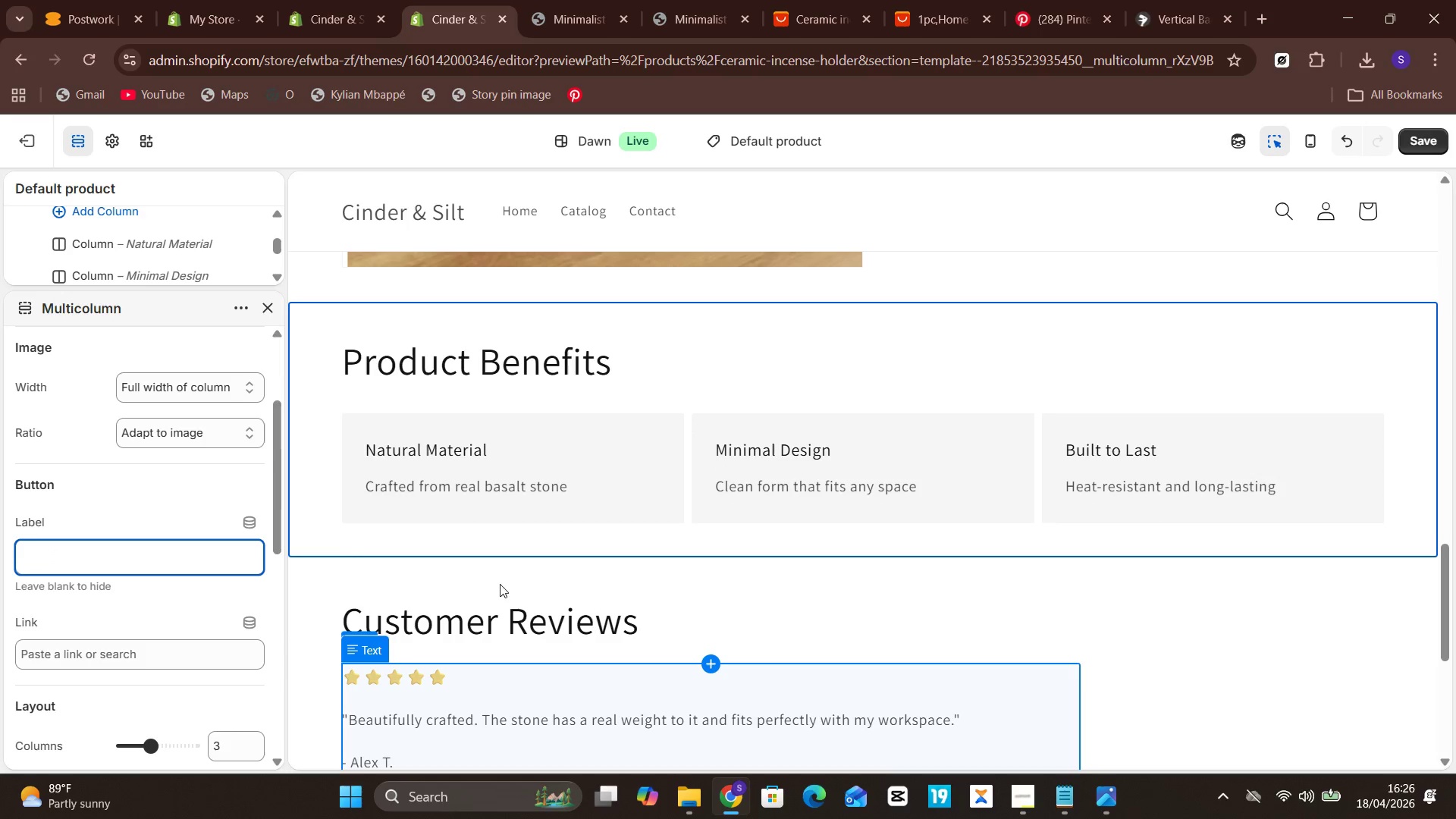 
left_click([492, 565])
 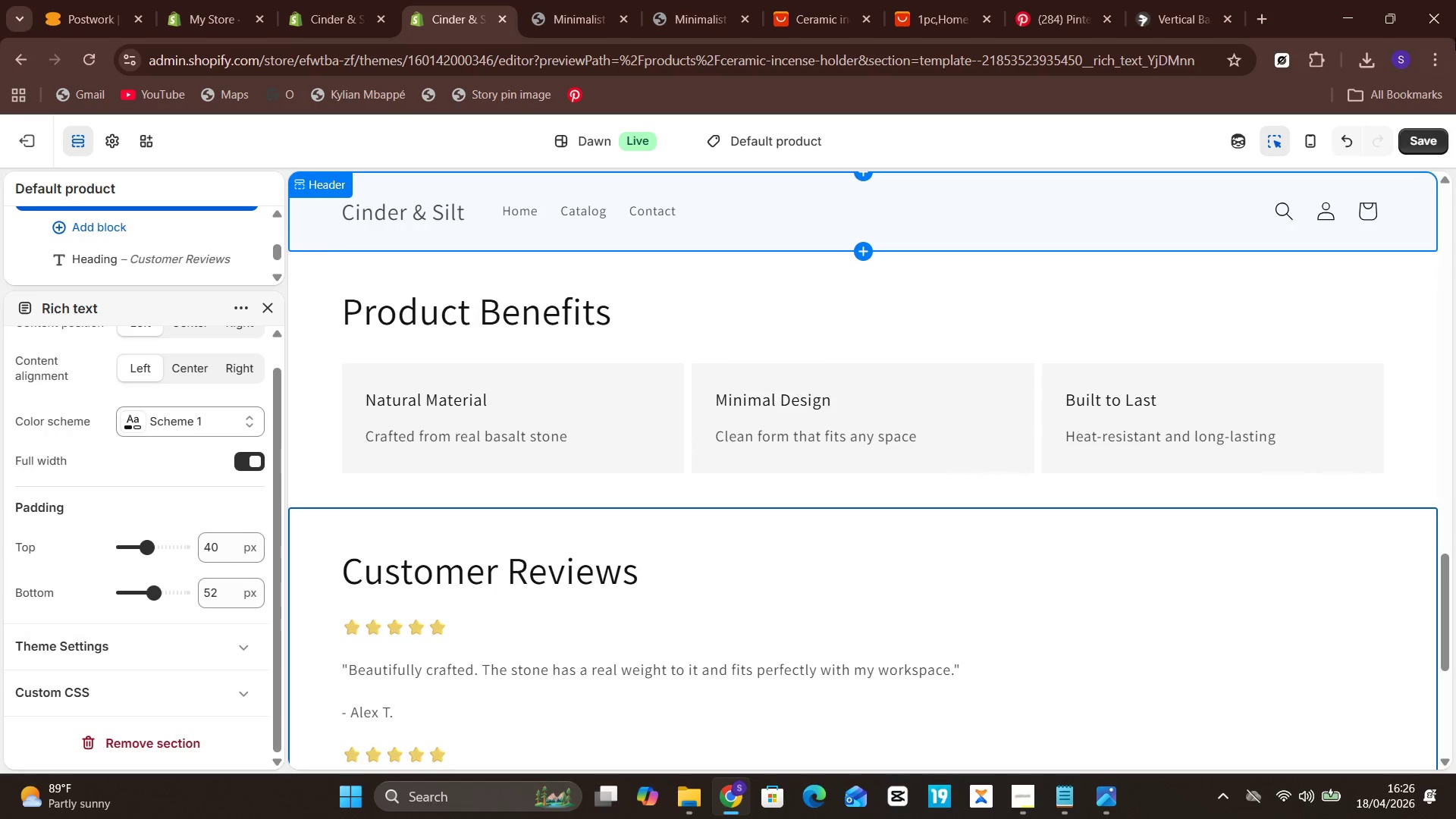 
left_click([1420, 129])
 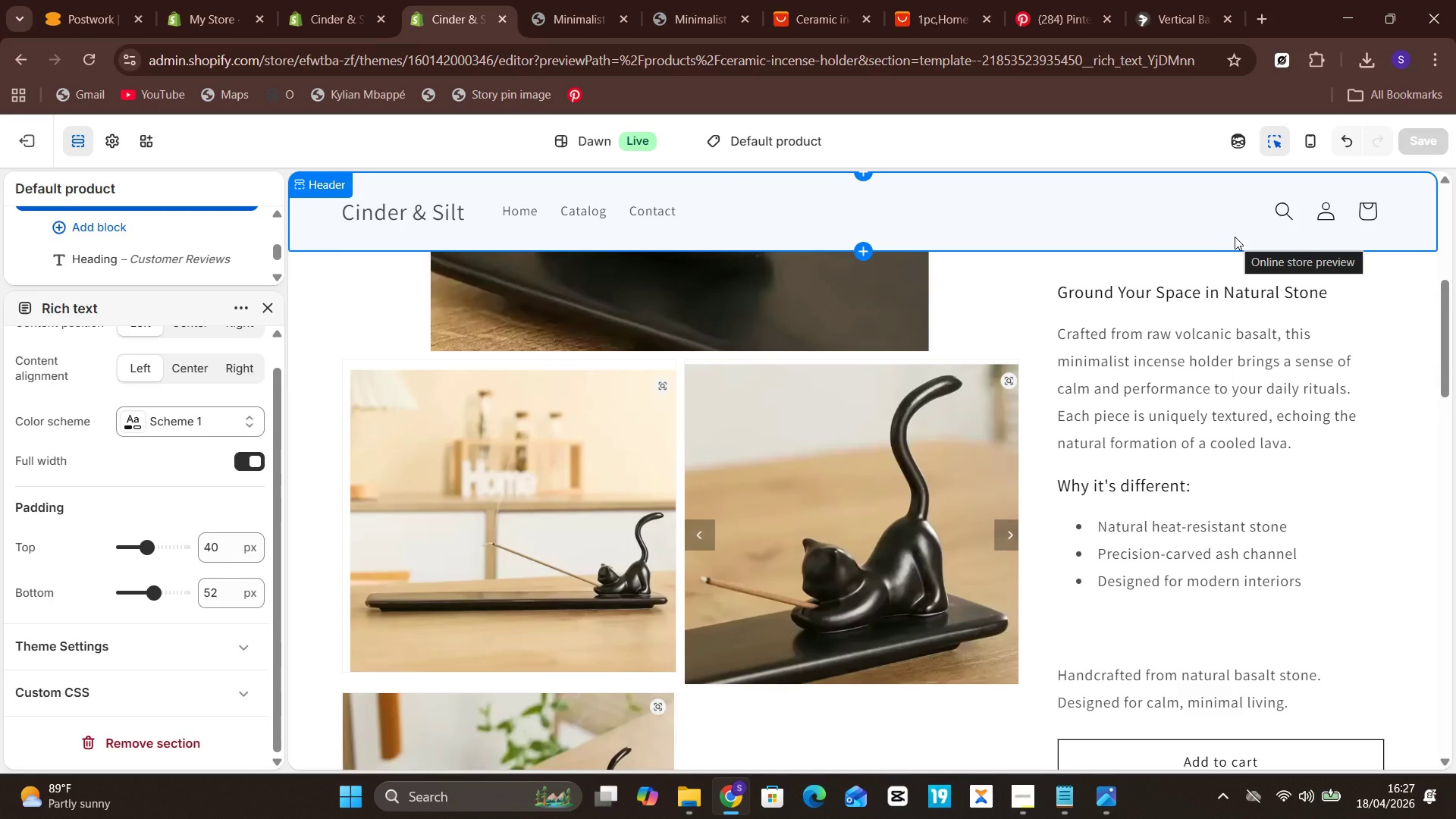 
wait(20.44)
 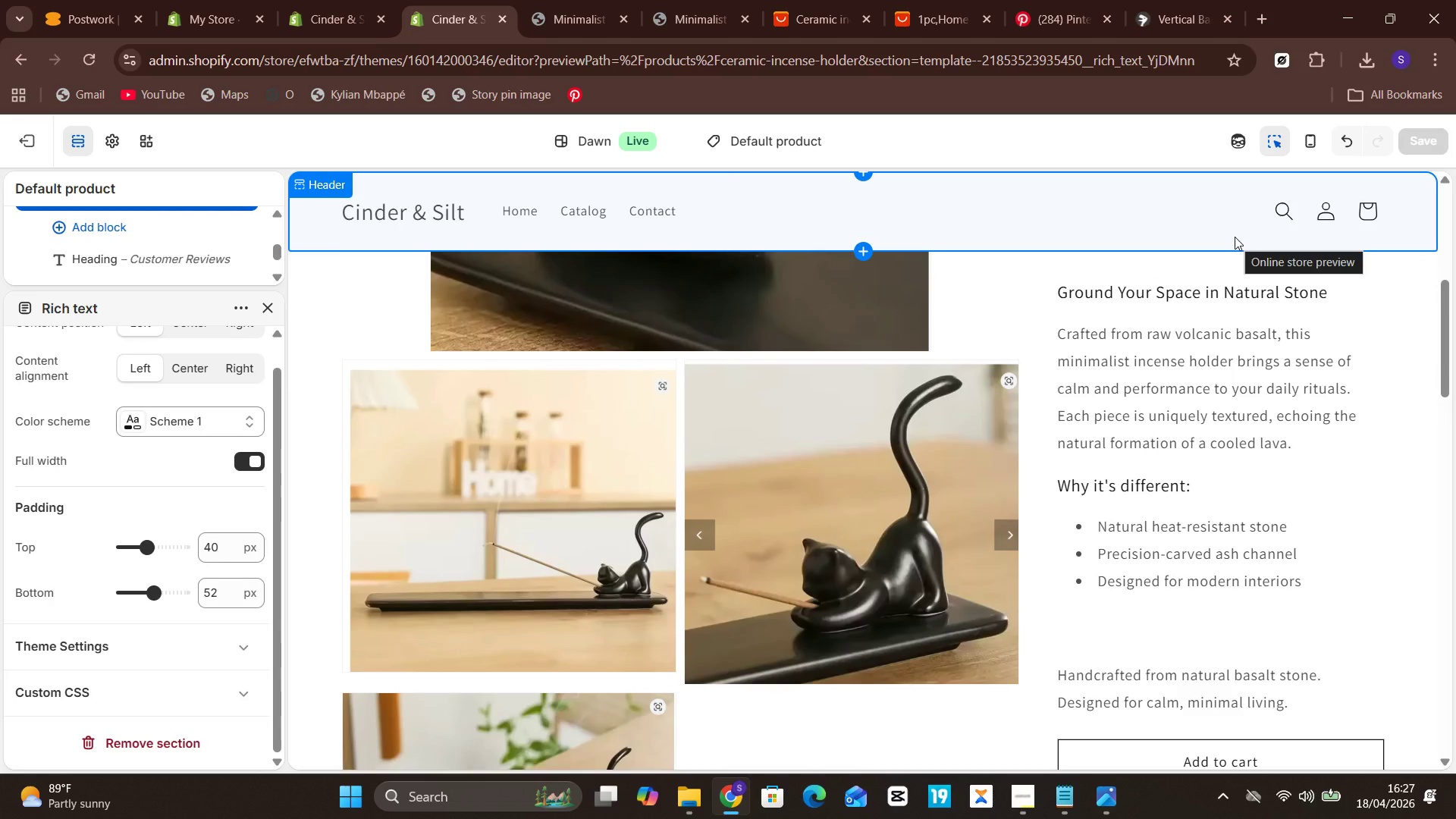 
left_click([588, 0])
 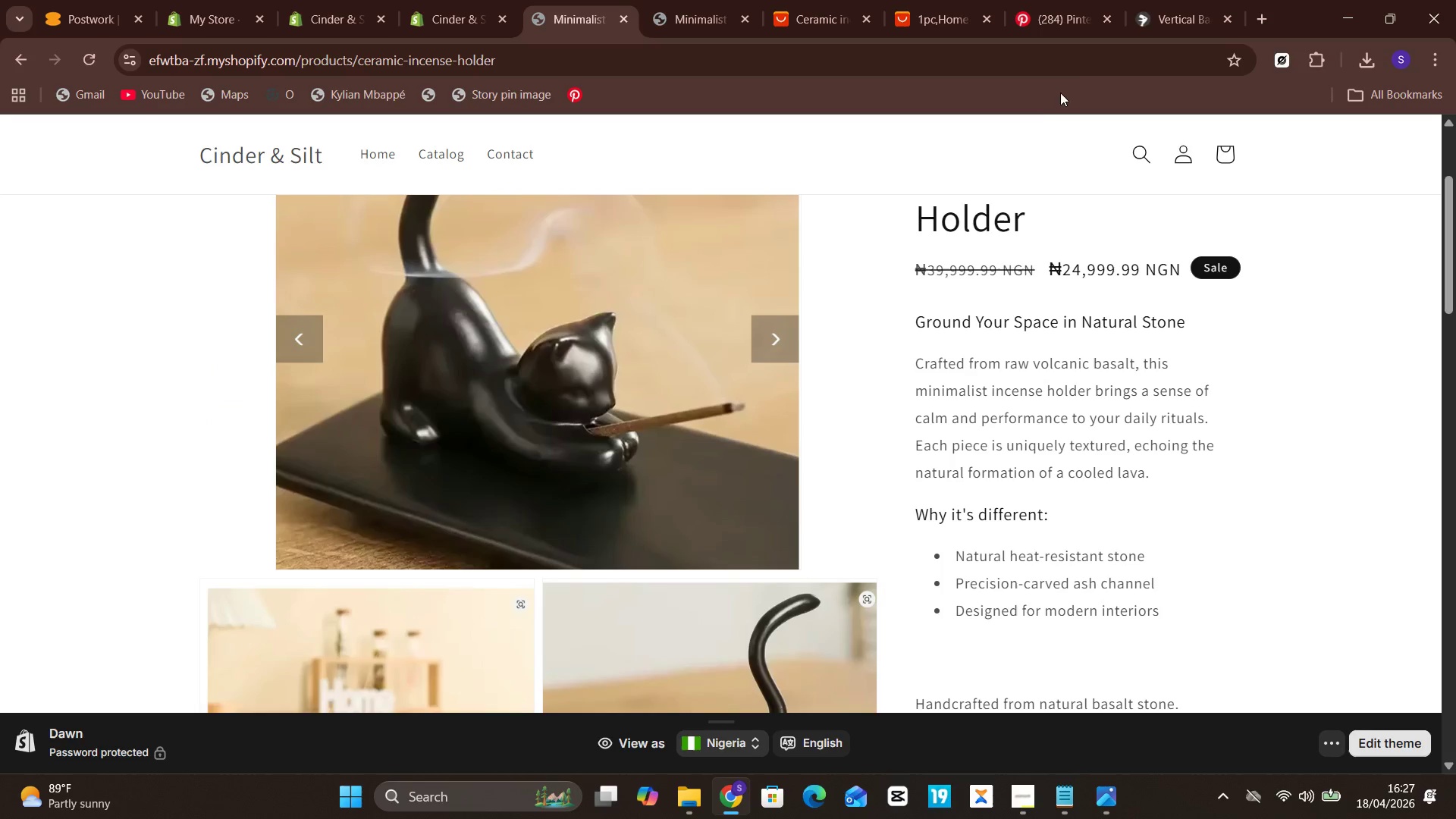 
wait(5.94)
 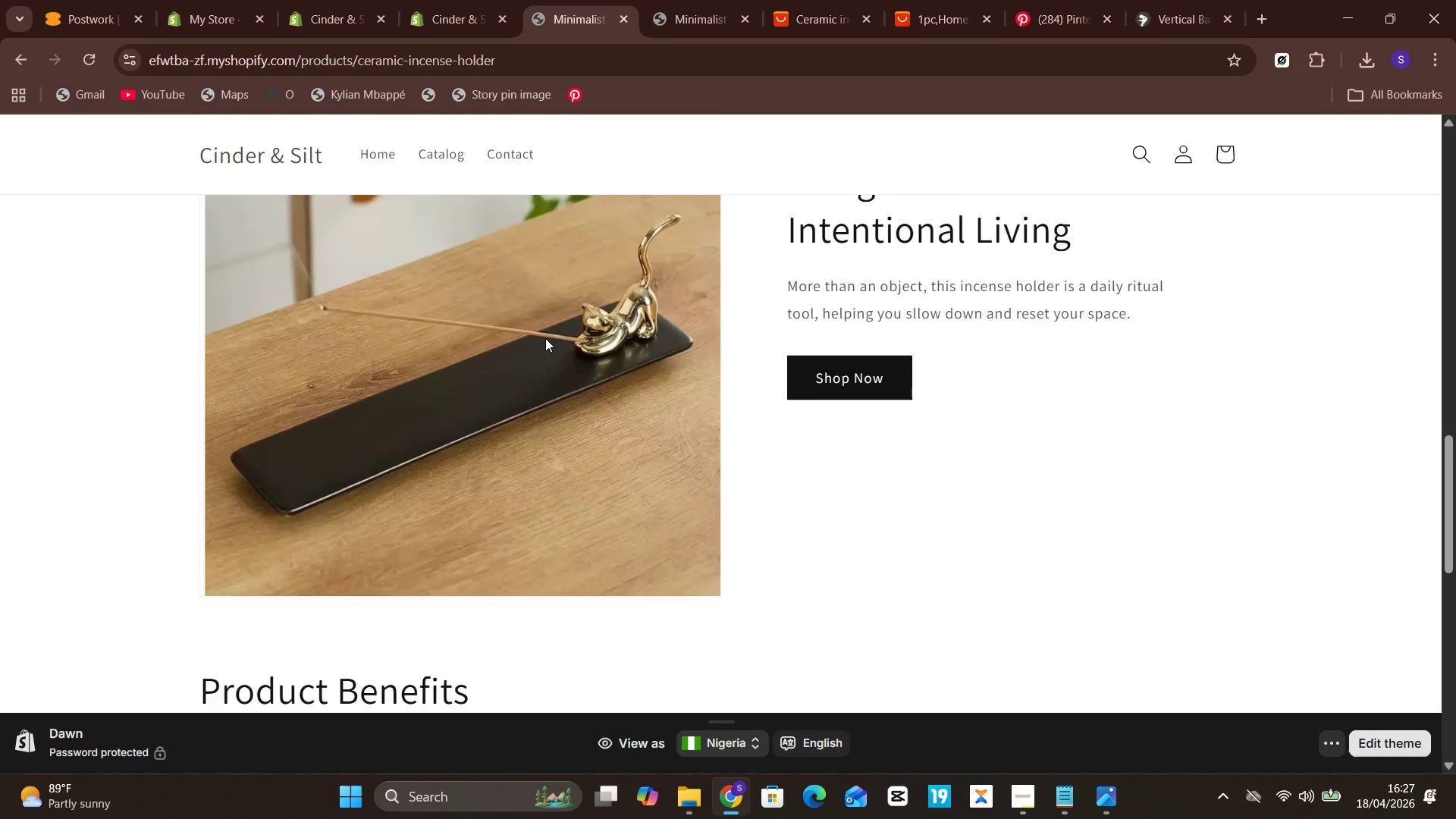 
left_click([1220, 158])
 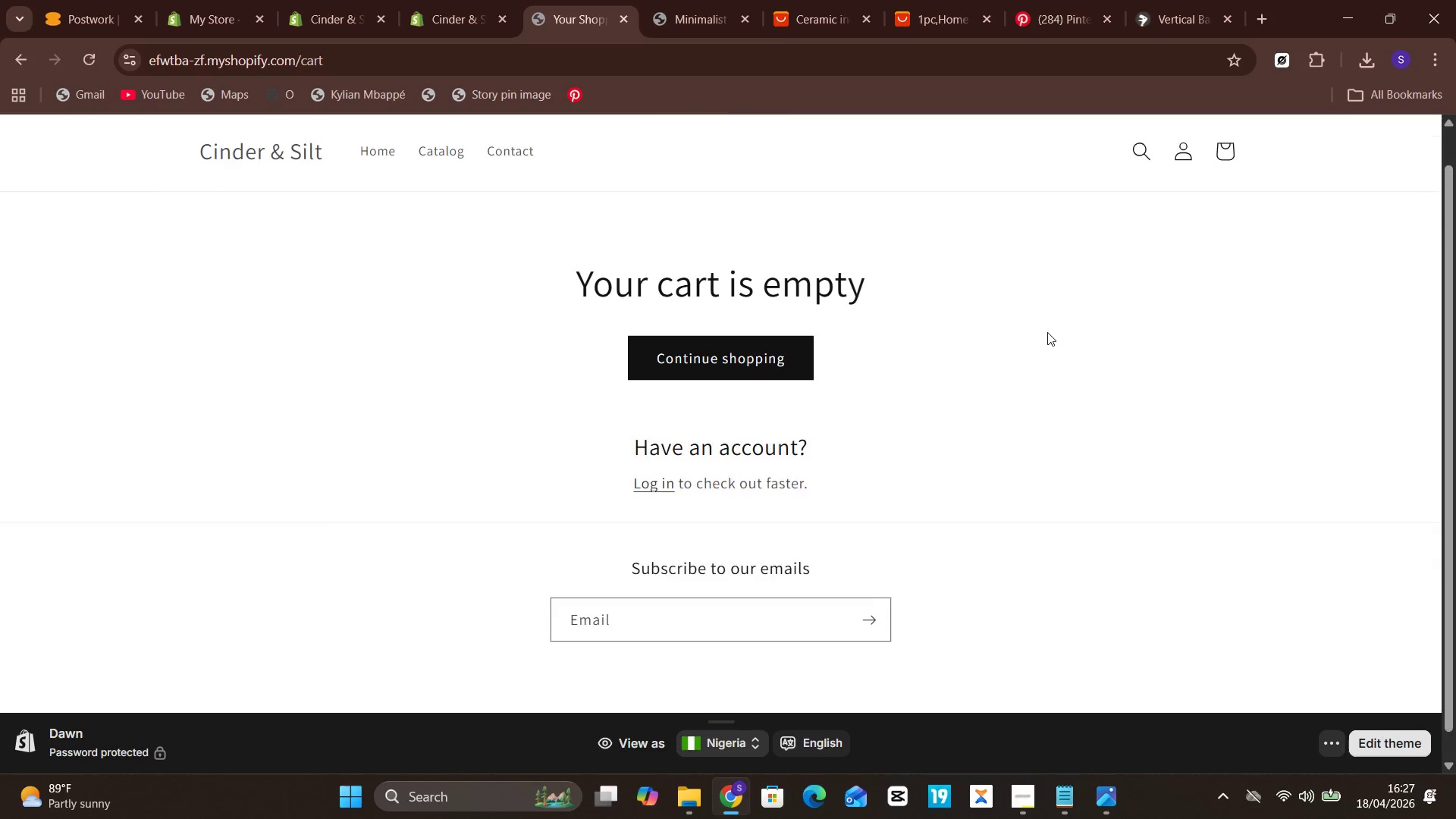 
wait(7.83)
 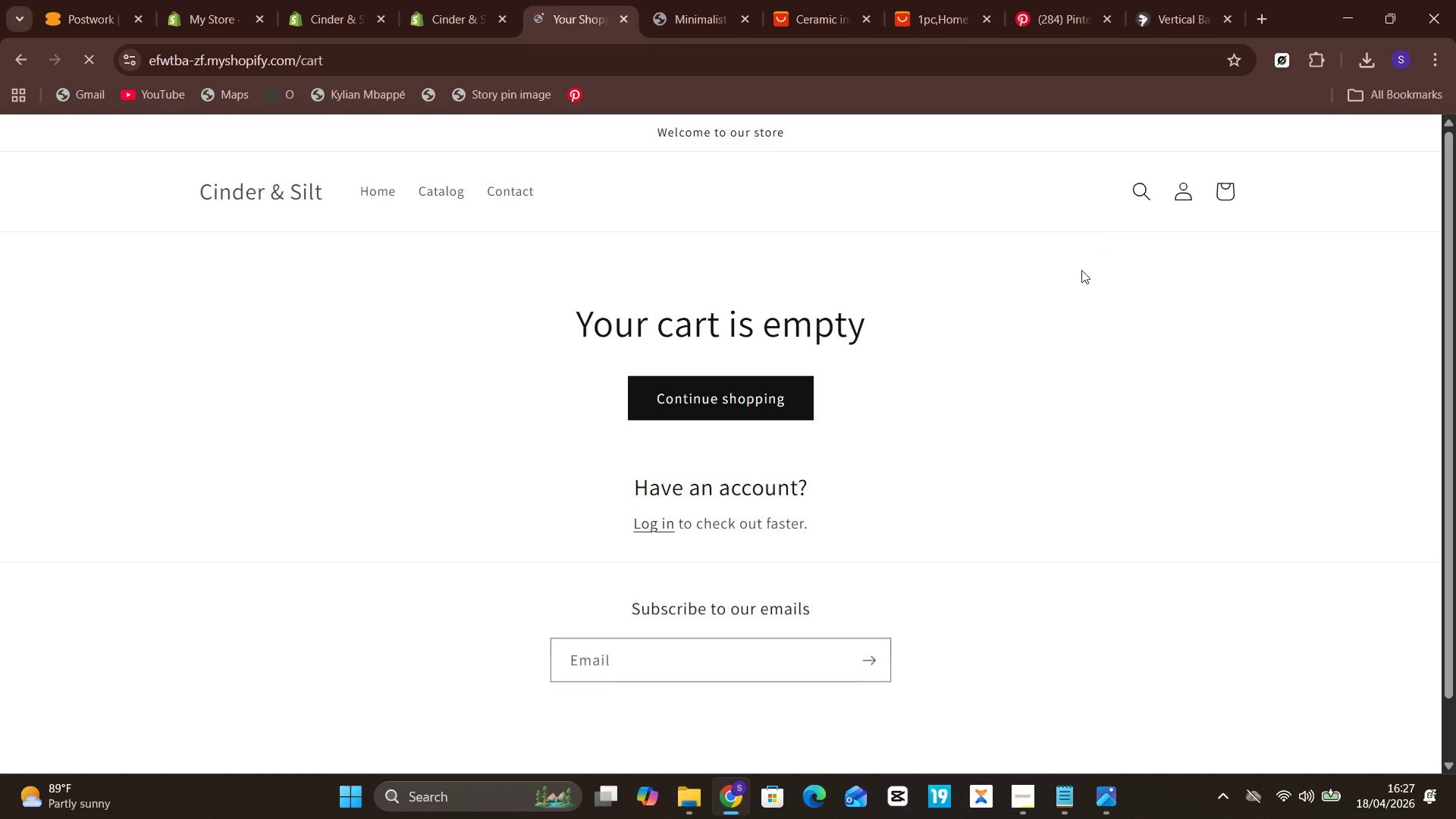 
left_click([1188, 184])
 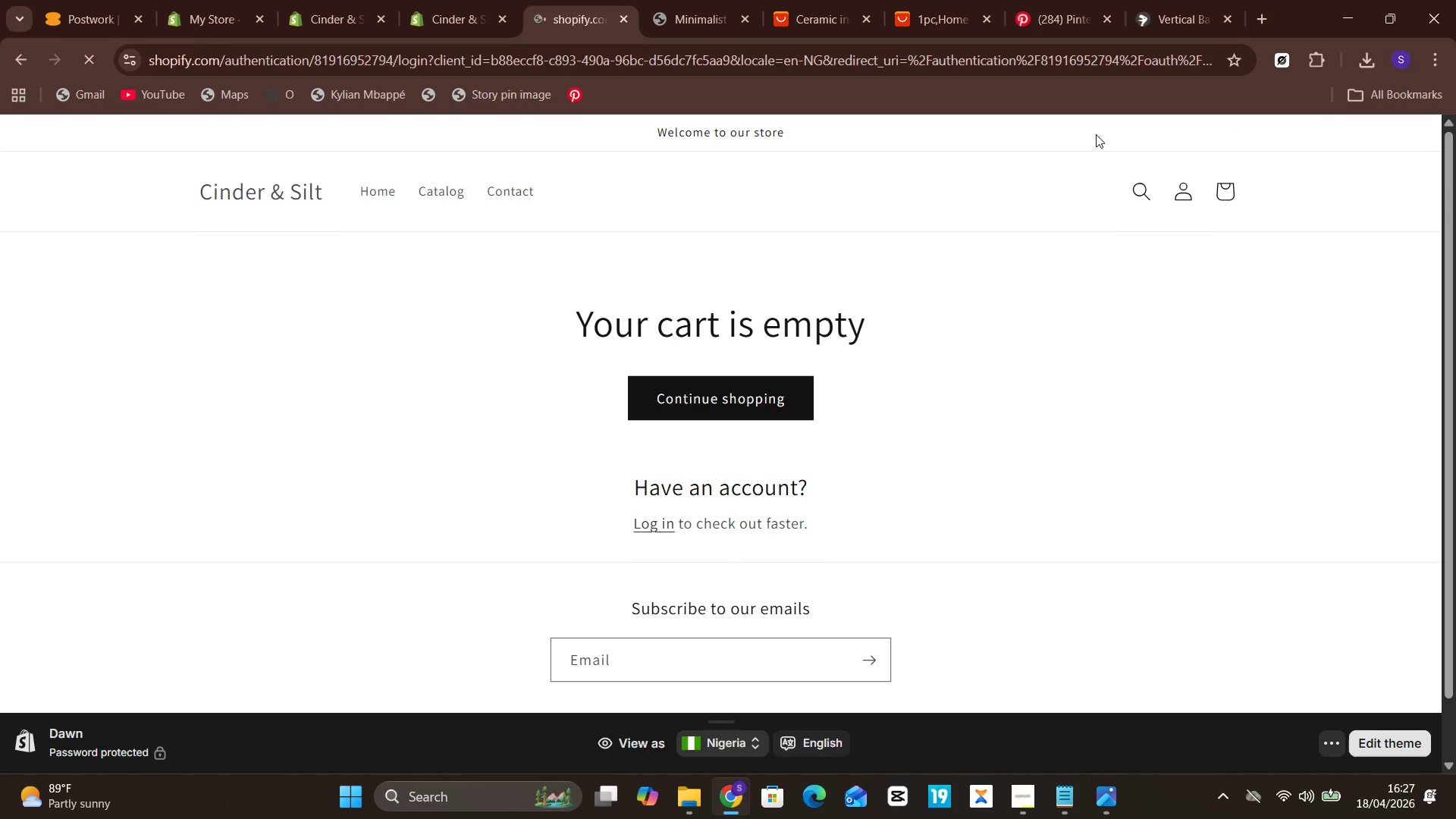 
wait(10.44)
 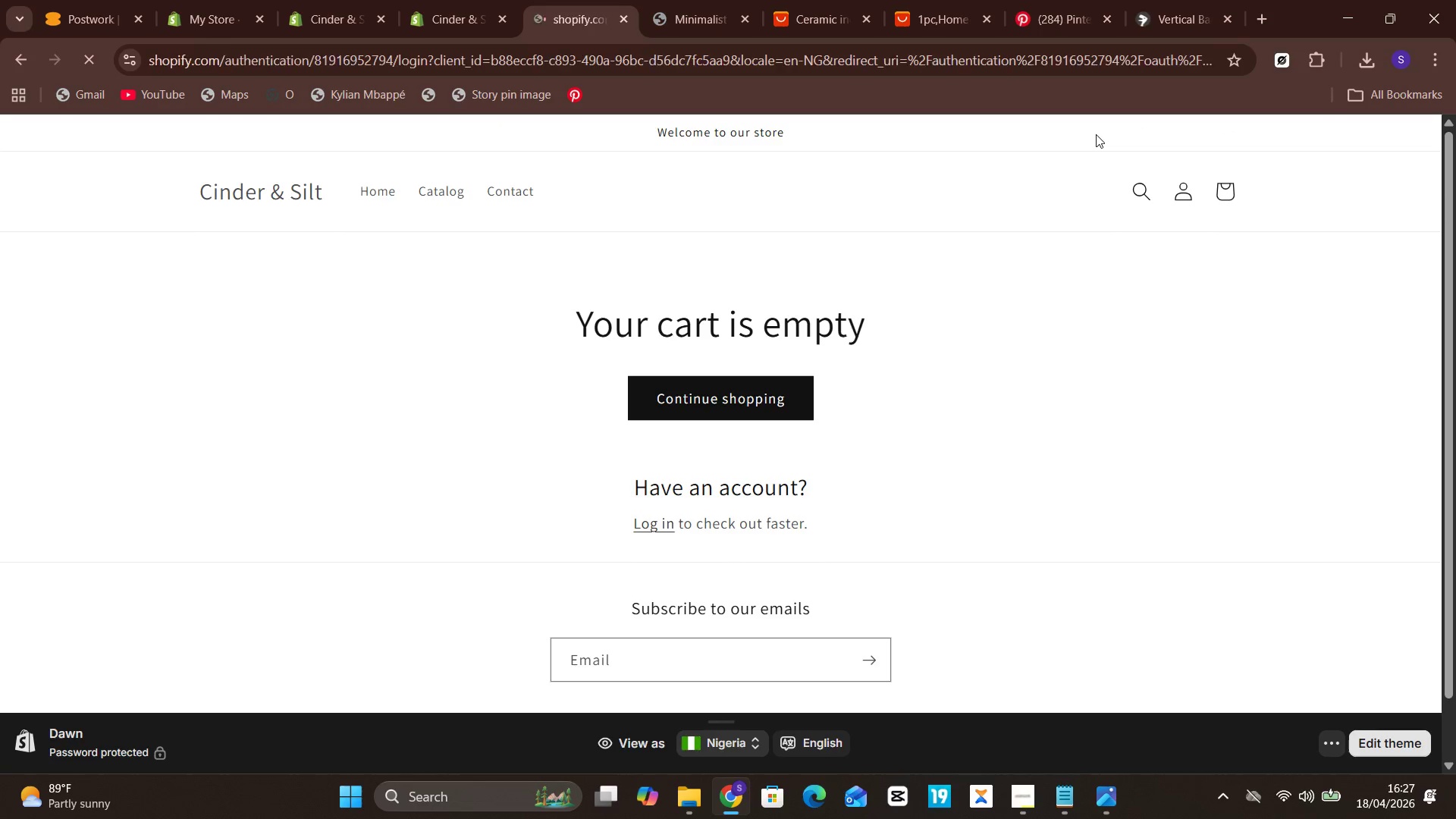 
left_click([430, 368])
 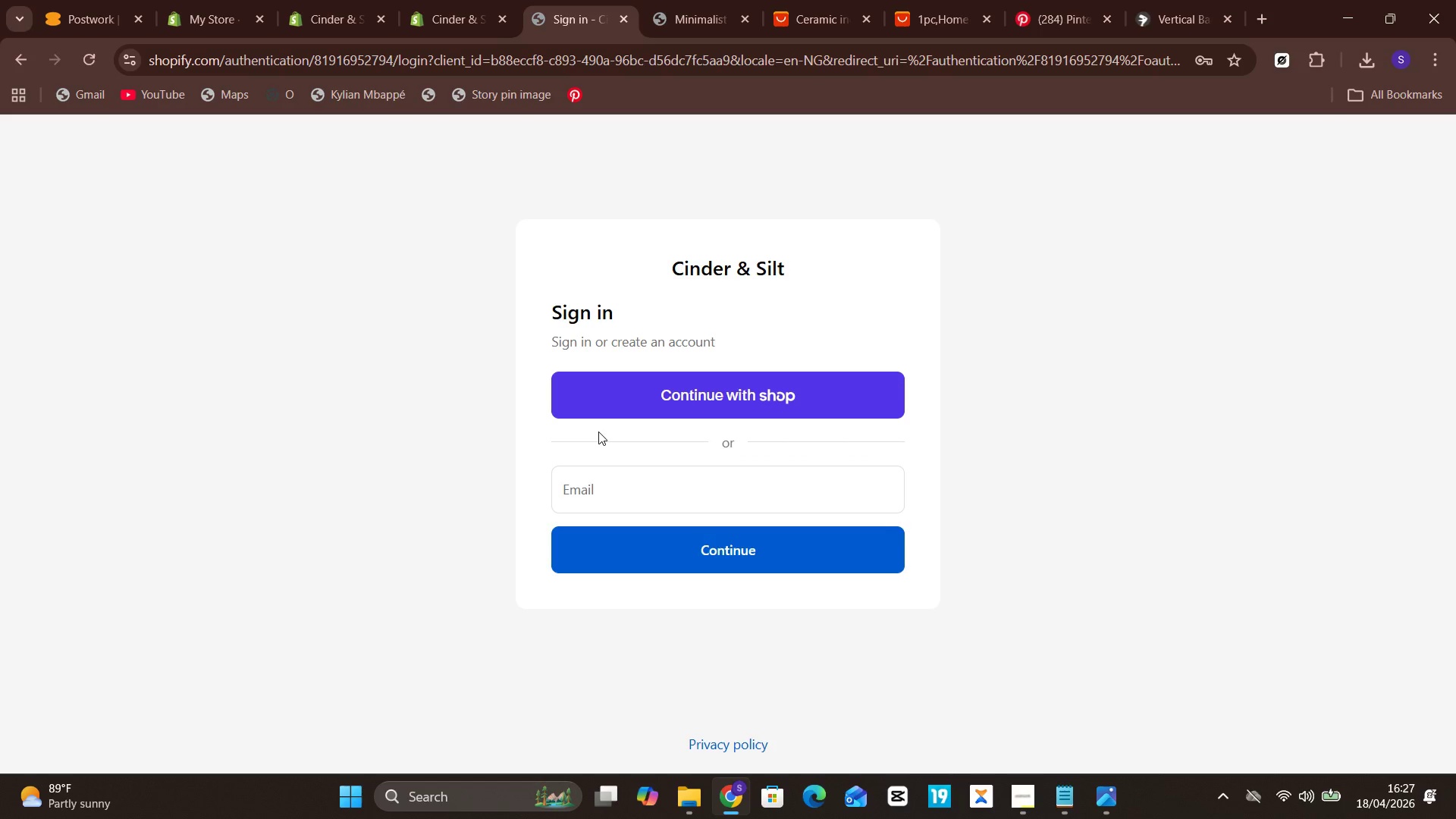 
left_click([460, 0])
 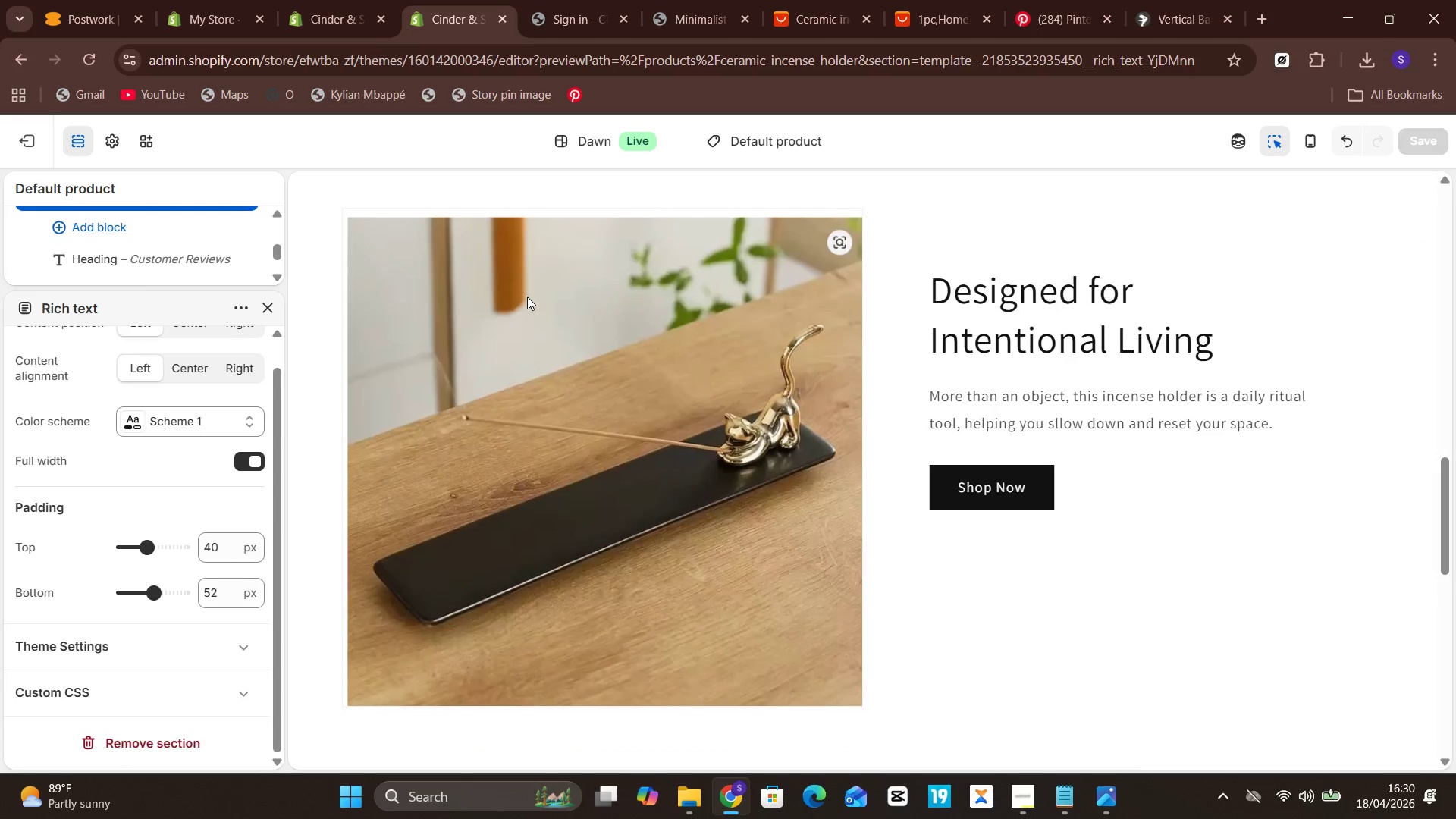 
wait(151.31)
 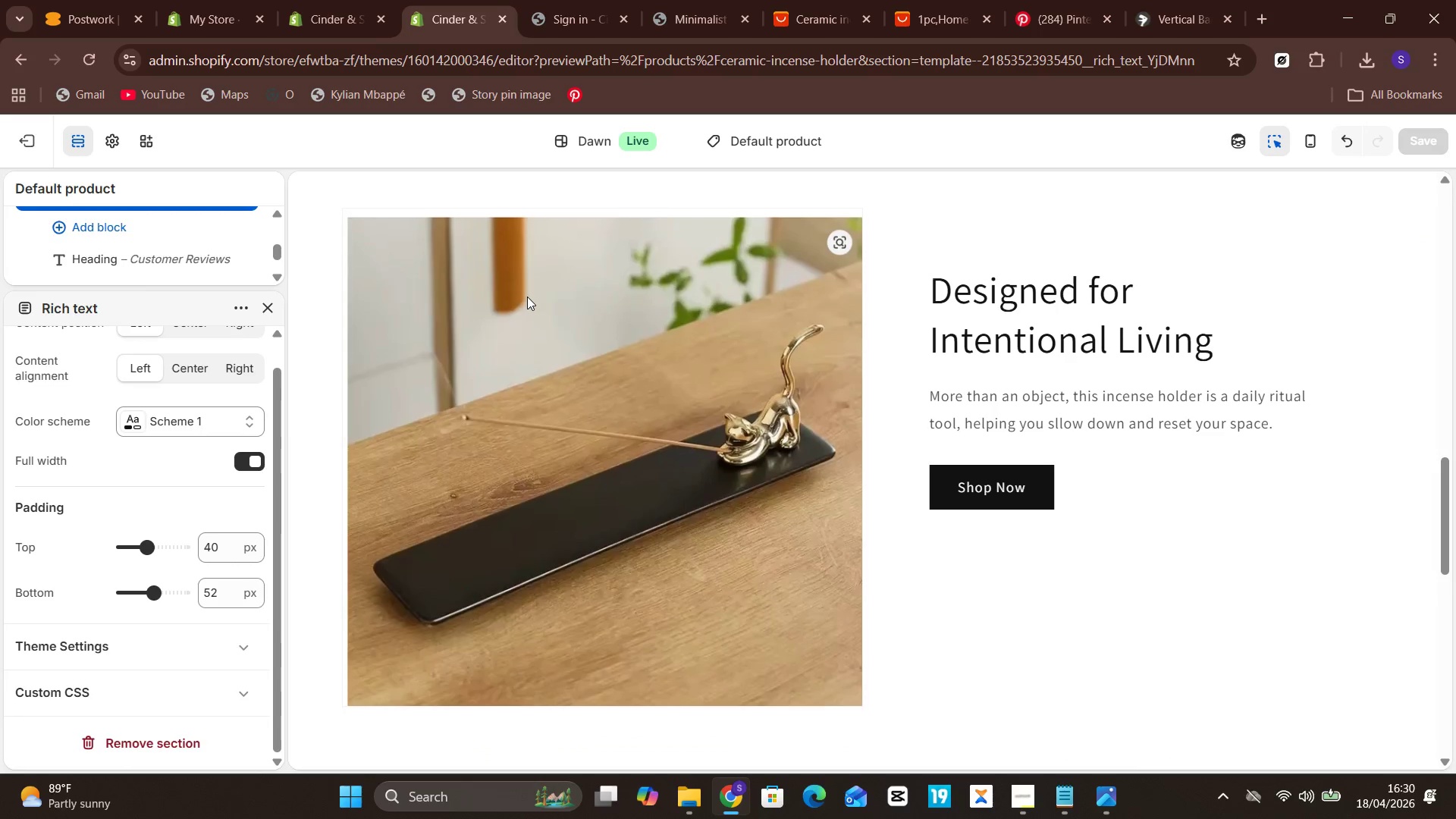 
left_click([588, 0])
 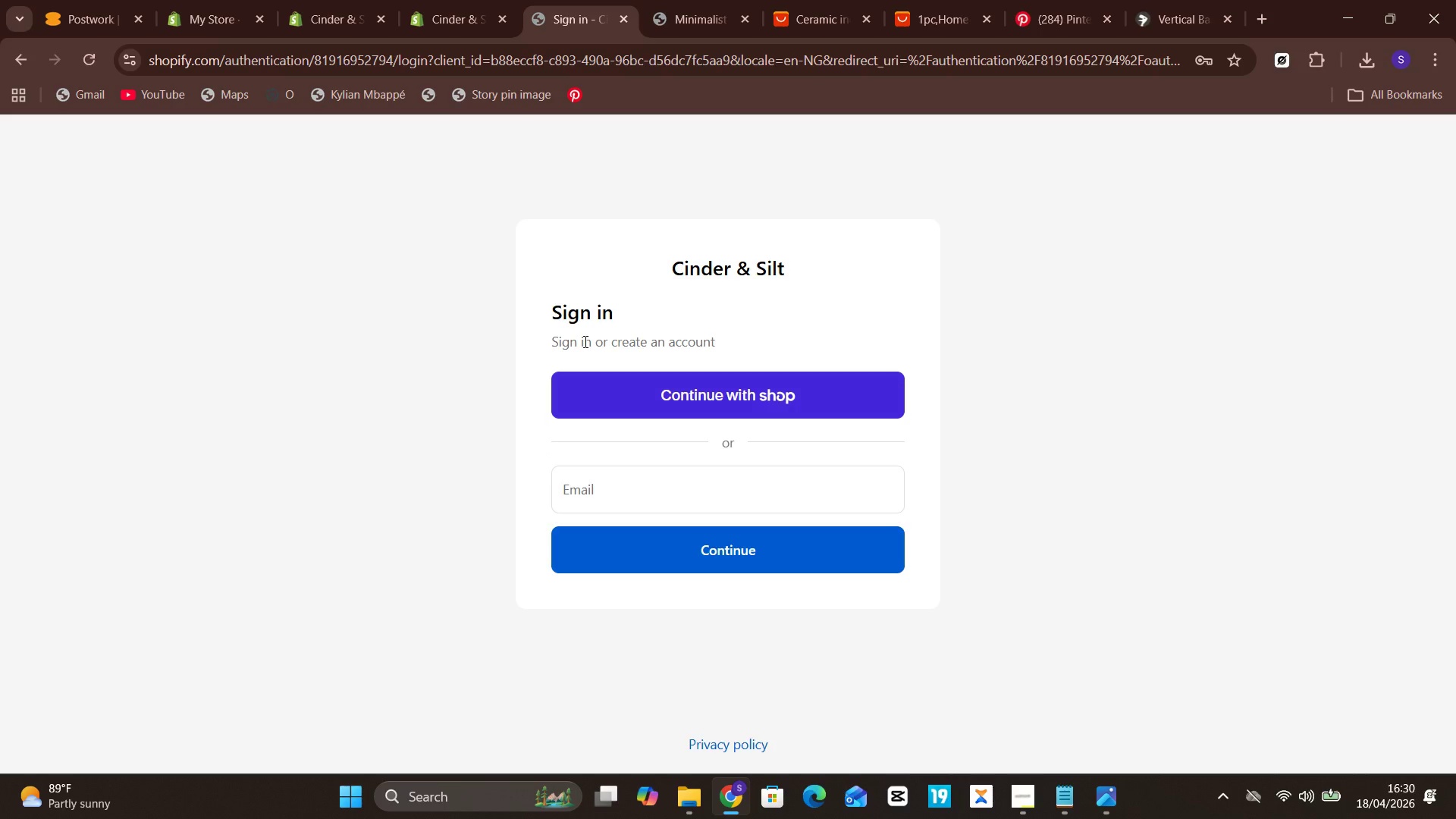 
wait(6.08)
 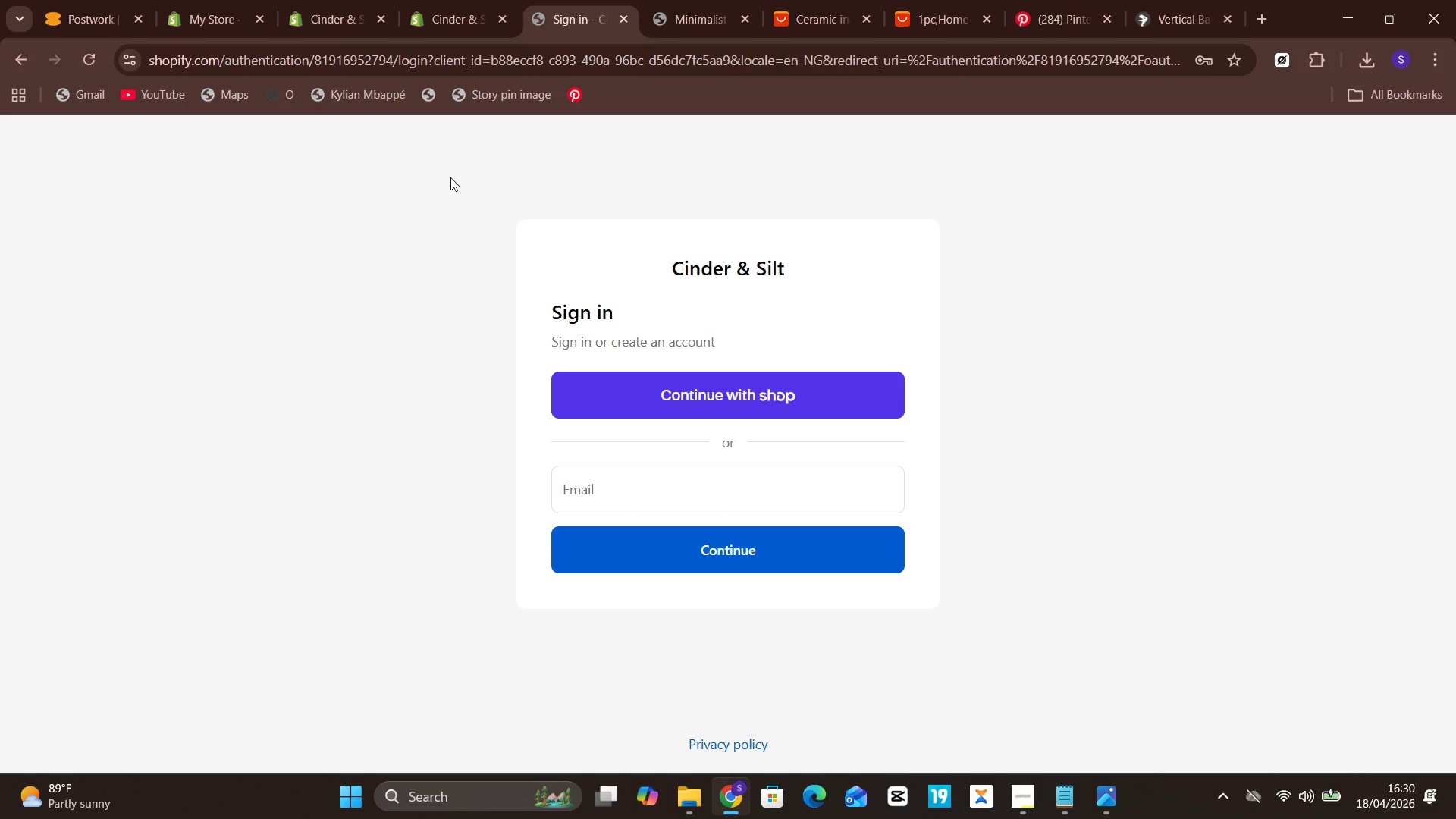 
left_click([20, 49])
 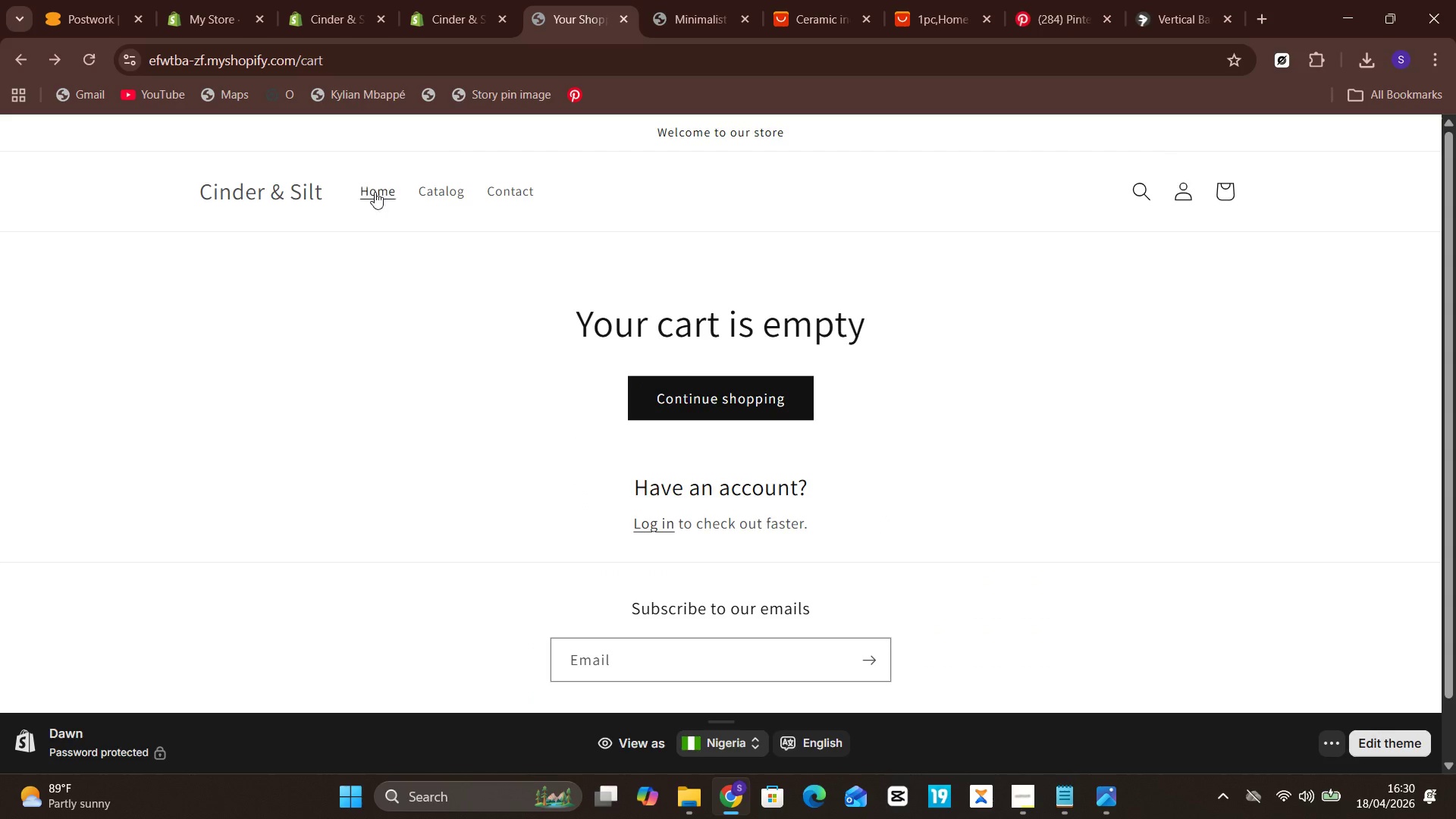 
wait(5.52)
 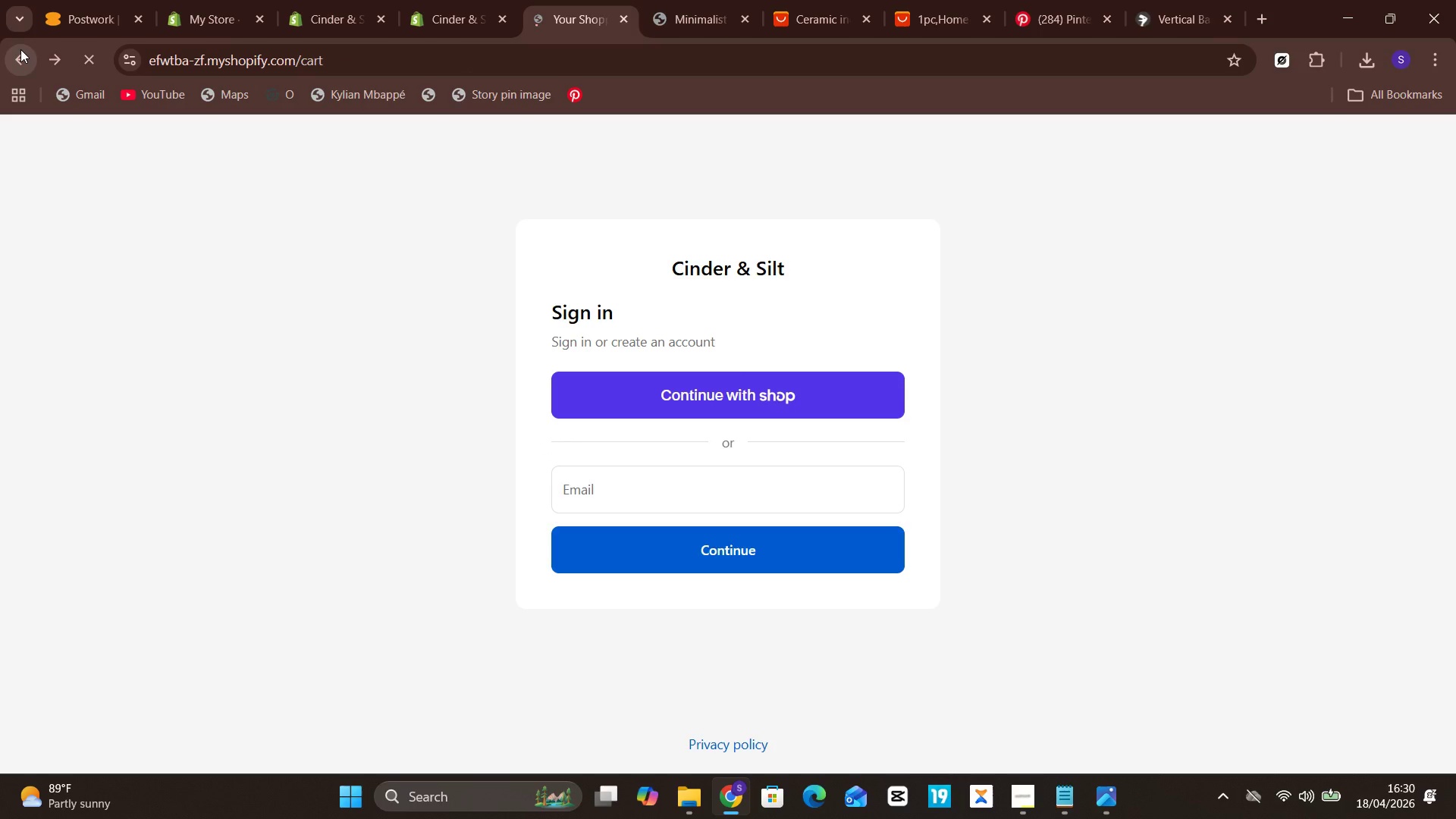 
left_click([282, 177])
 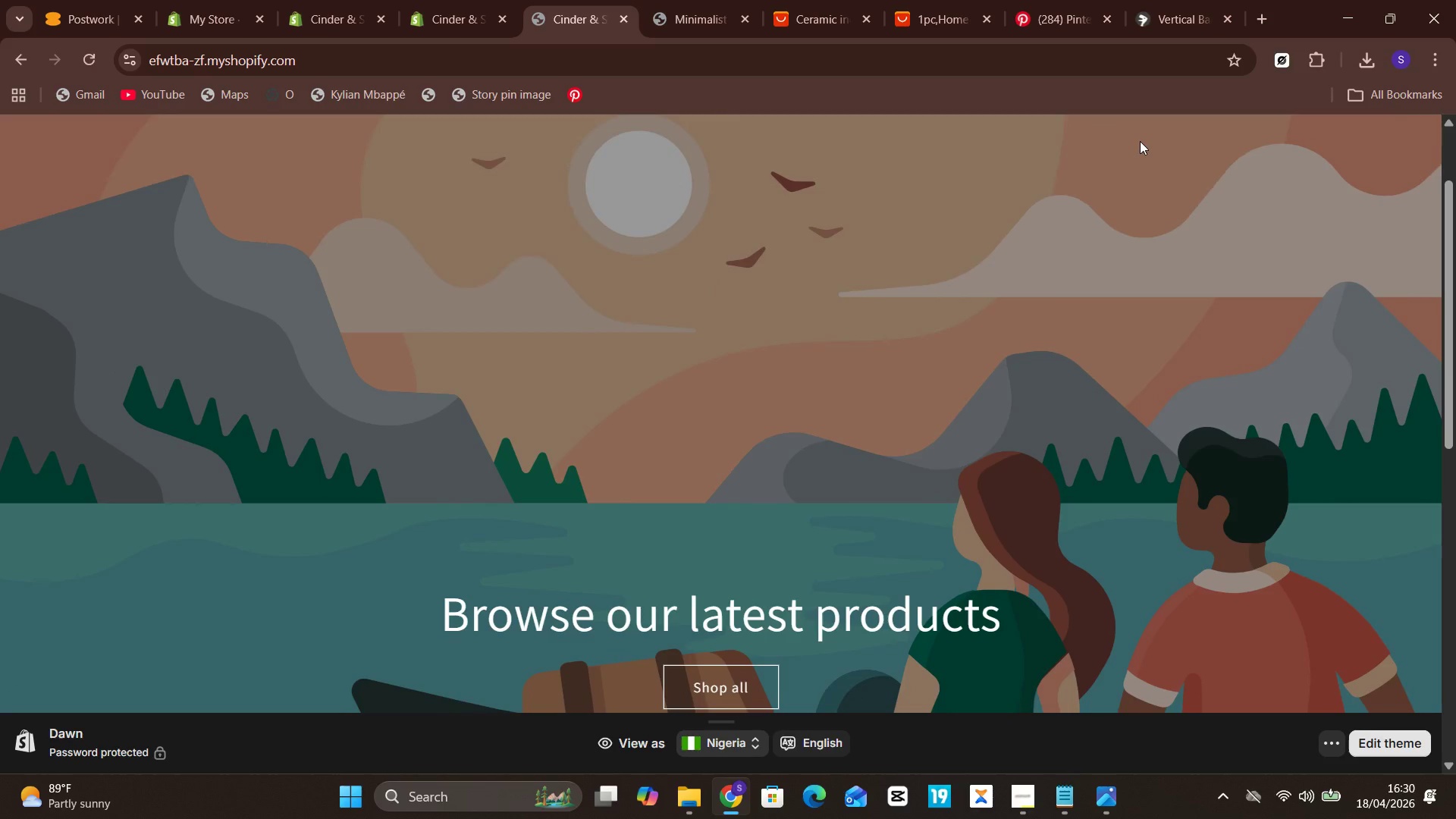 
wait(9.14)
 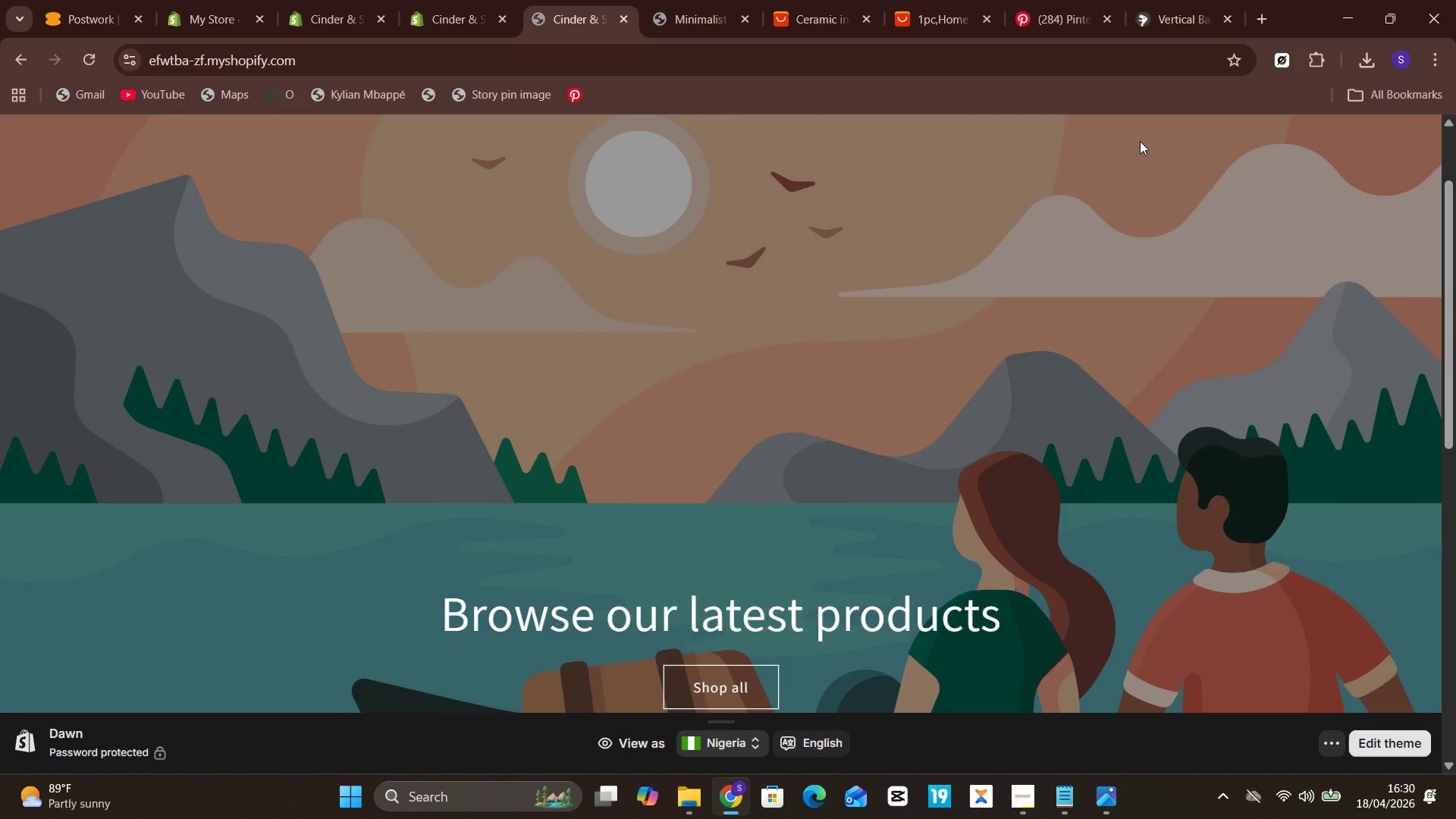 
left_click([1191, 190])
 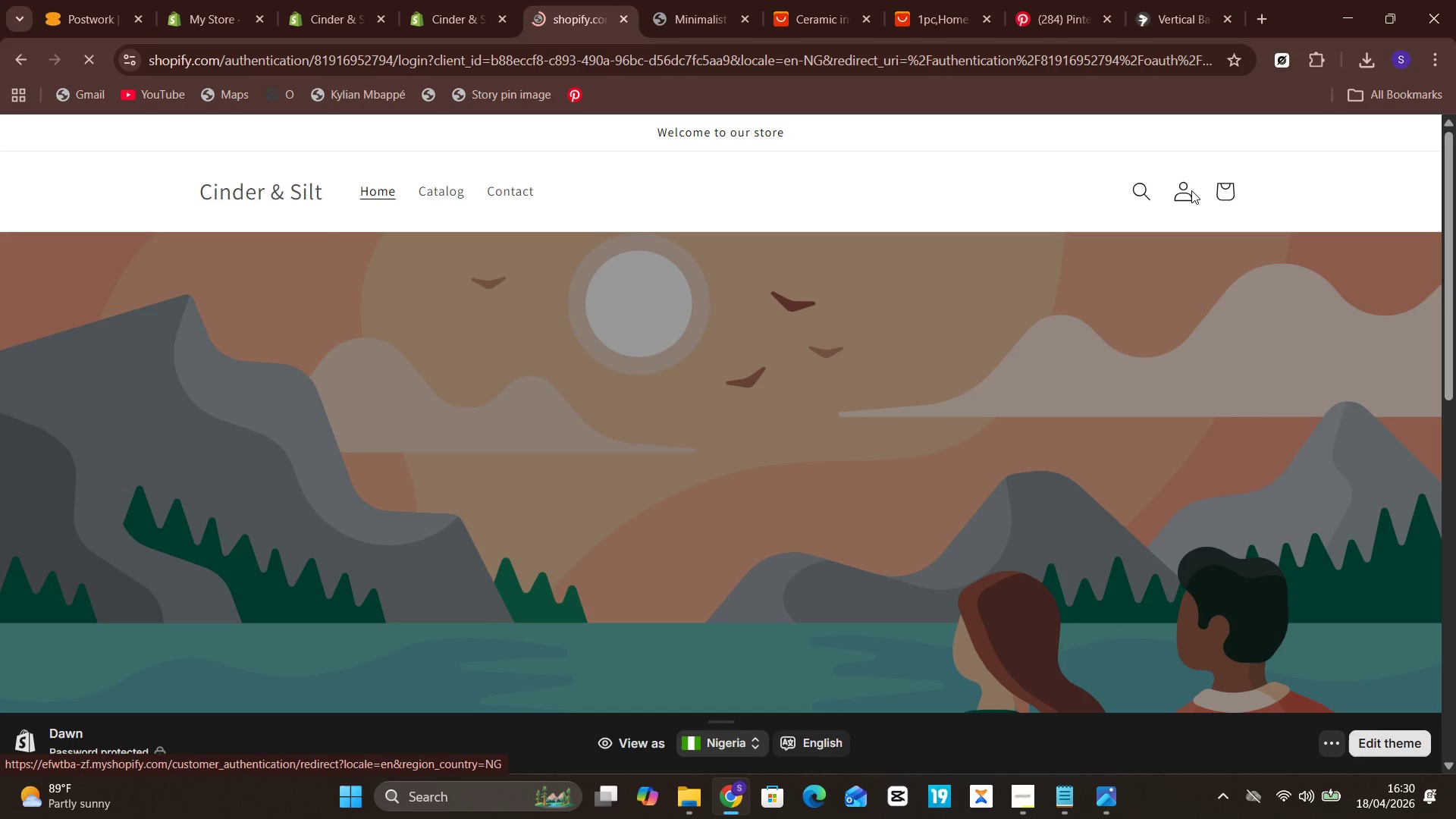 
wait(9.56)
 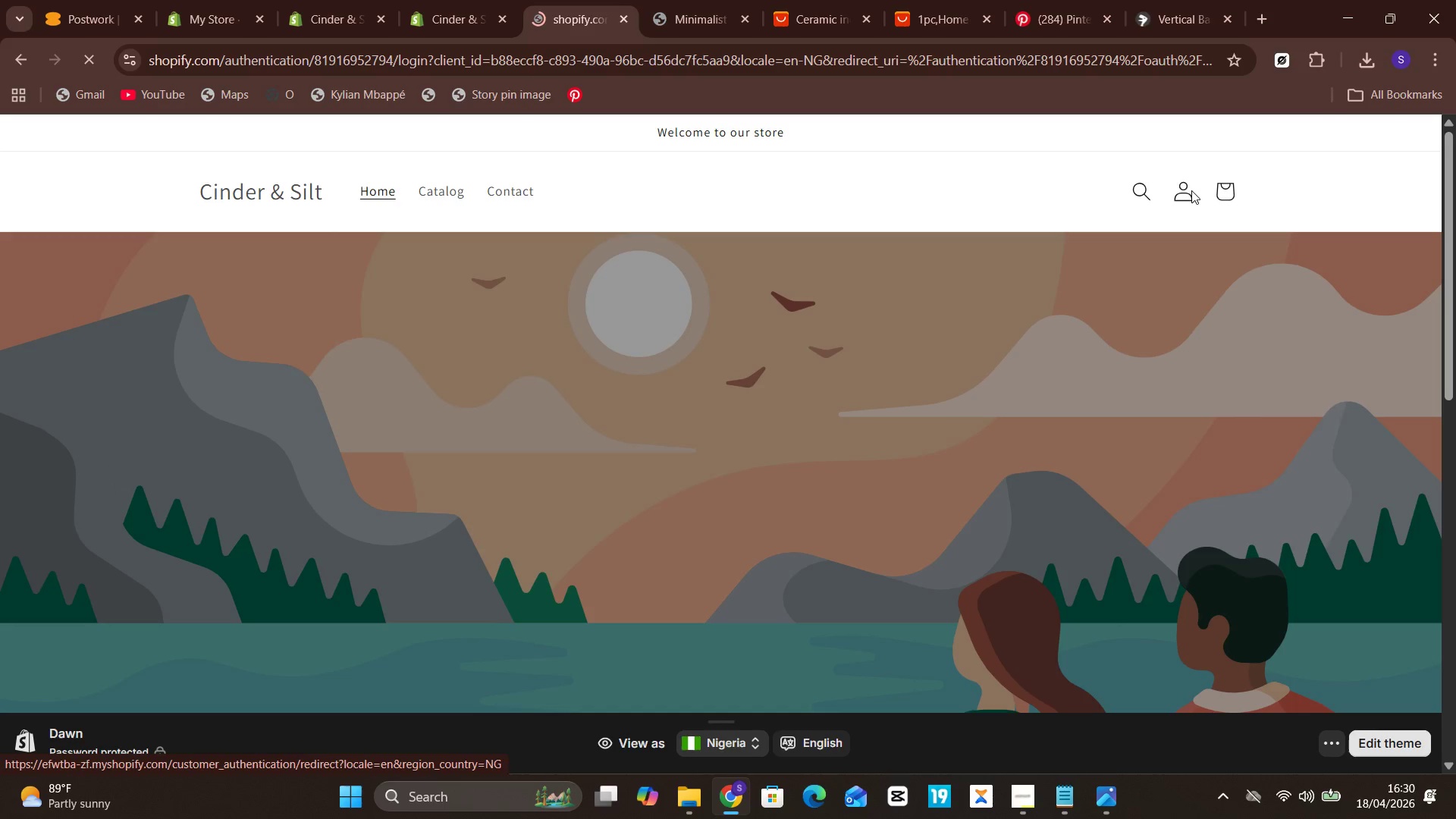 
left_click([436, 0])
 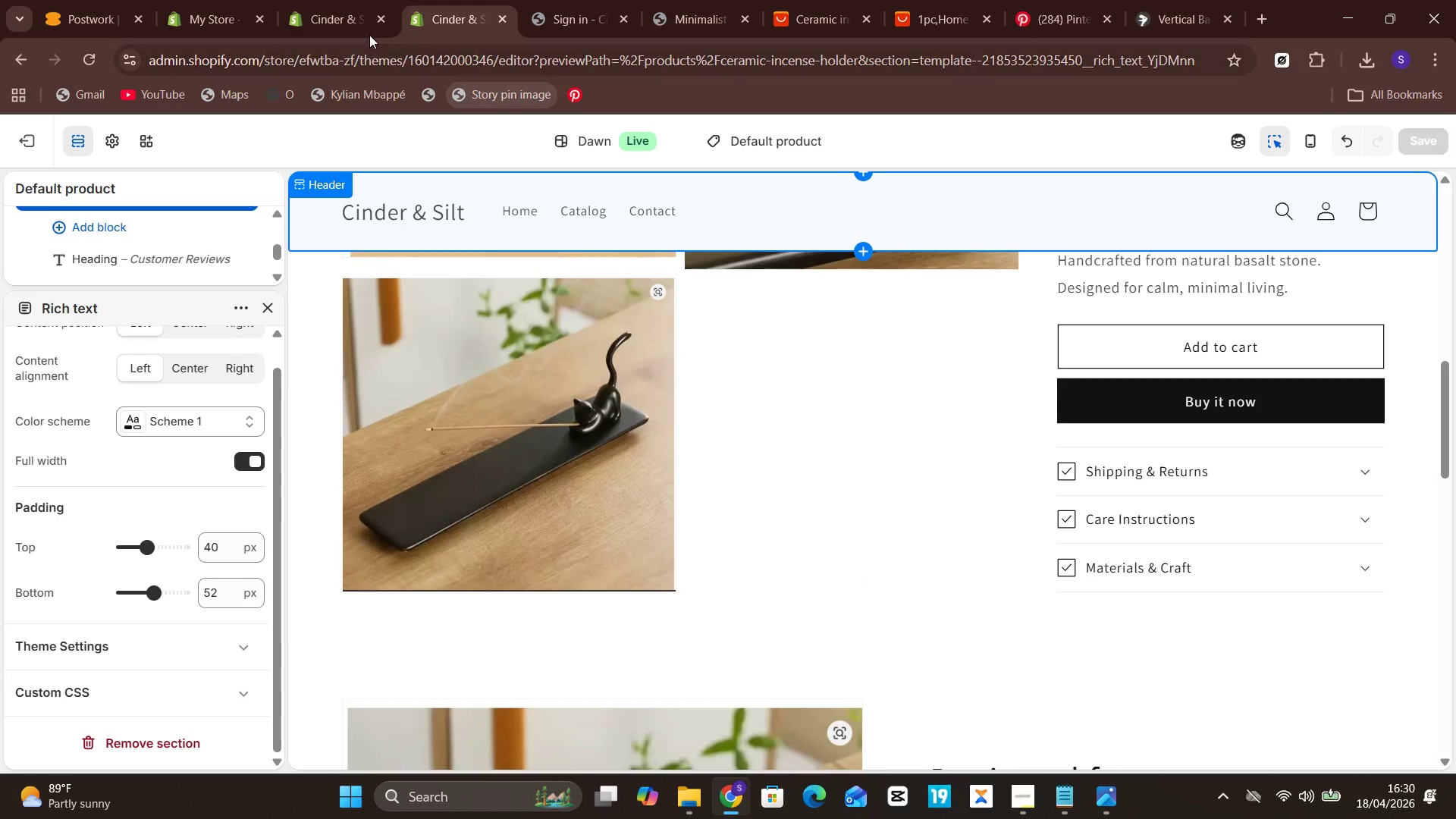 
left_click([318, 0])
 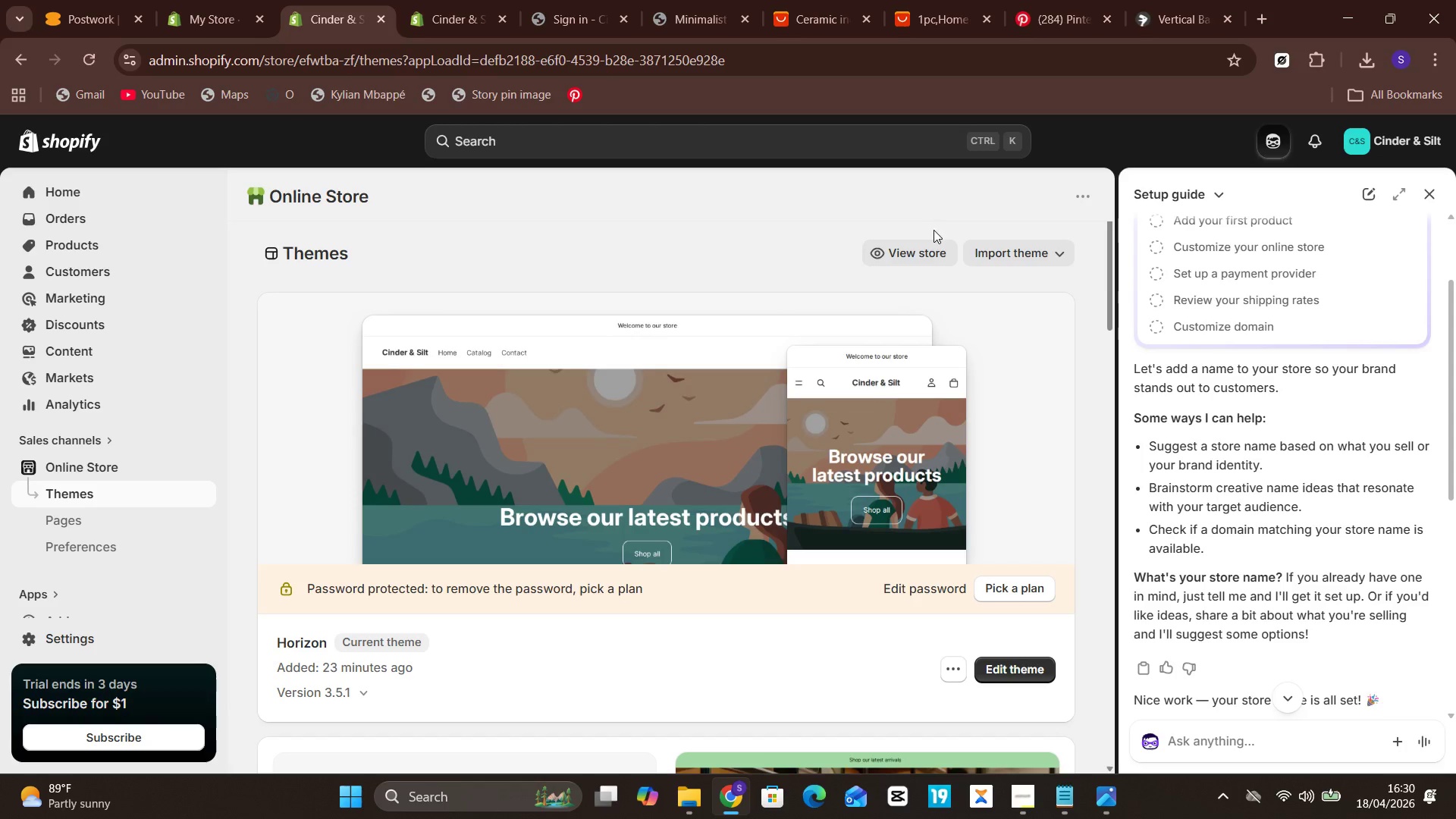 
left_click([924, 243])
 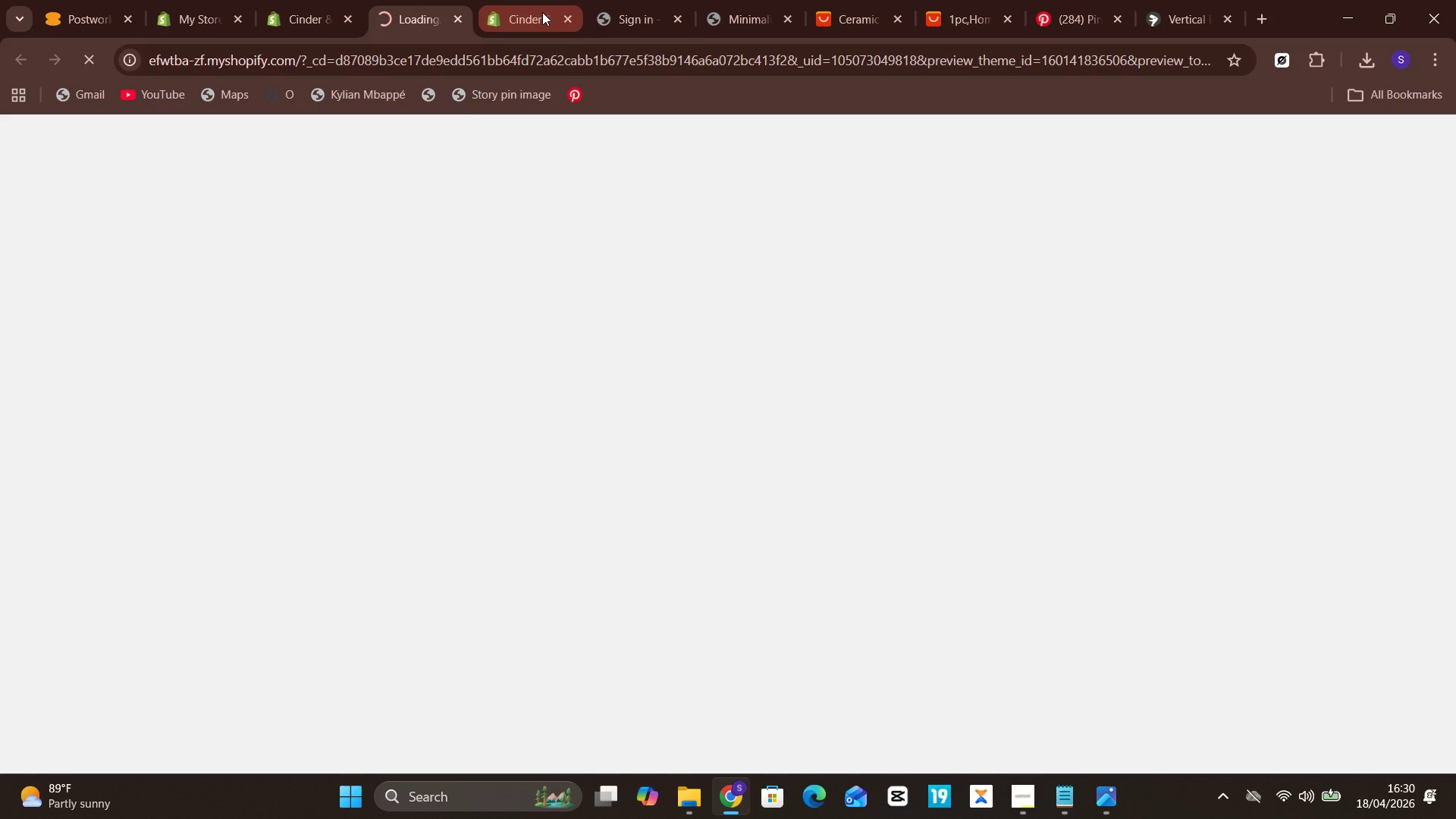 
left_click([563, 14])
 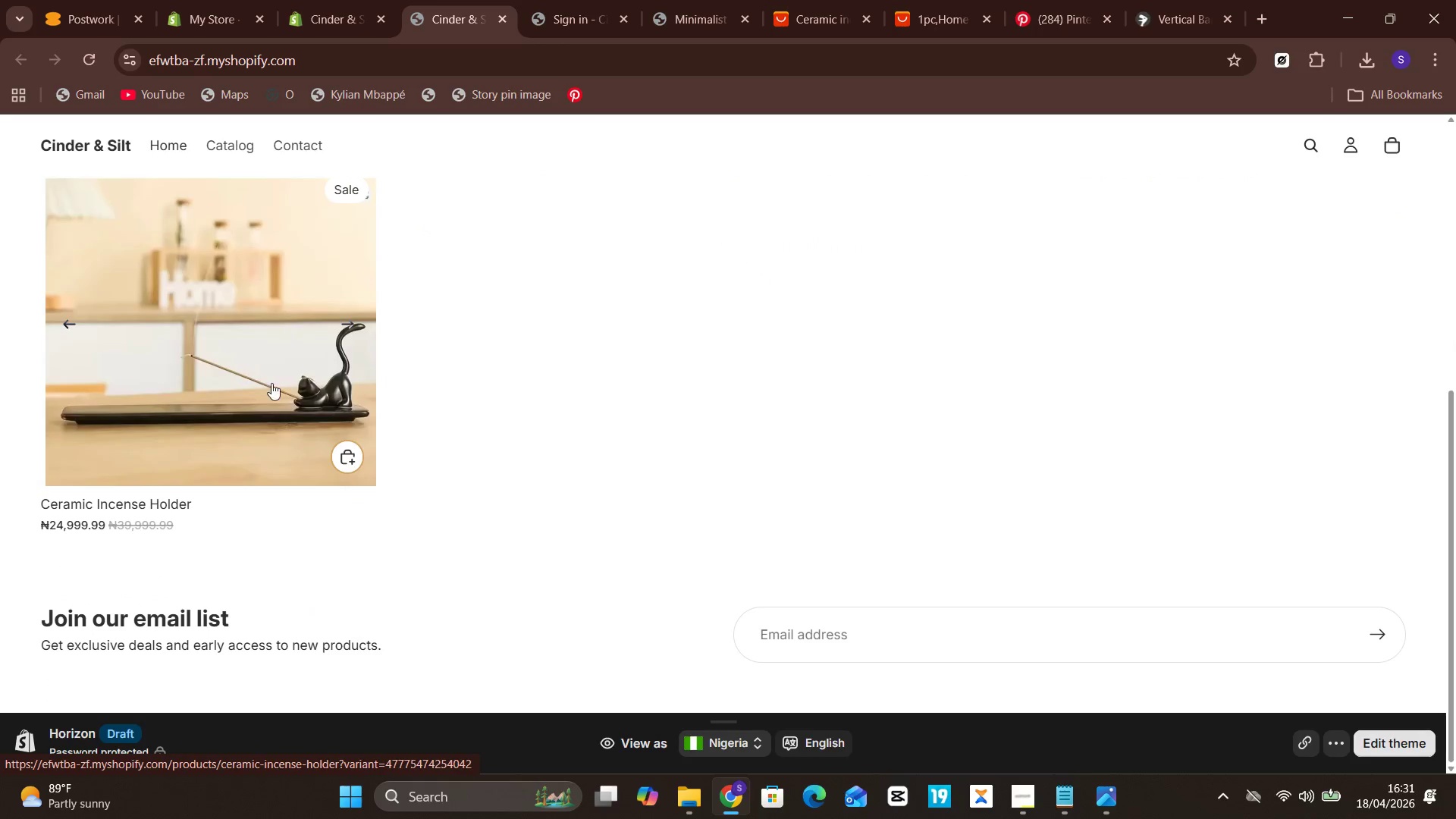 
wait(14.15)
 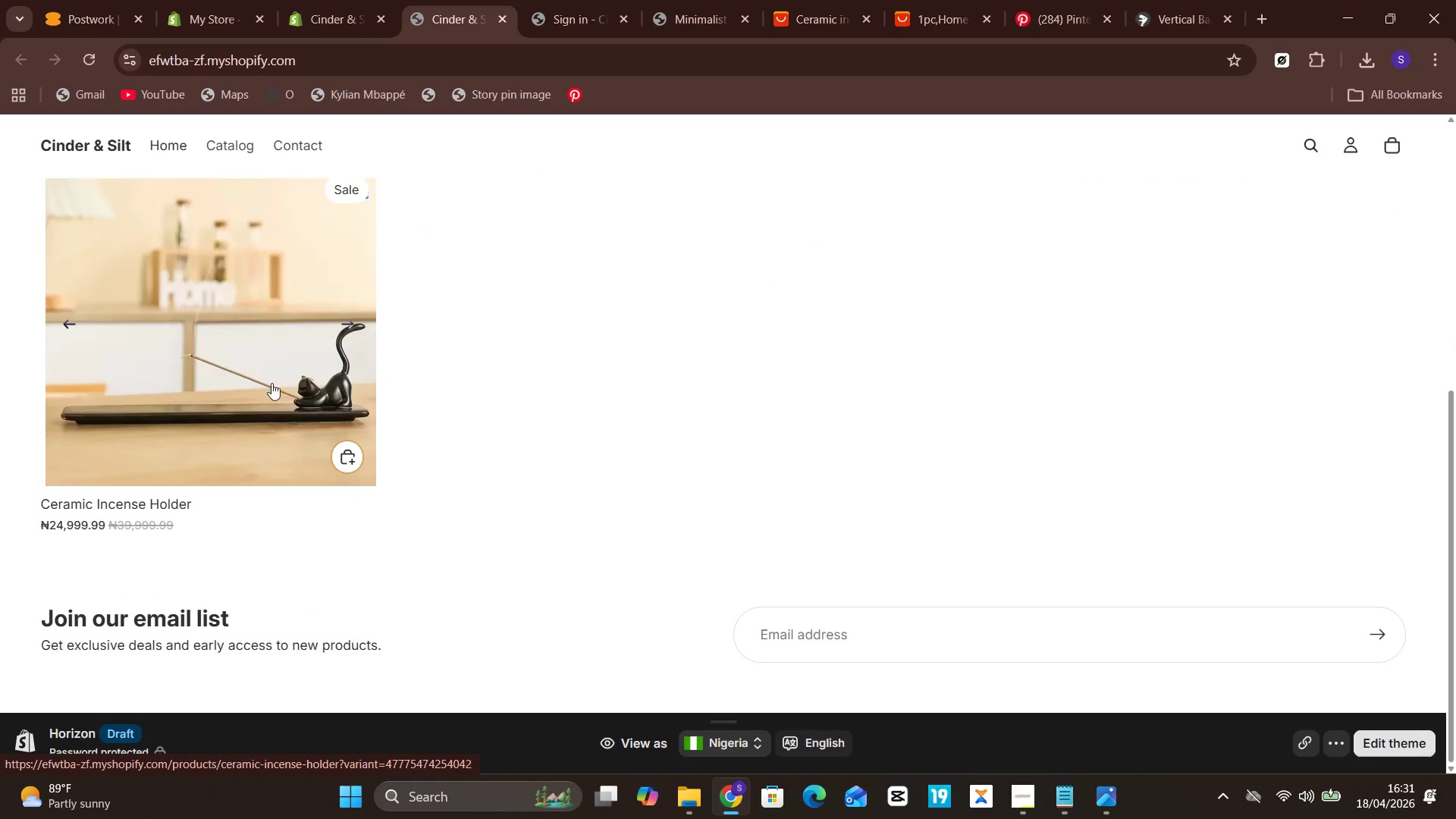 
mouse_move([315, 465])
 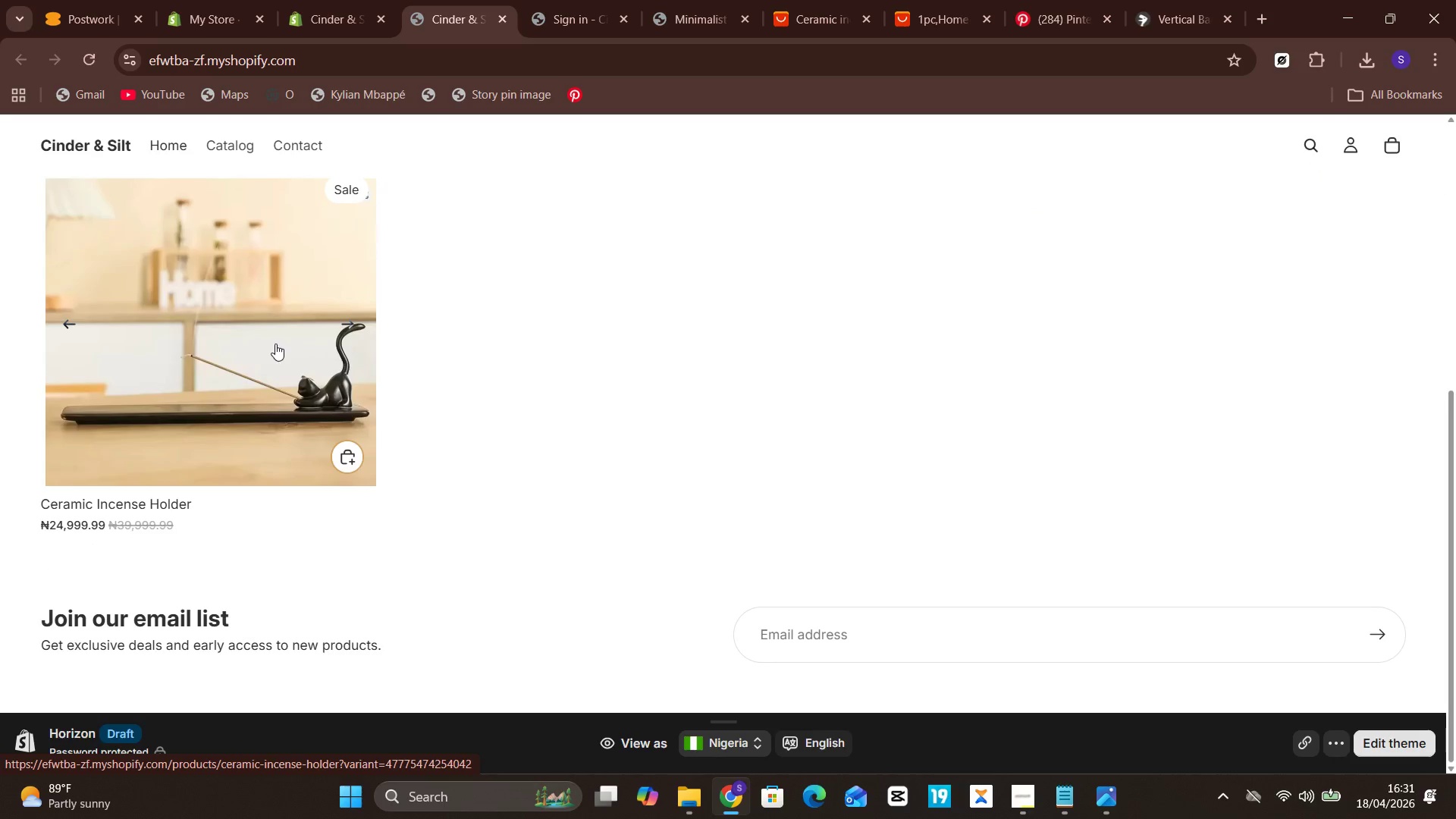 
mouse_move([70, 278])
 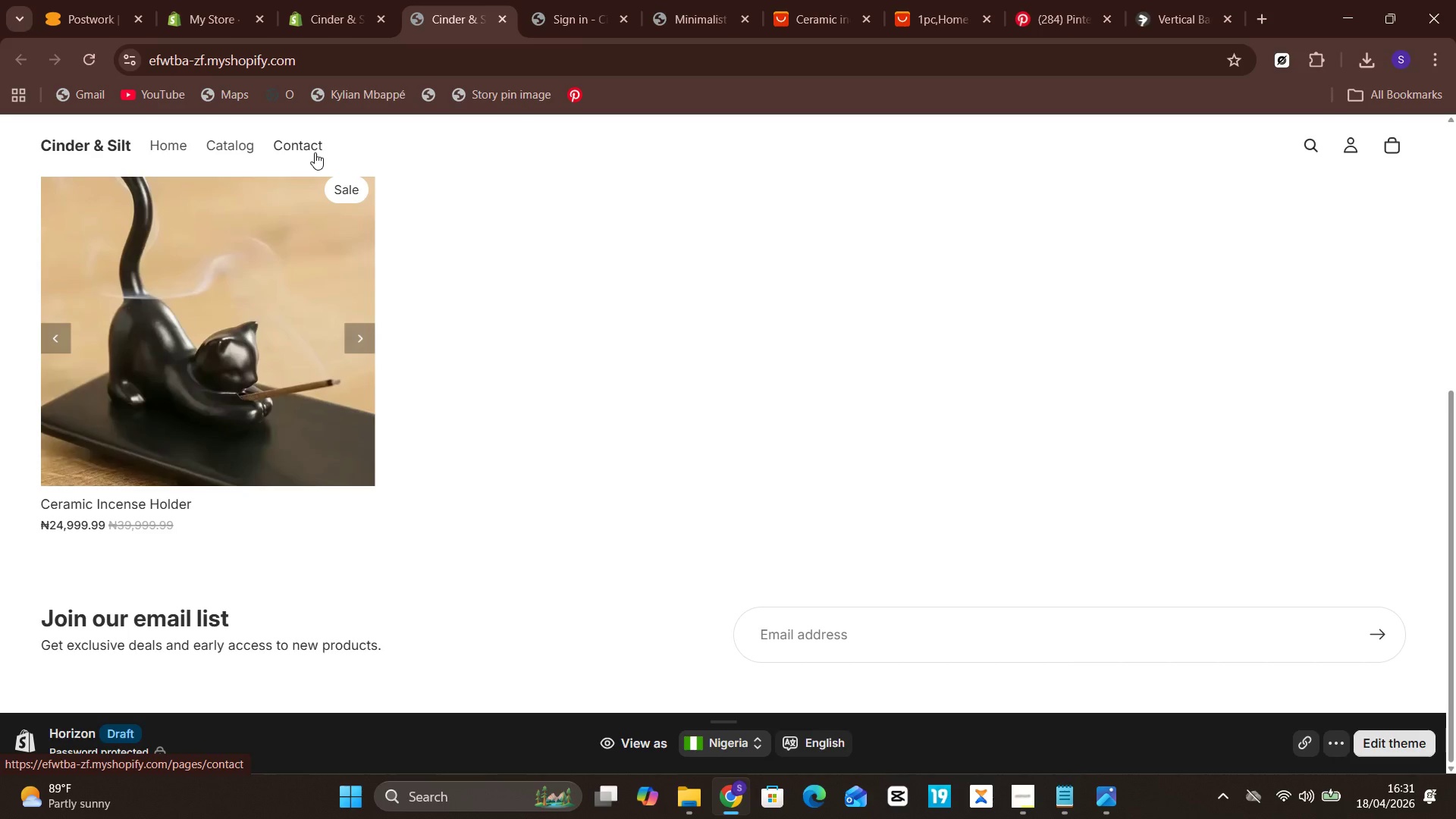 
wait(50.04)
 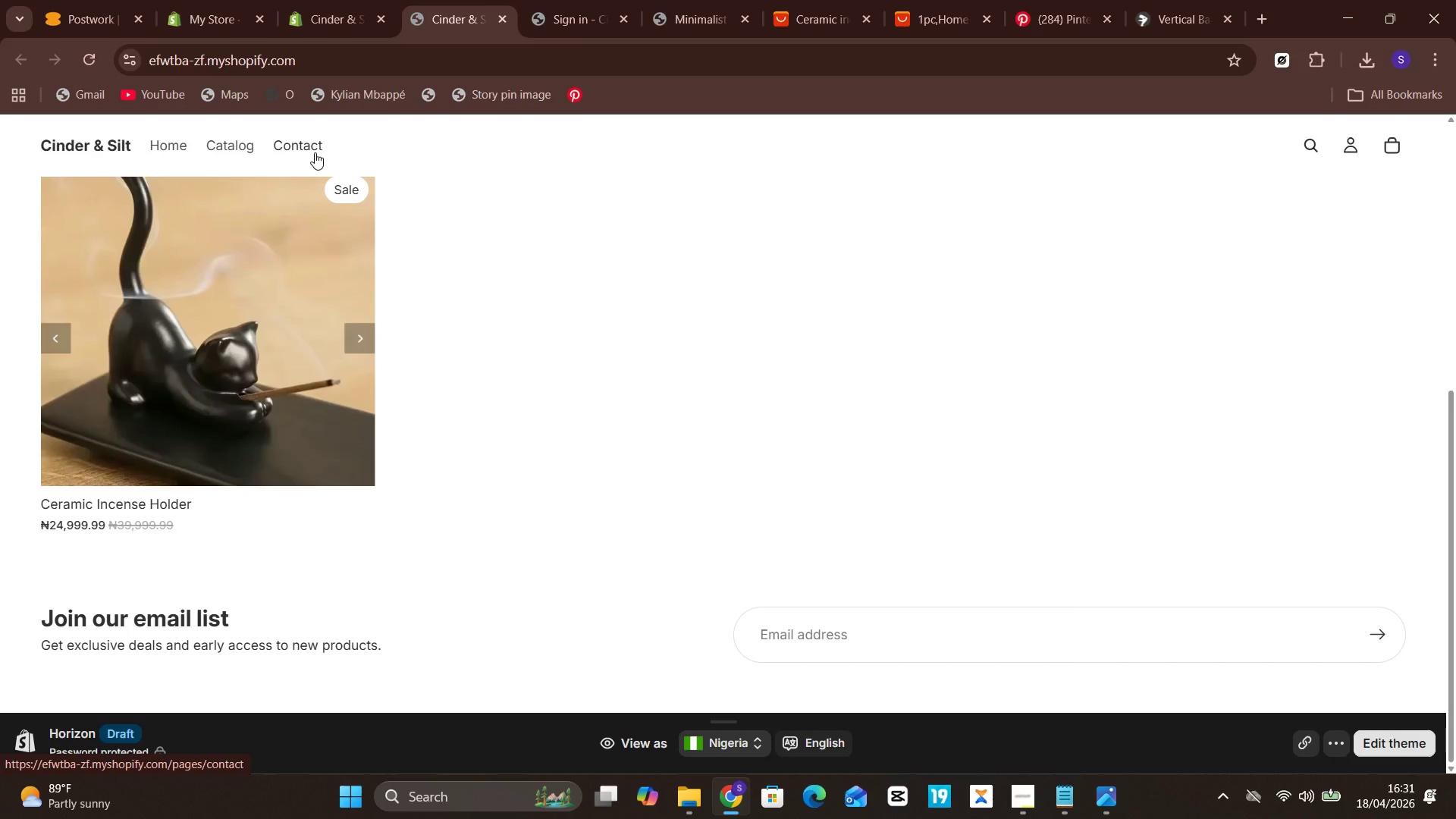 
scroll: coordinate [284, 173], scroll_direction: none, amount: 0.0
 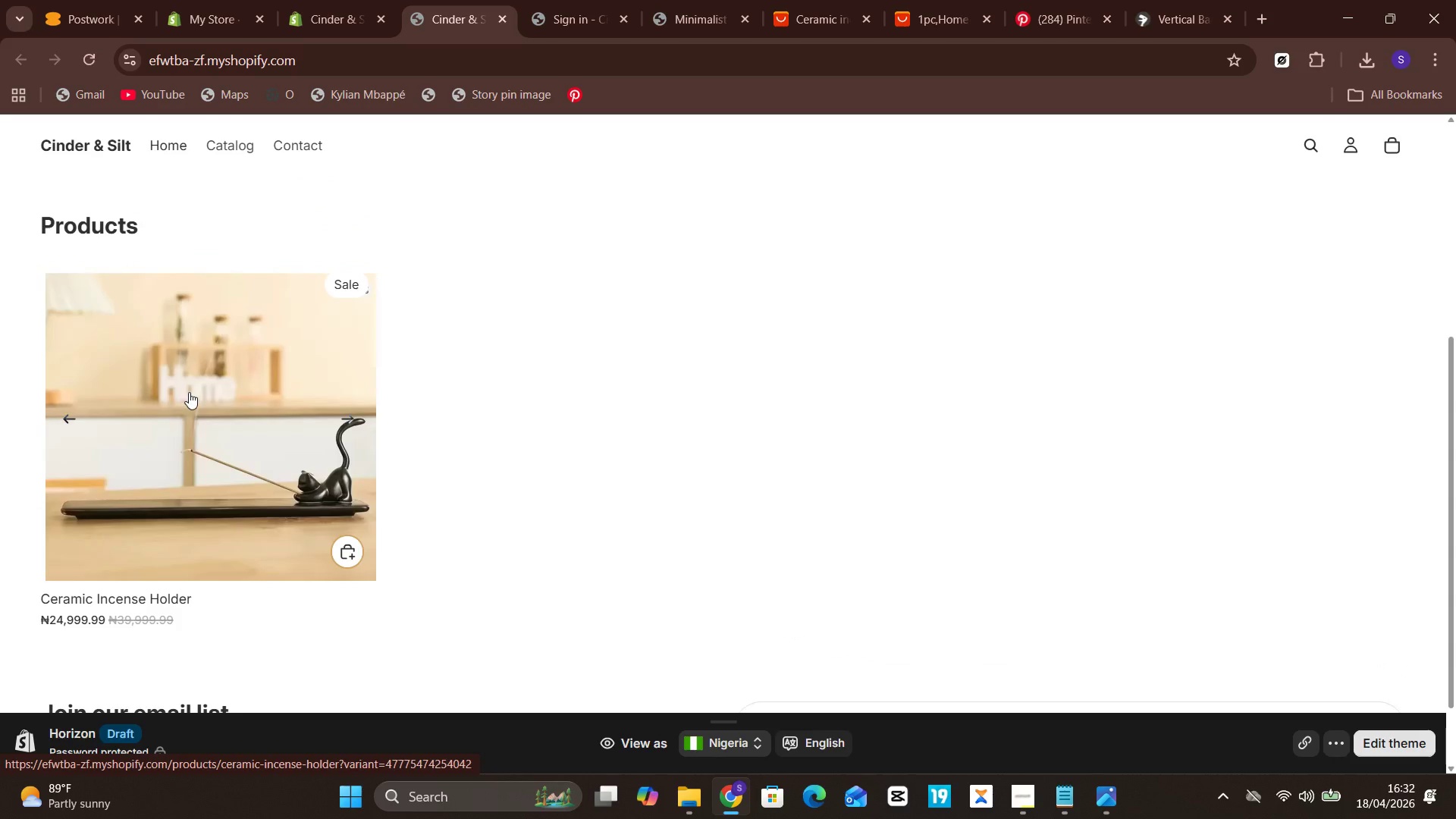 
double_click([190, 392])
 